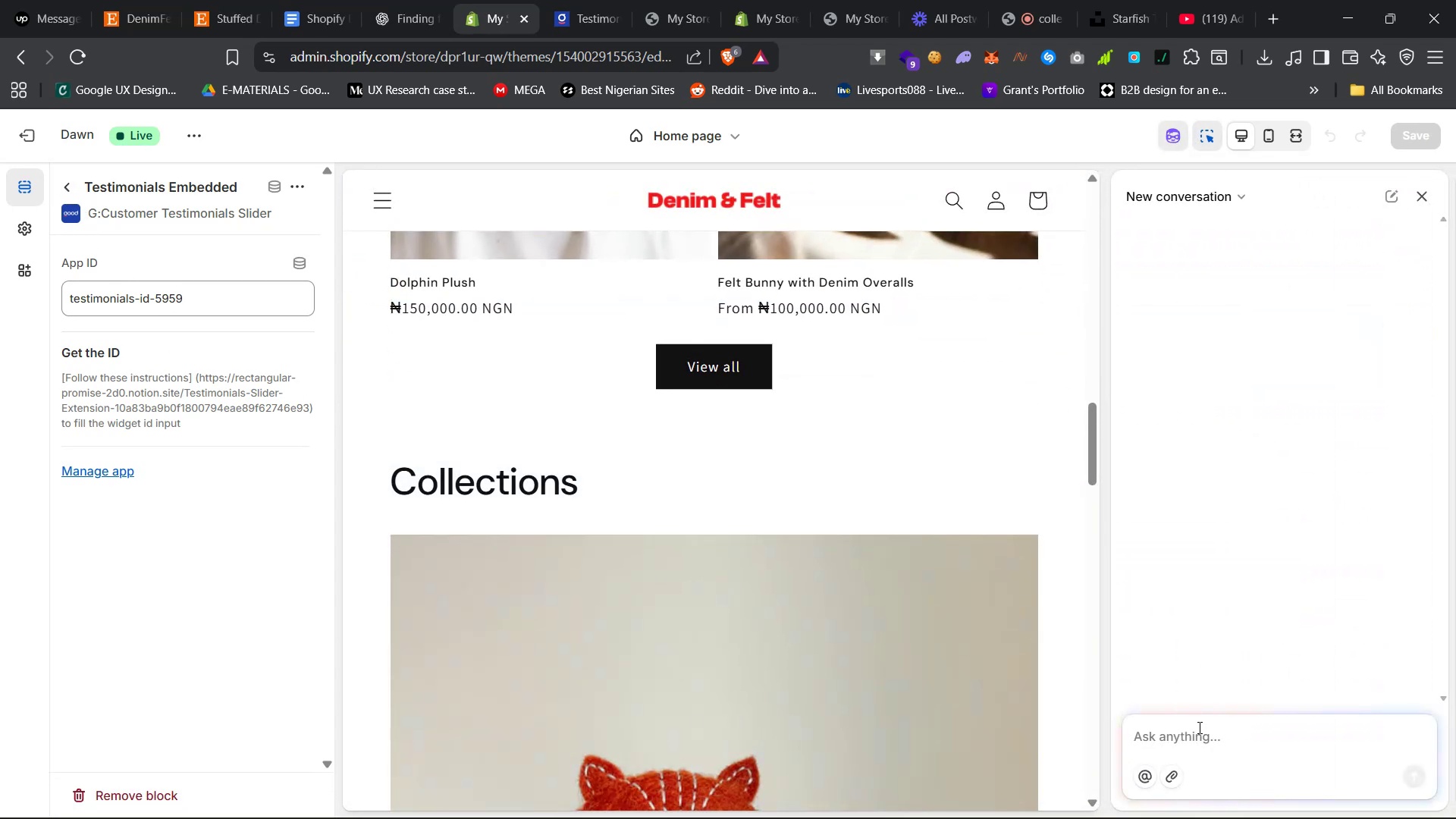 
type(ive seen the issu...im not too sure on the homp)
key(Backspace)
type(epage url)
 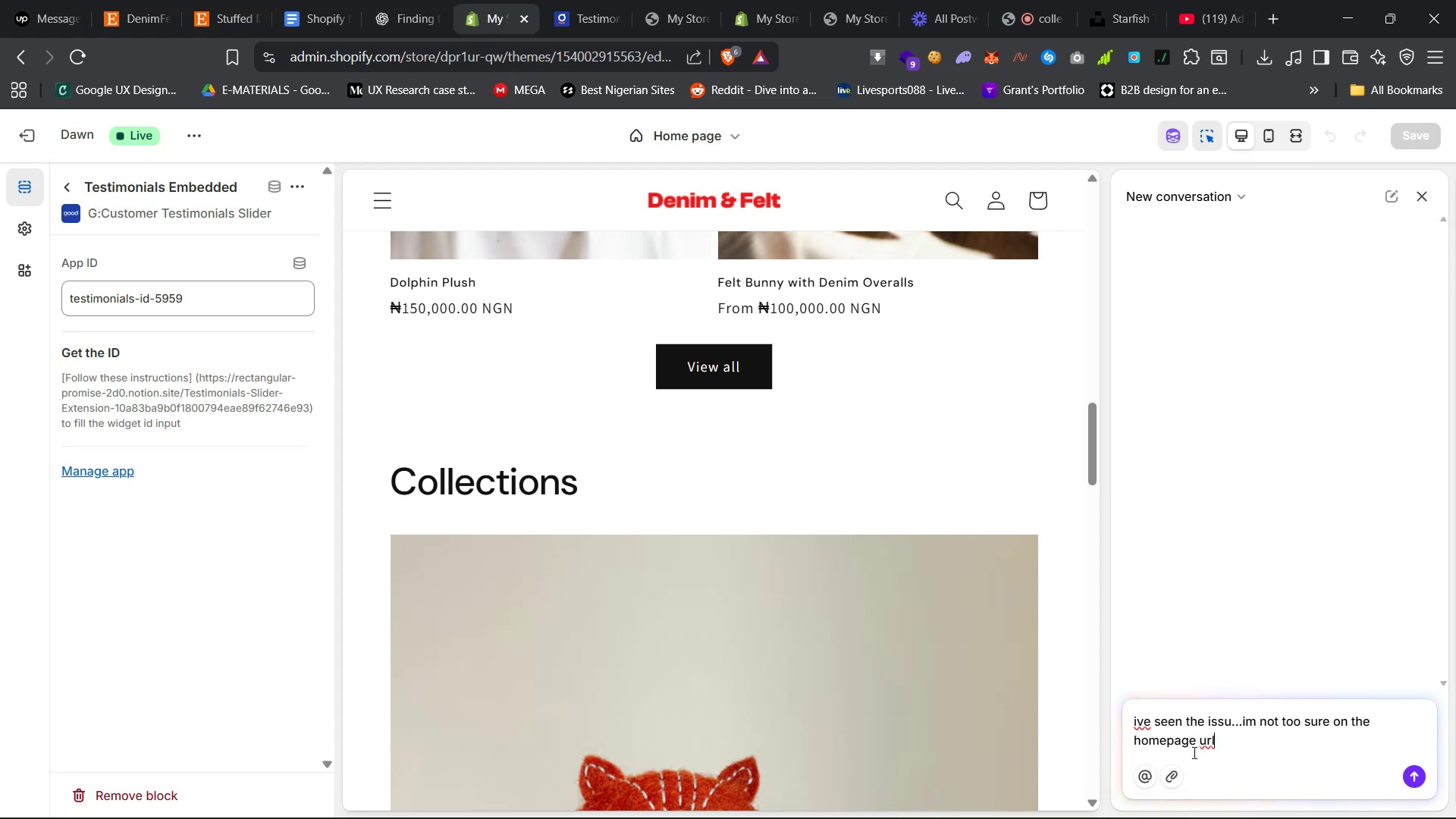 
left_click([1175, 774])
 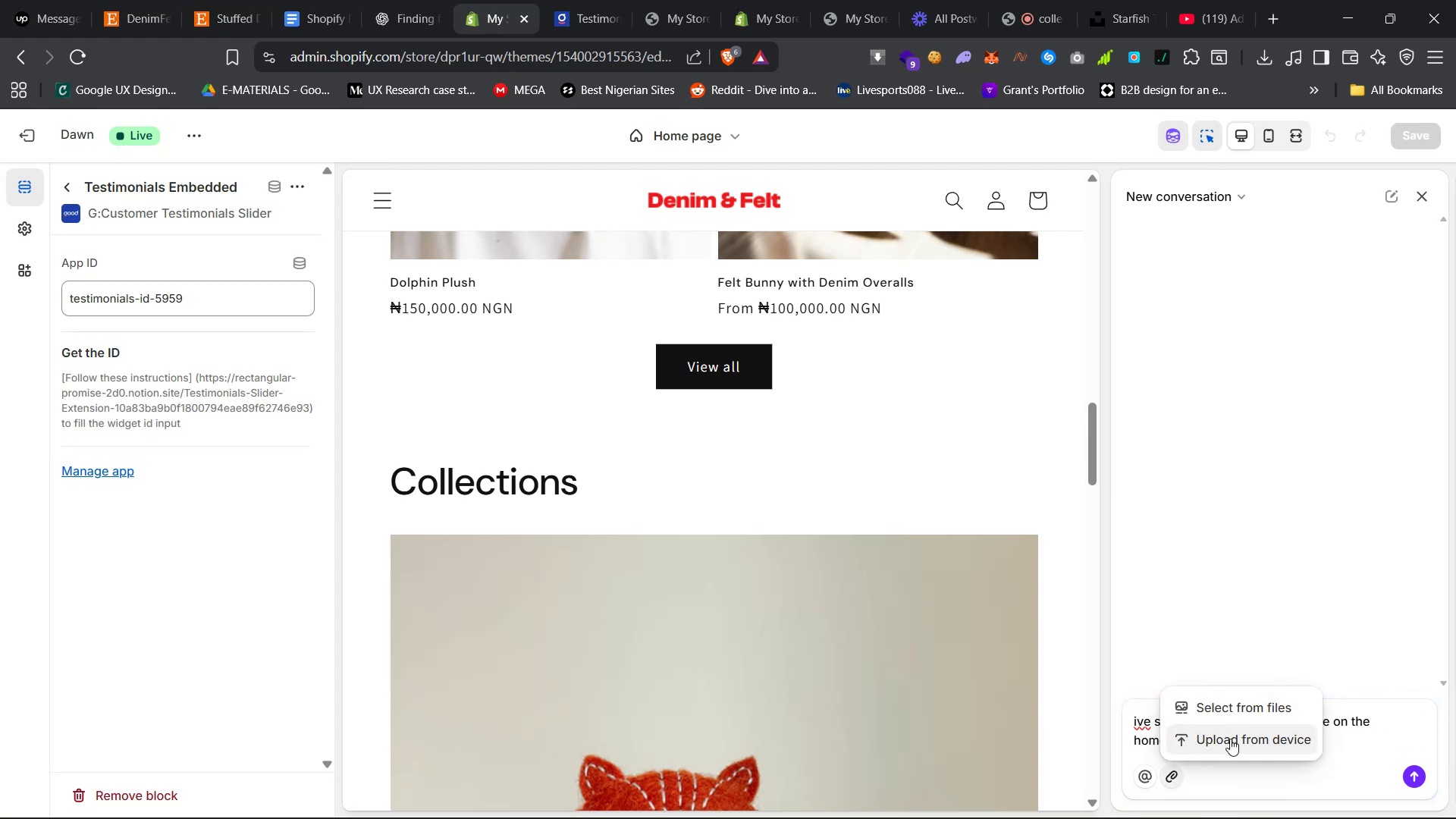 
left_click([1232, 737])
 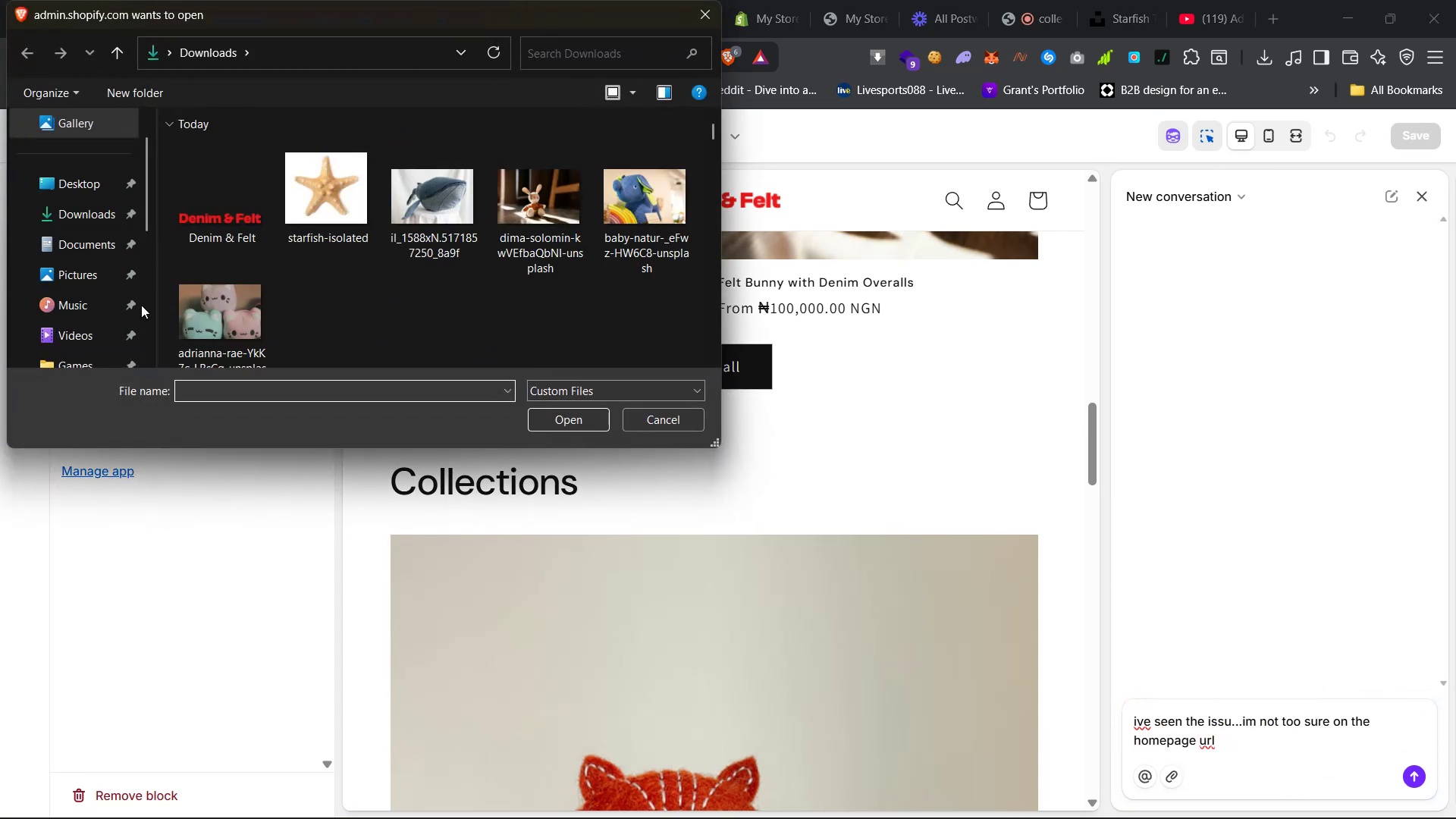 
left_click([96, 278])
 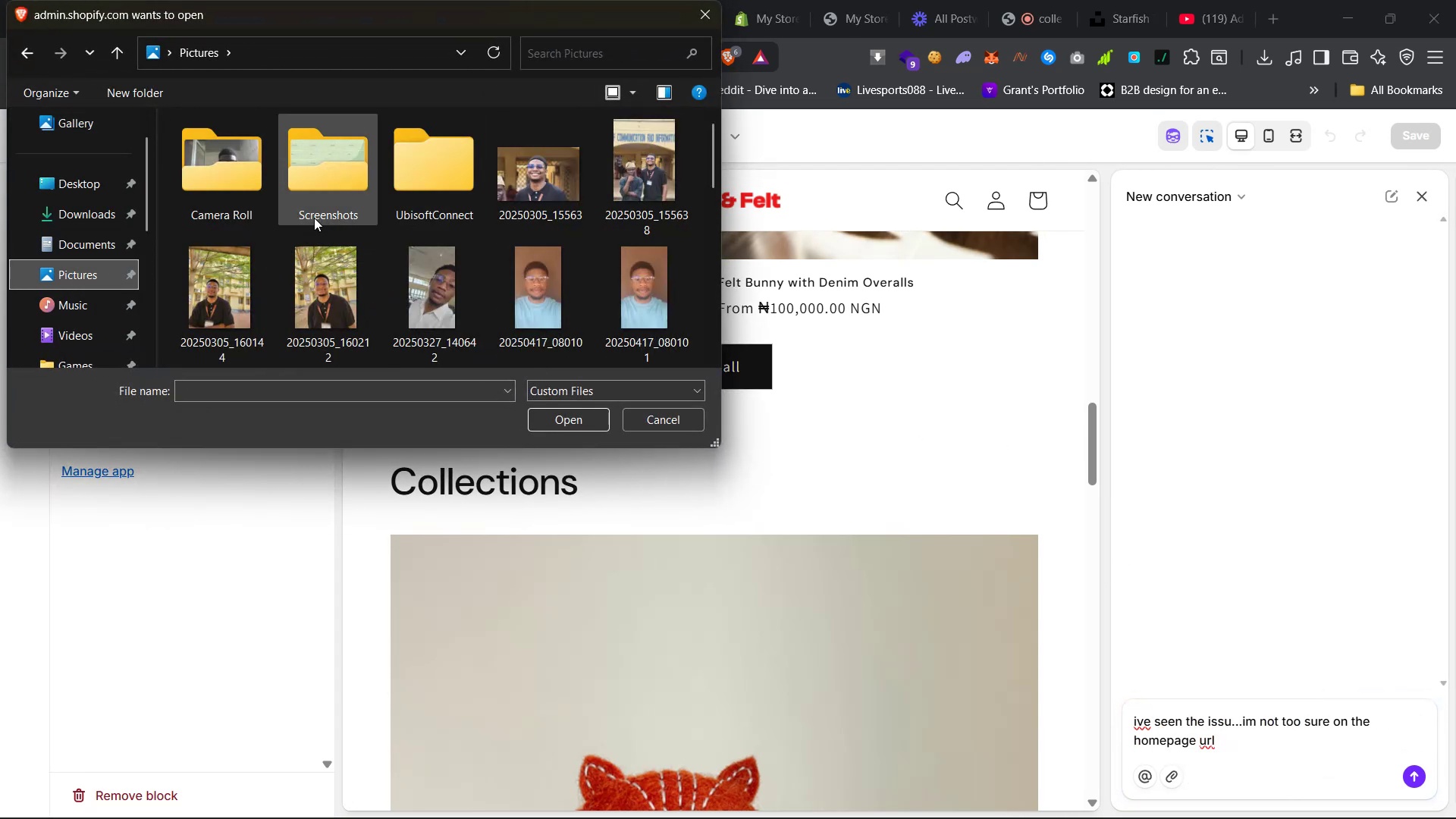 
double_click([325, 215])
 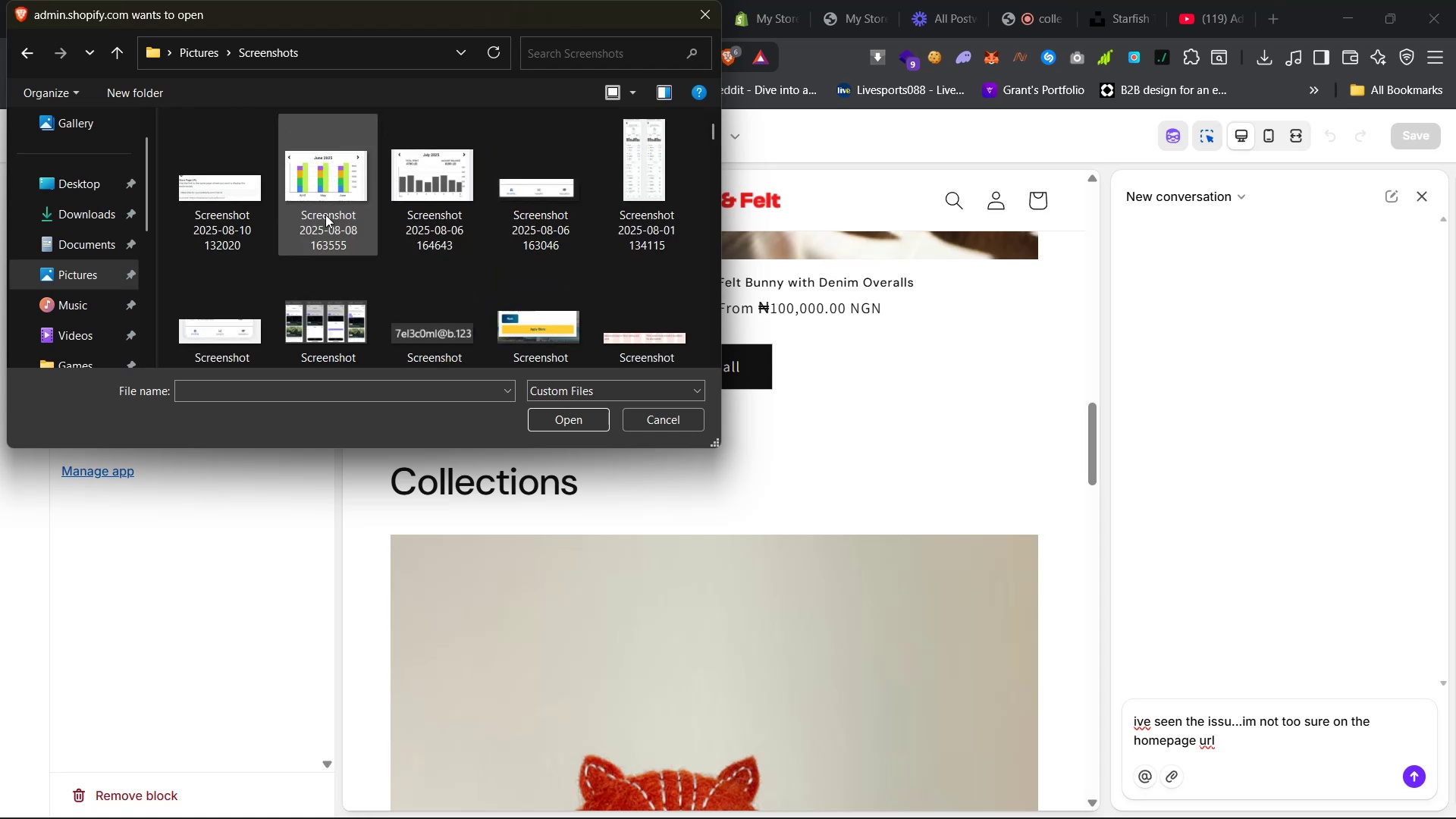 
left_click([250, 231])
 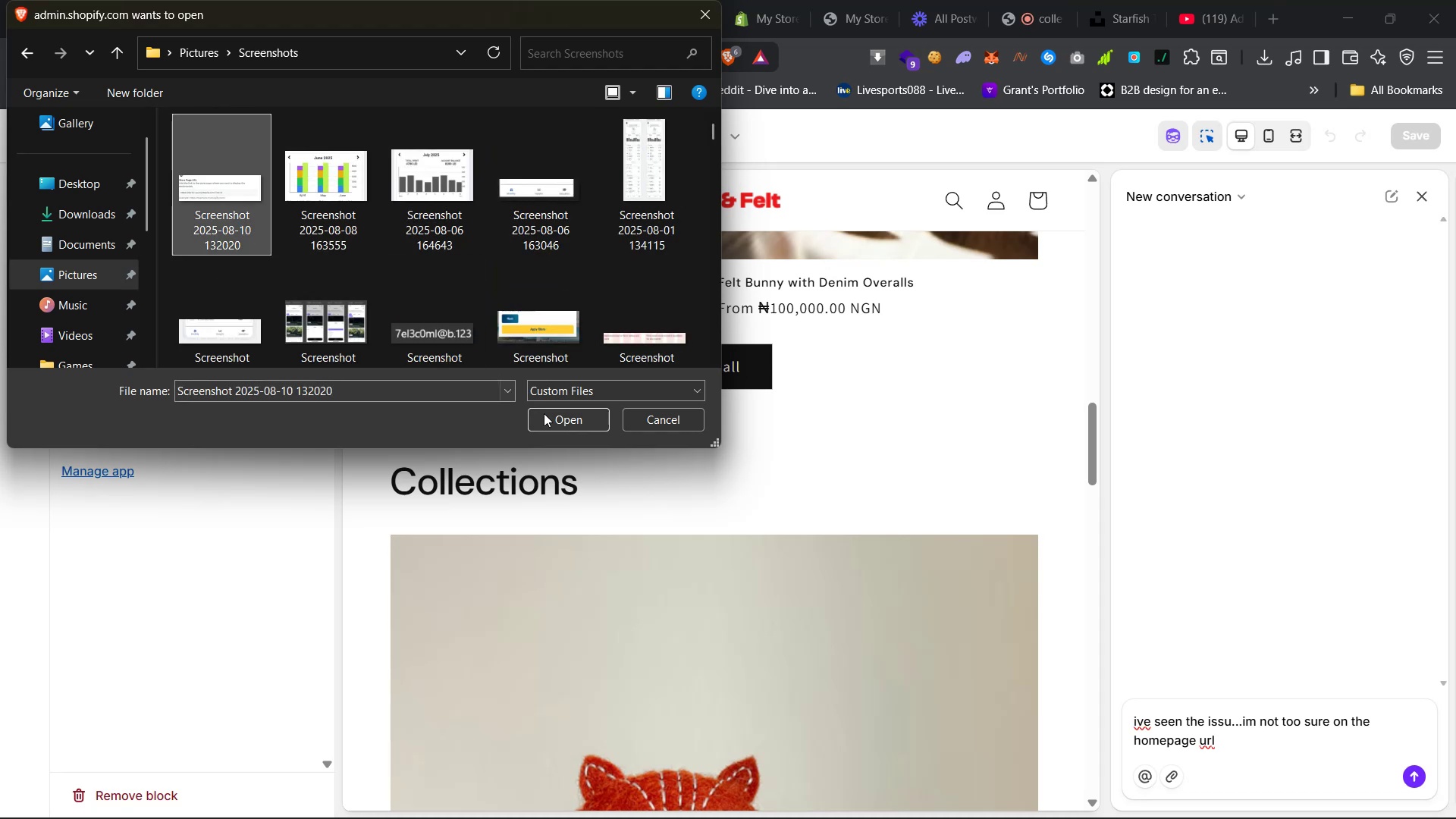 
left_click([558, 417])
 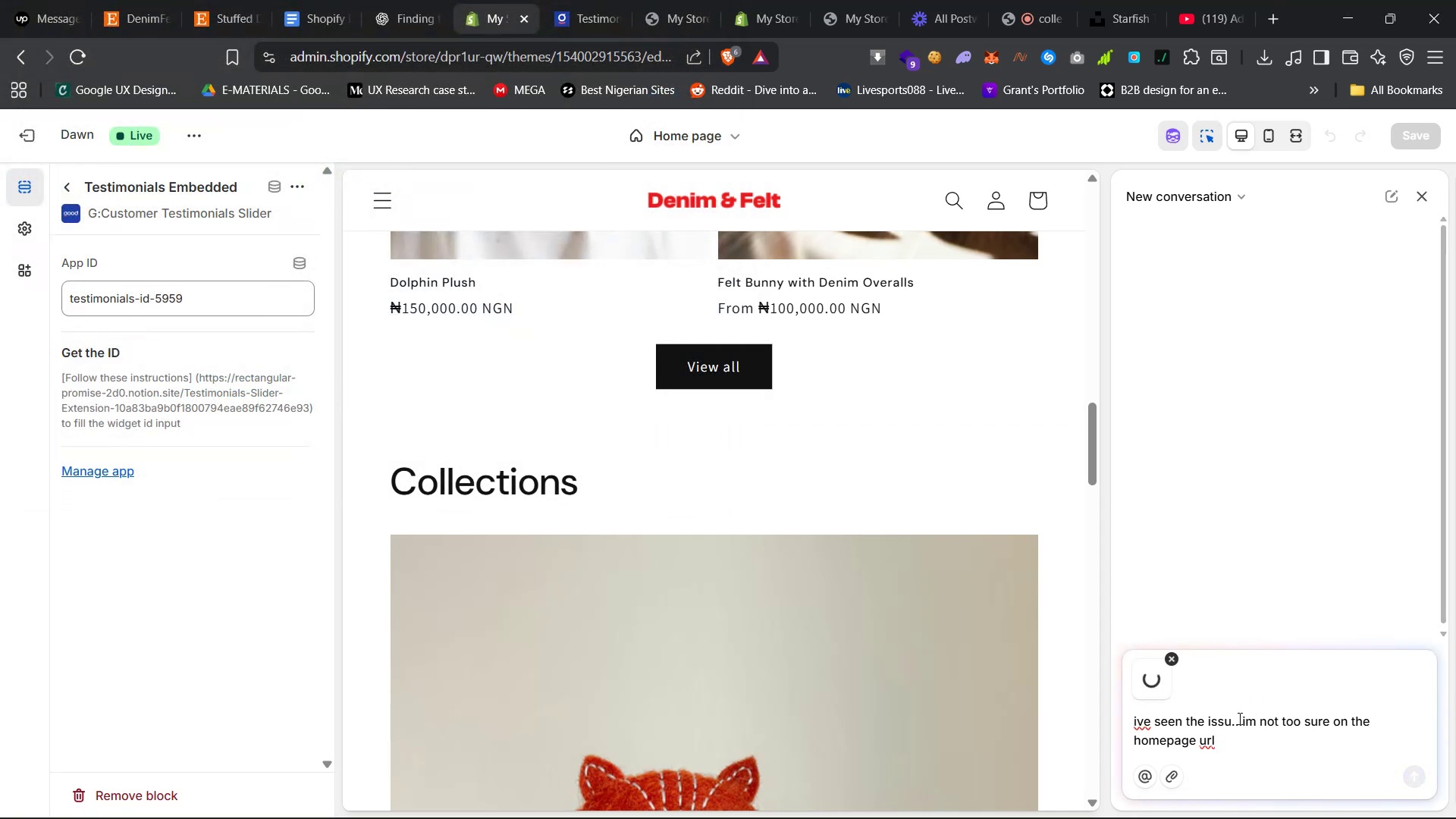 
left_click([1234, 718])
 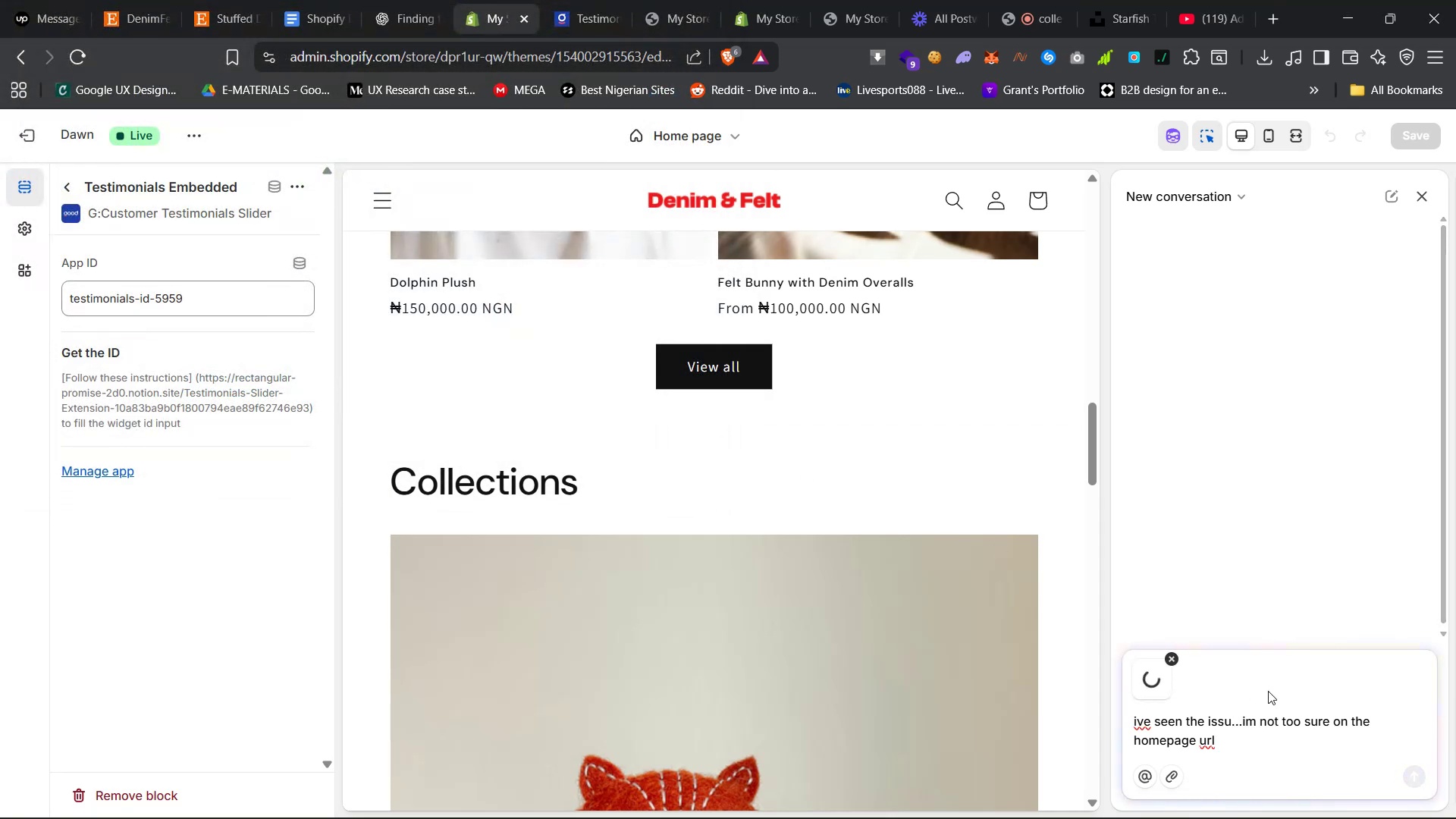 
key(ArrowLeft)
 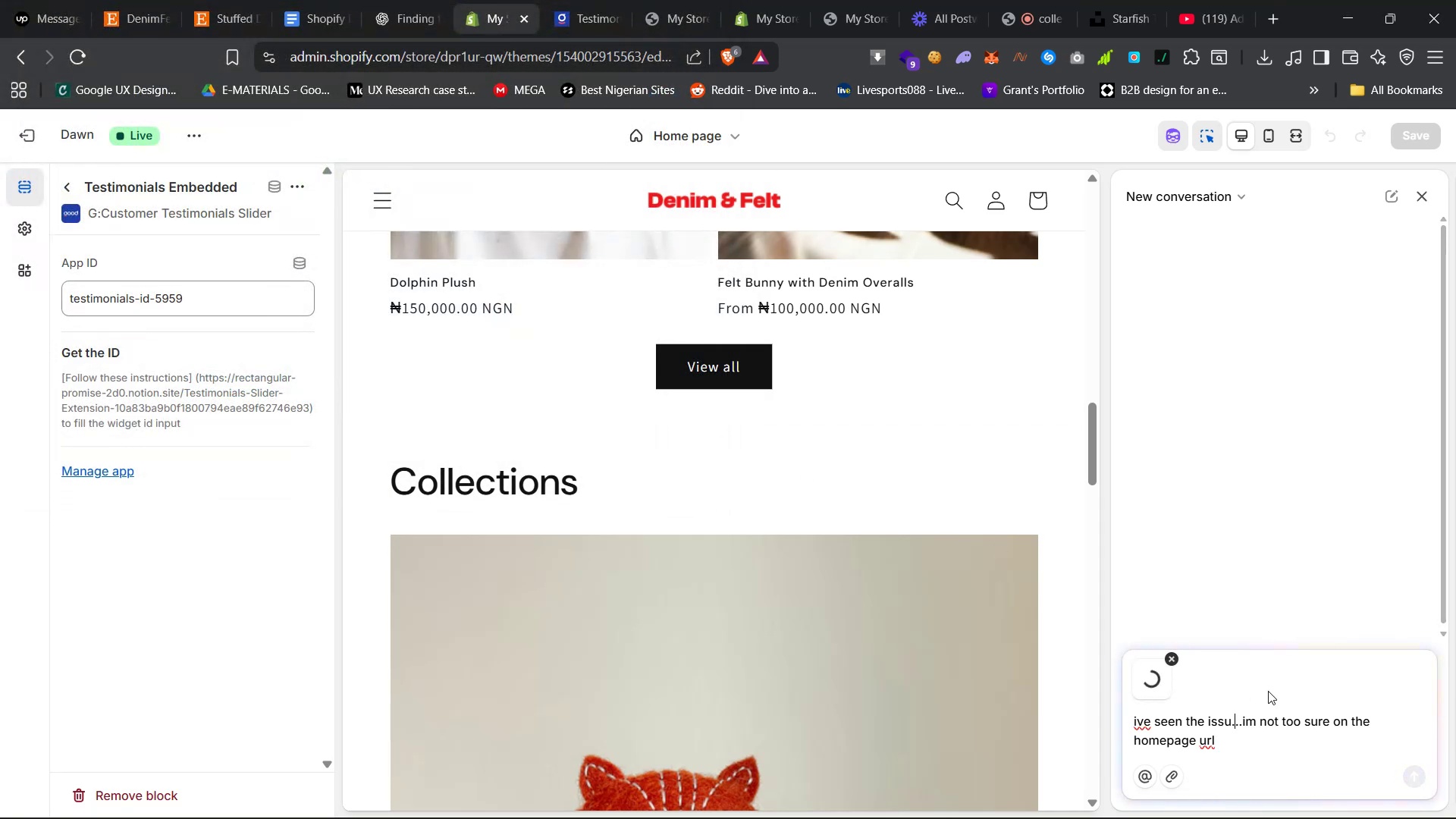 
key(E)
 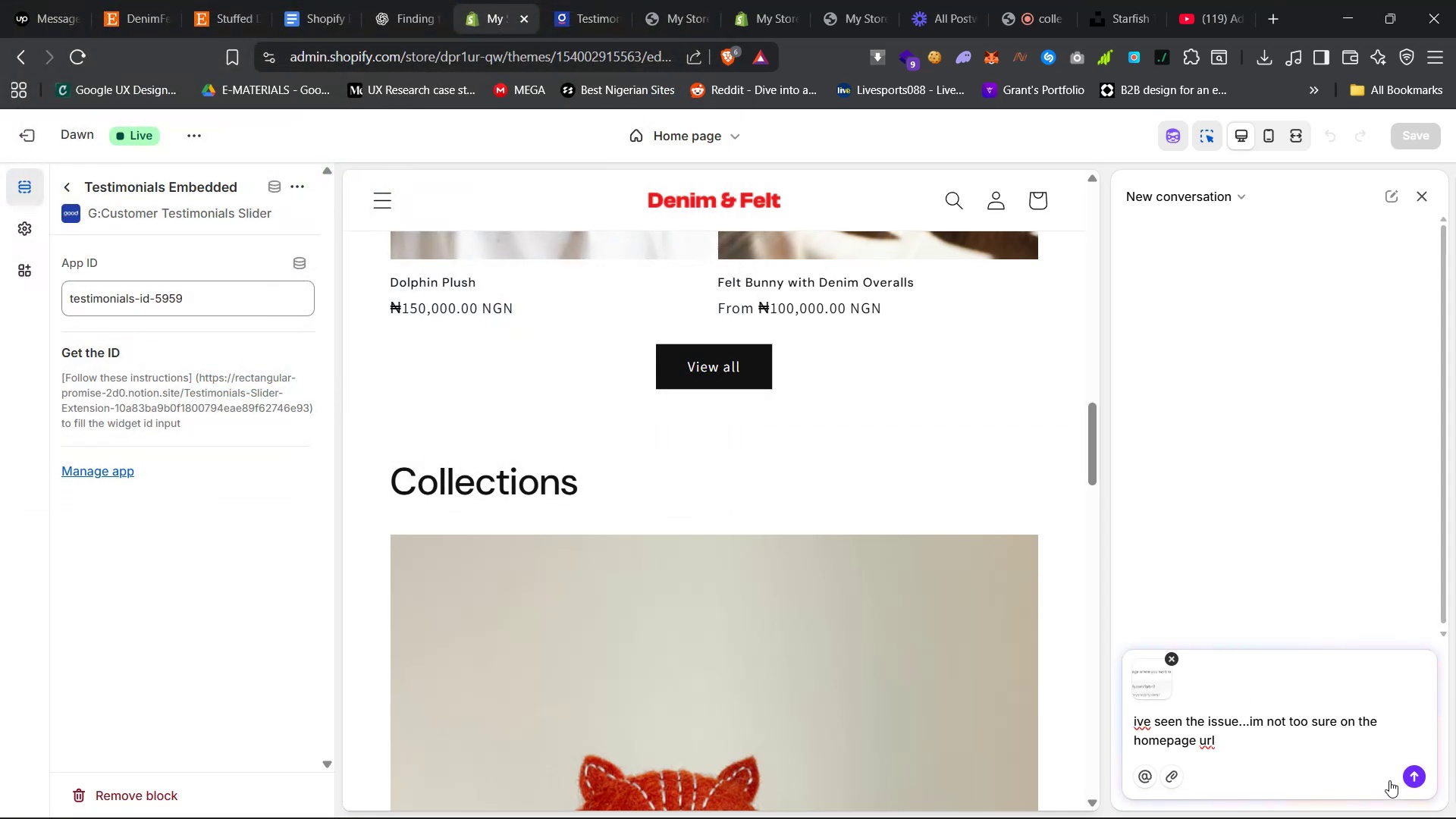 
left_click([1409, 773])
 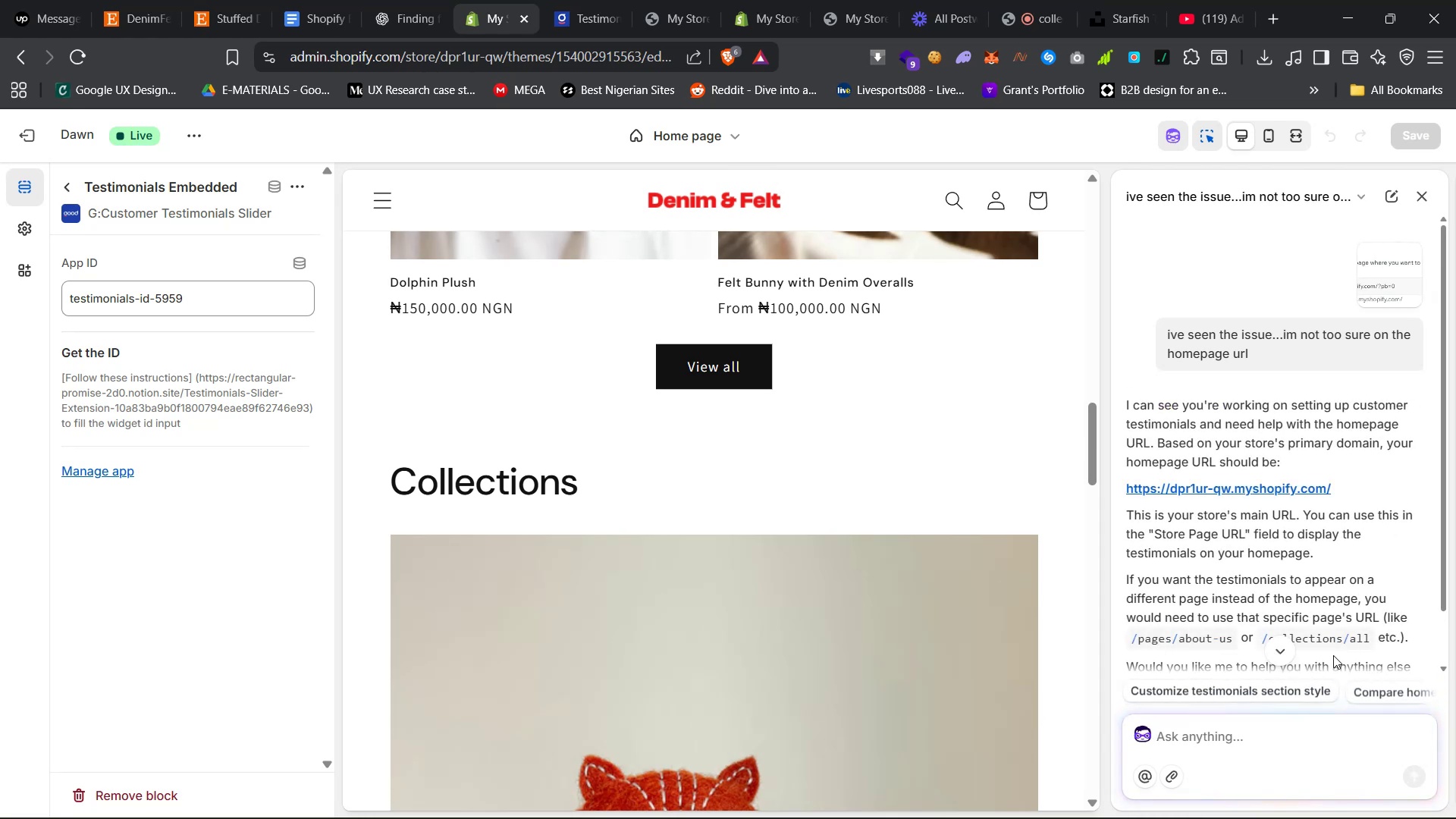 
wait(17.46)
 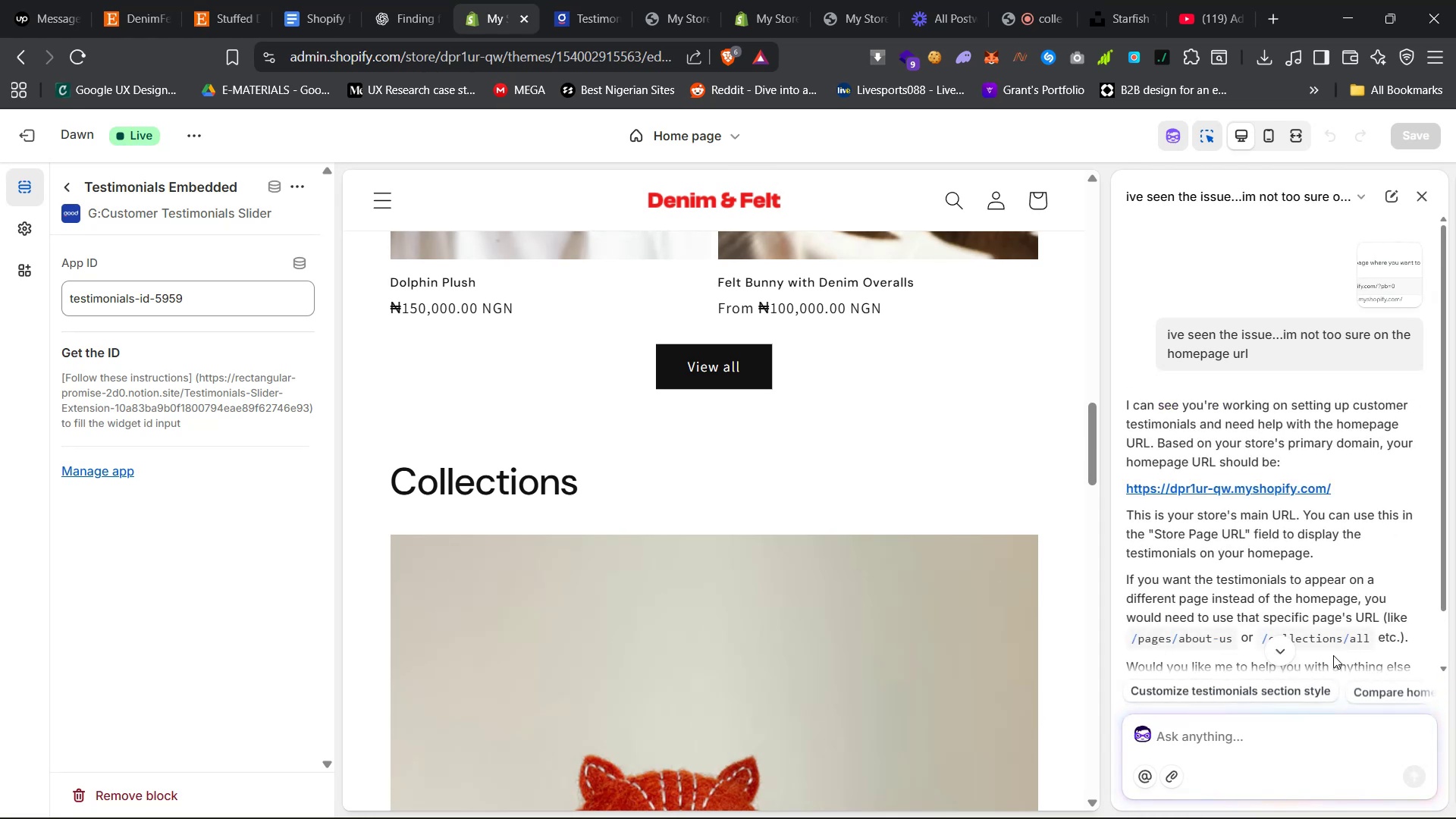 
left_click([190, 142])
 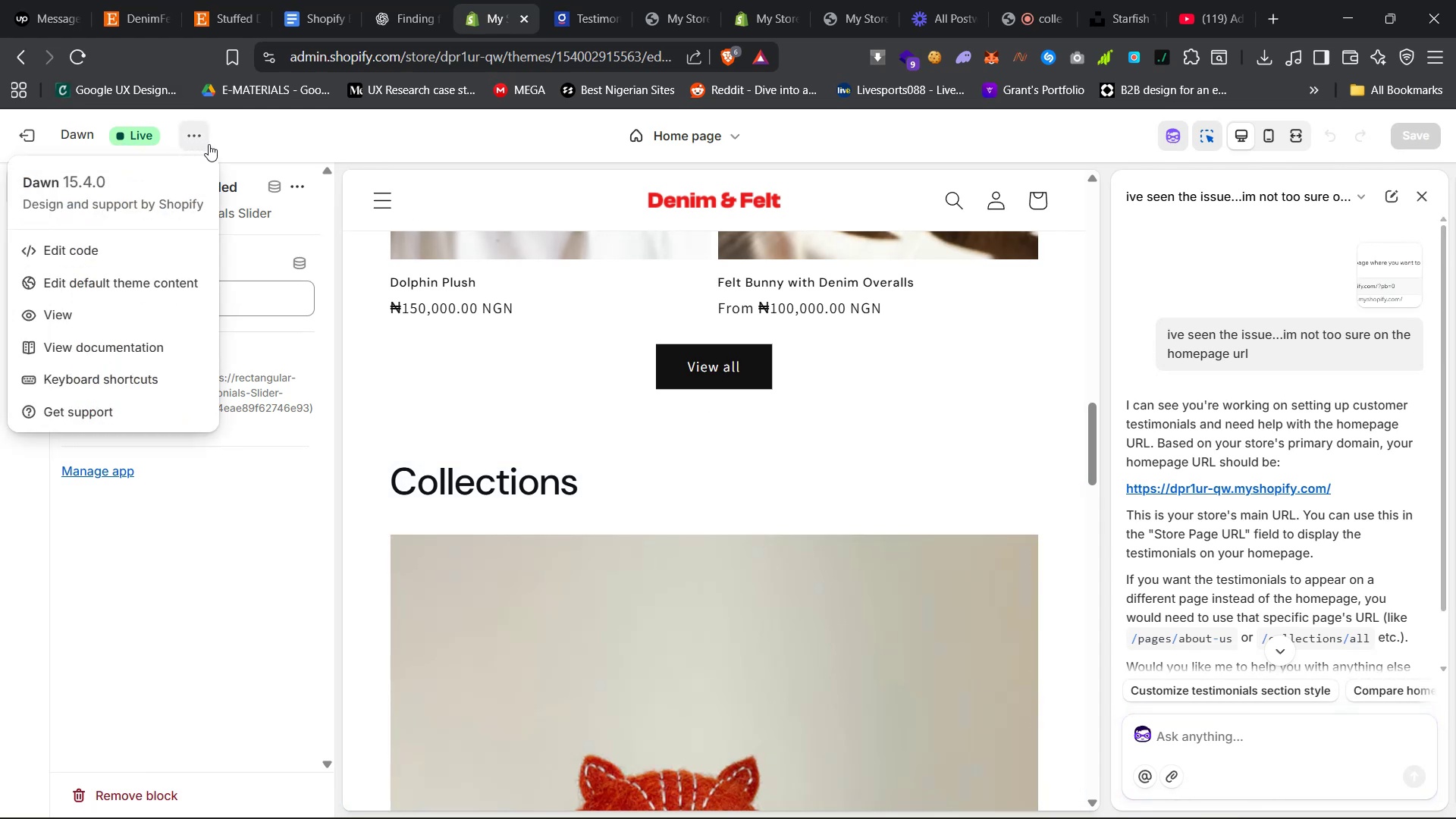 
left_click([278, 145])
 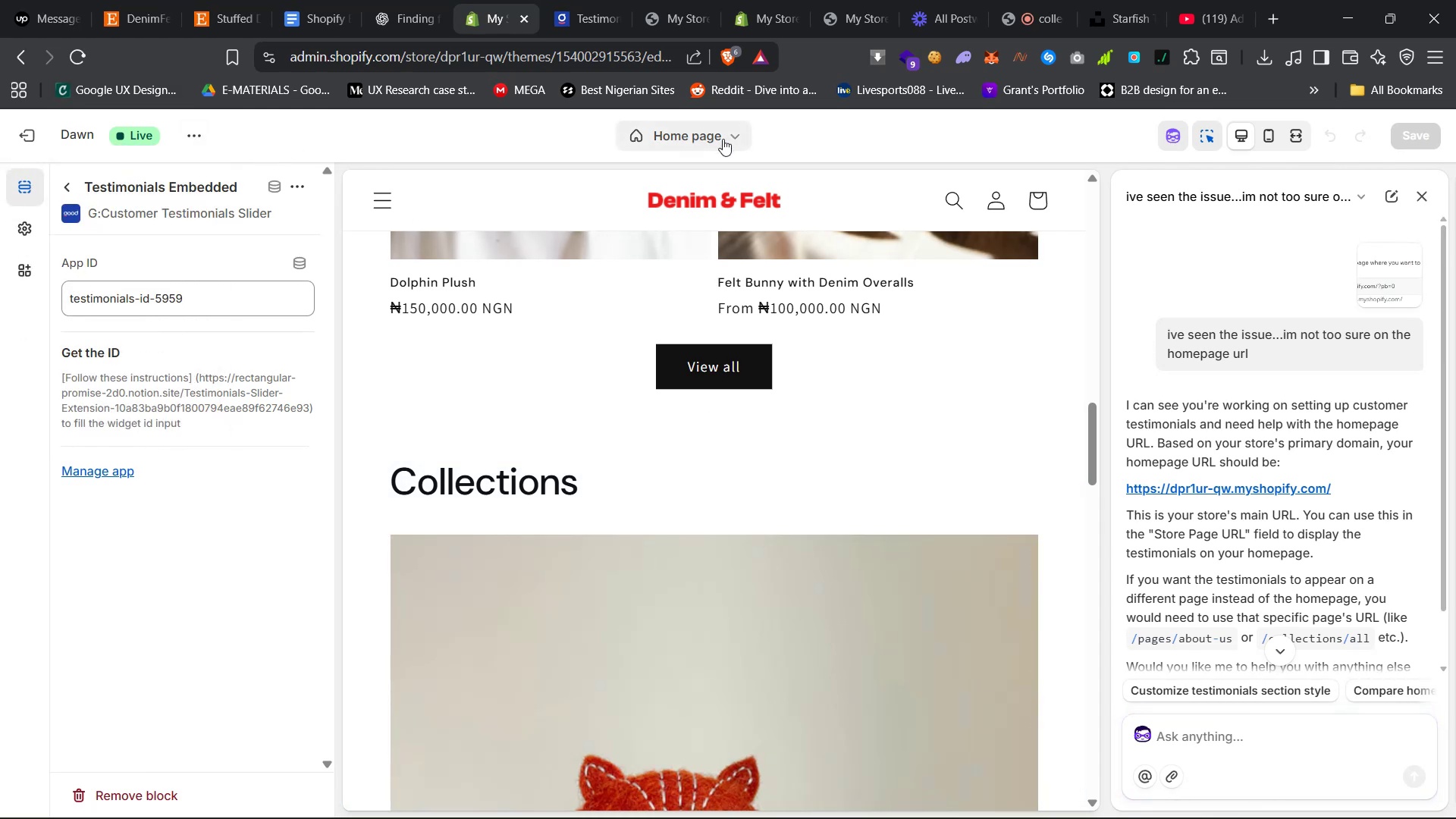 
left_click([740, 136])
 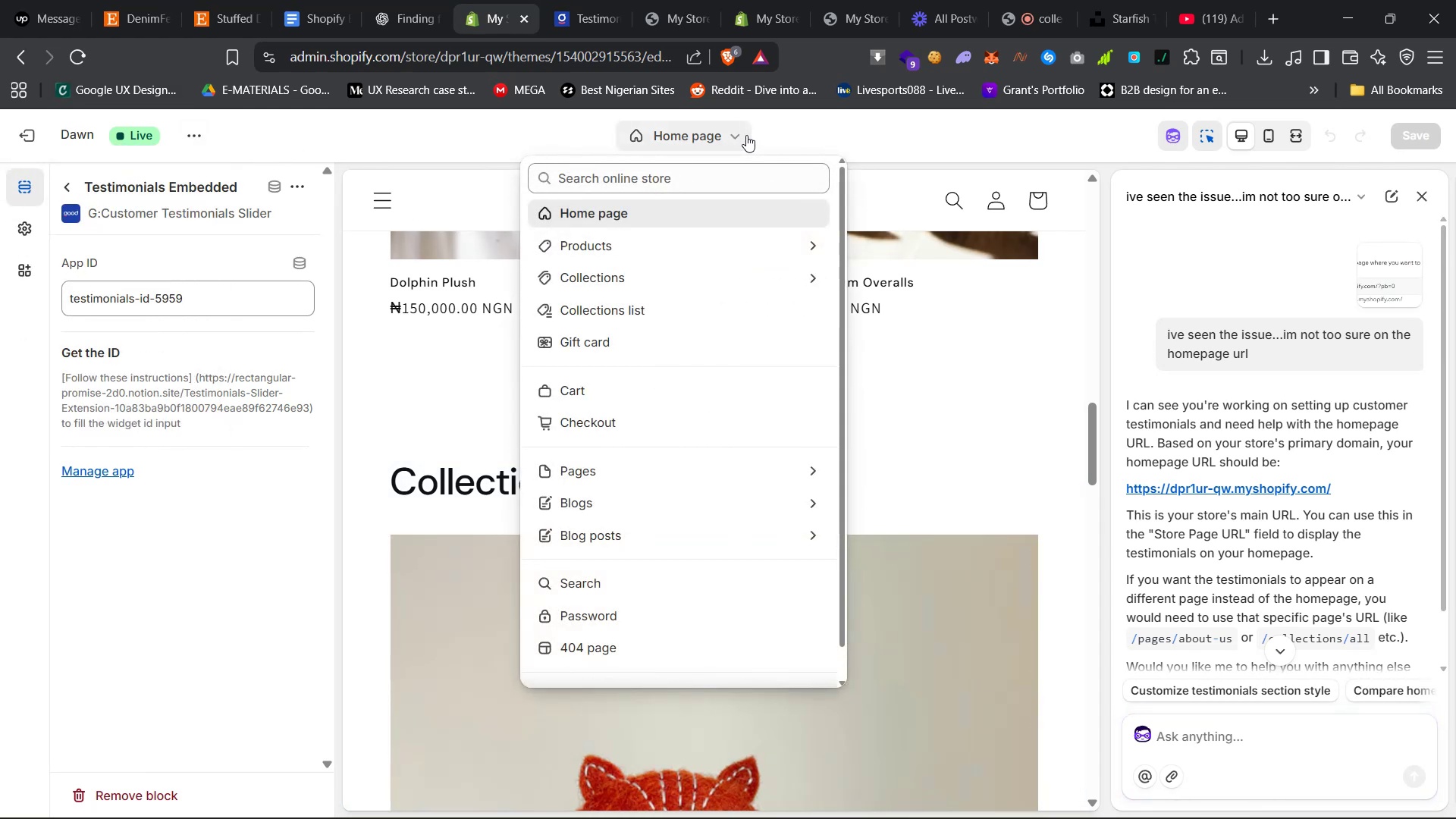 
left_click([810, 121])
 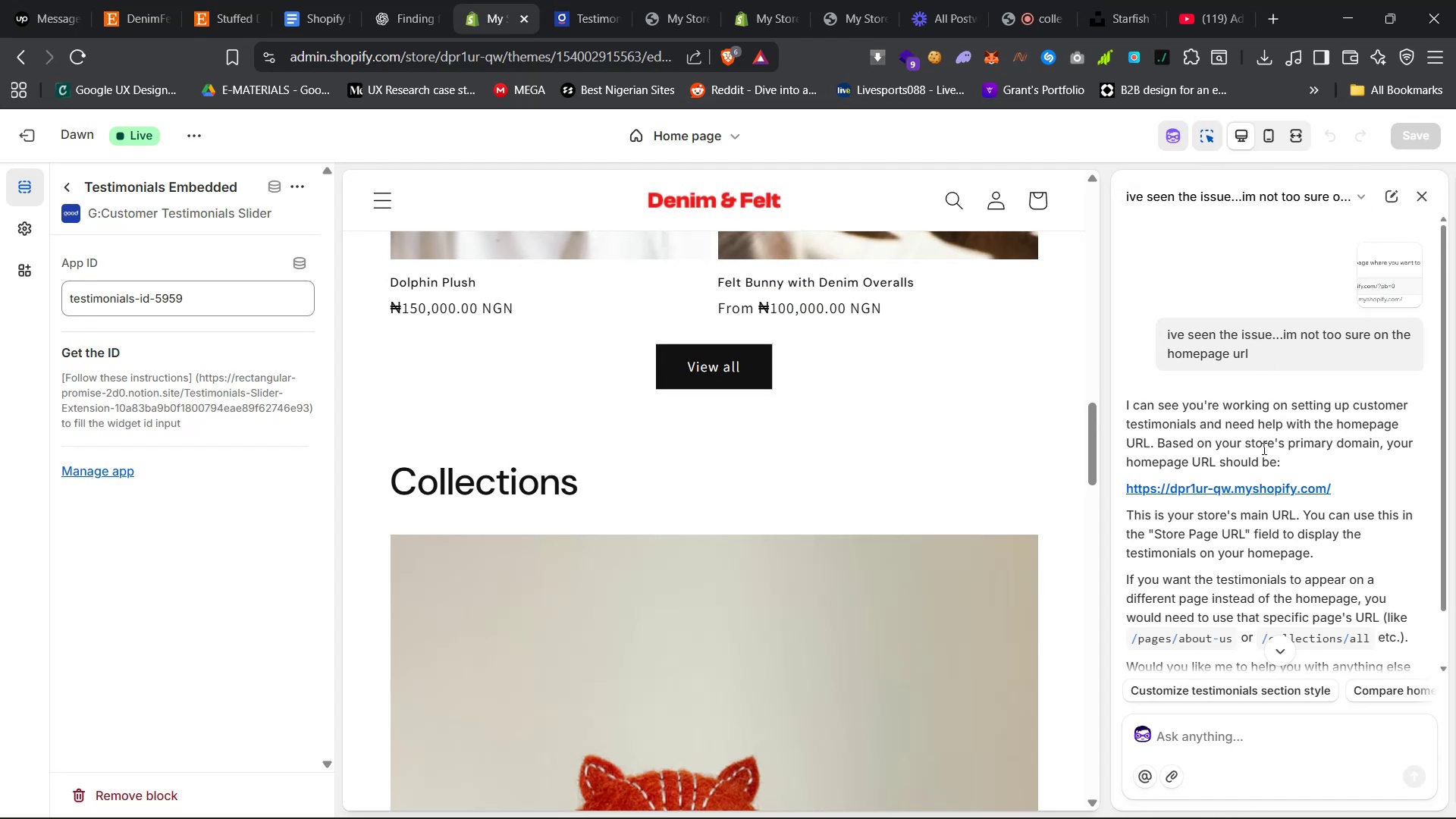 
left_click([1245, 488])
 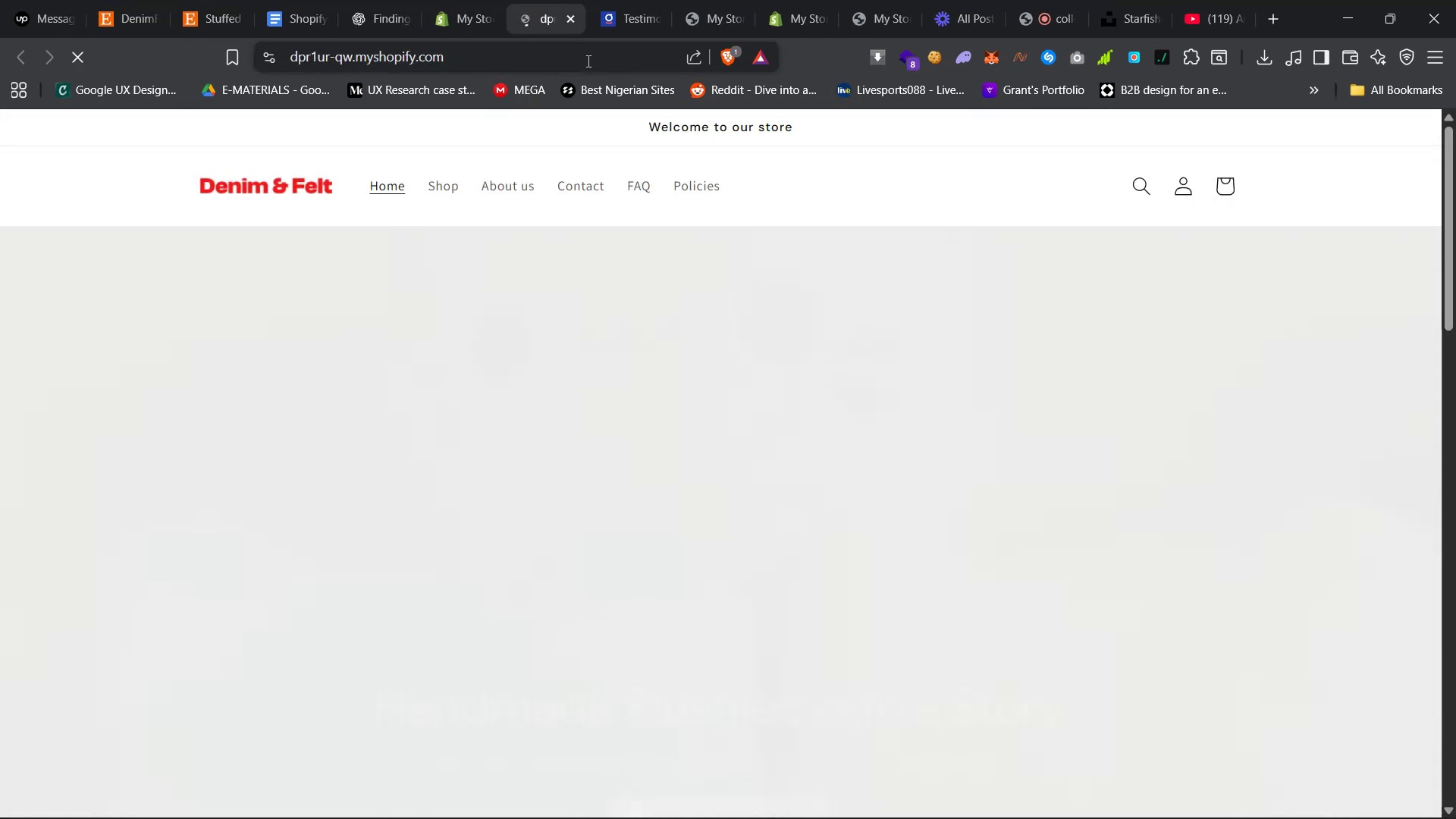 
left_click([591, 56])
 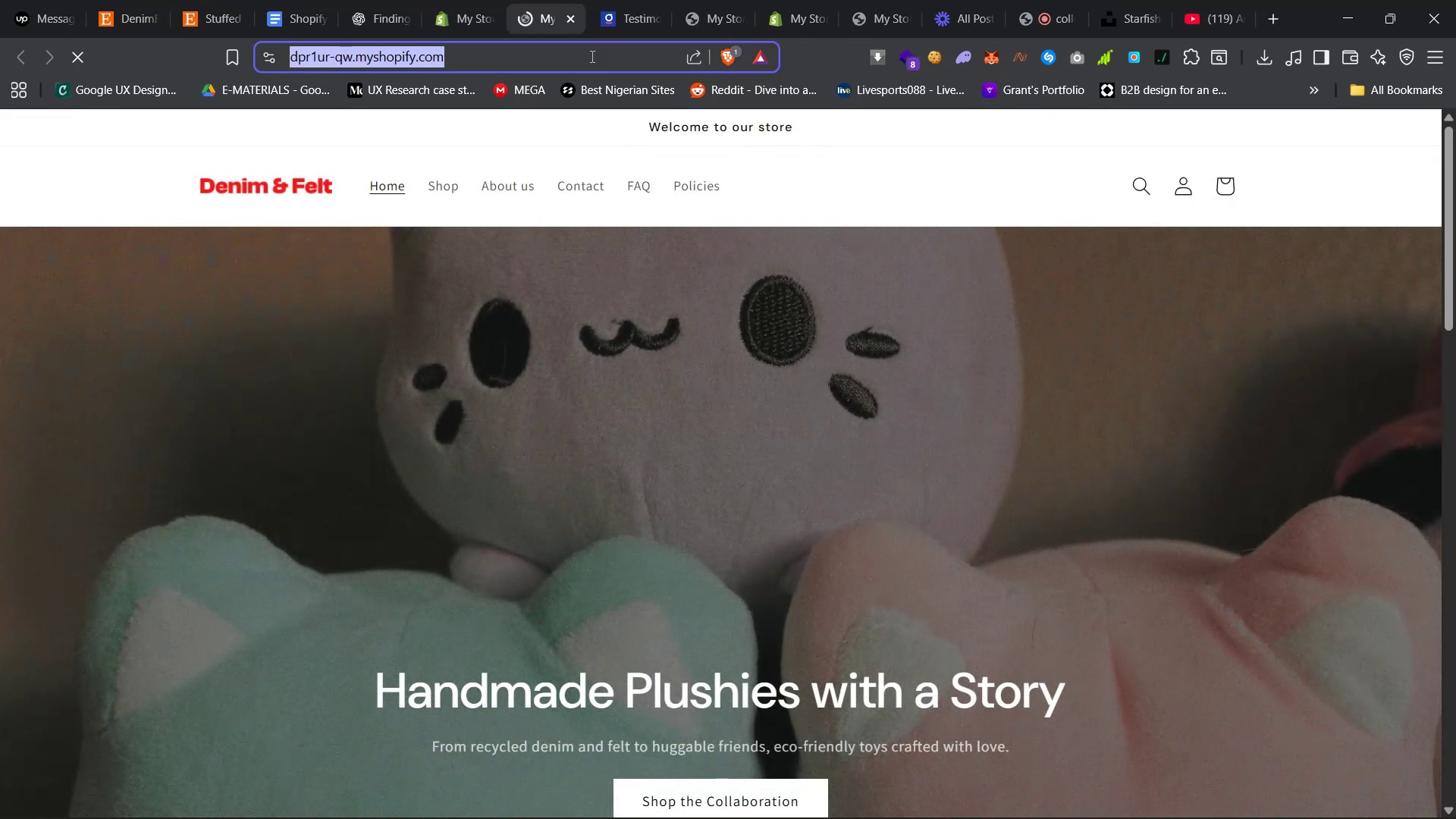 
key(Control+C)
 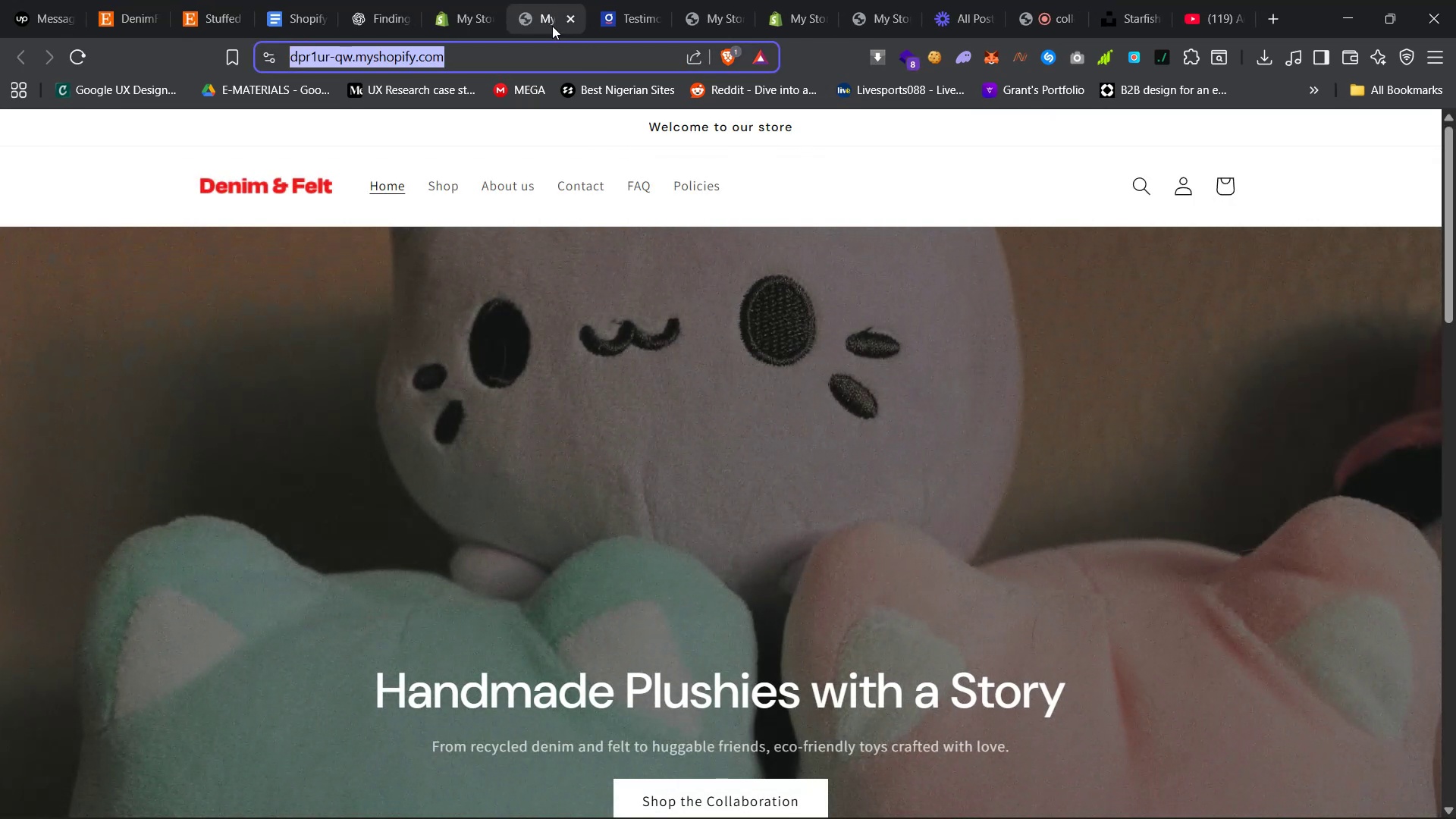 
key(Control+C)
 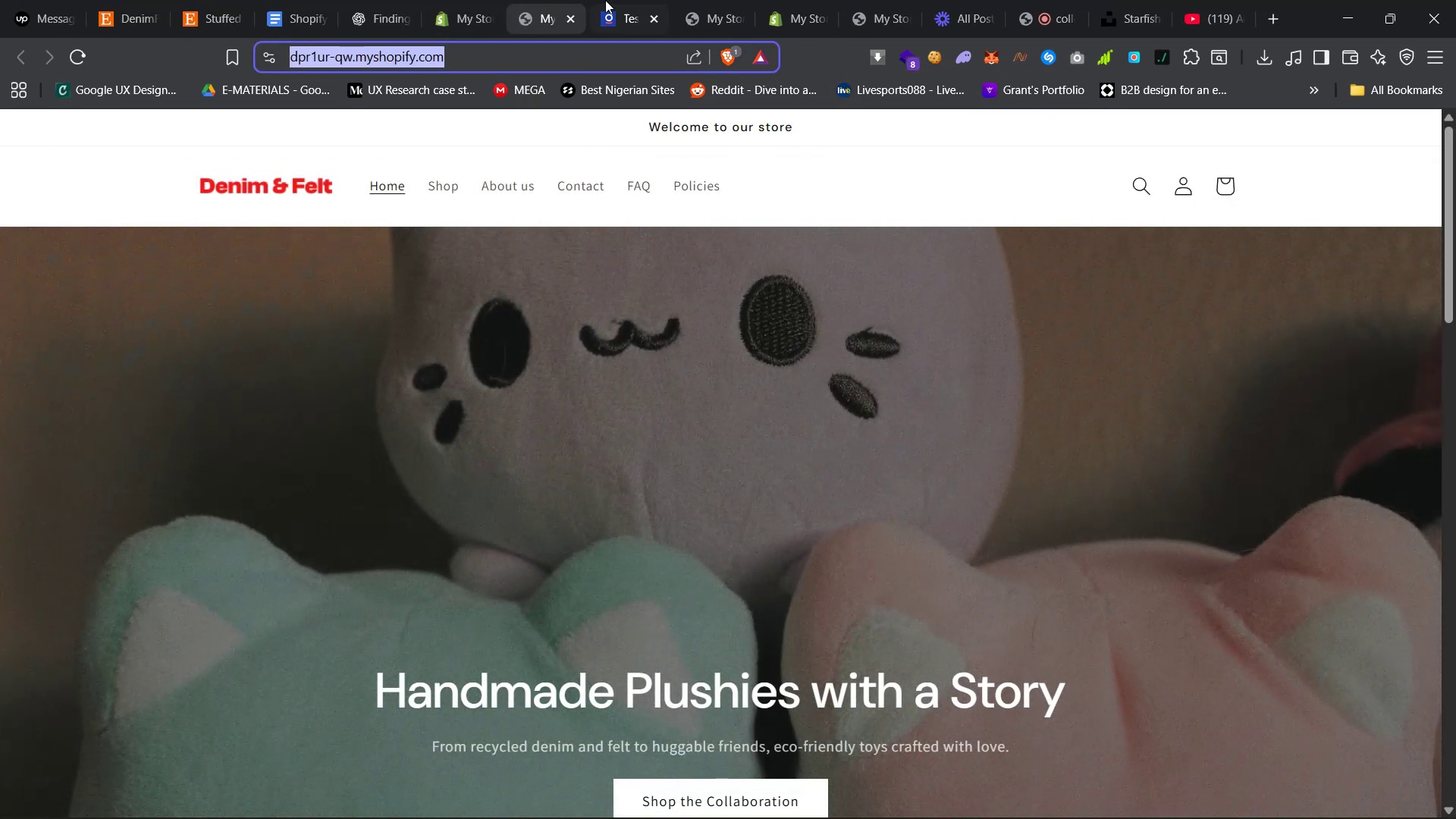 
left_click([629, 0])
 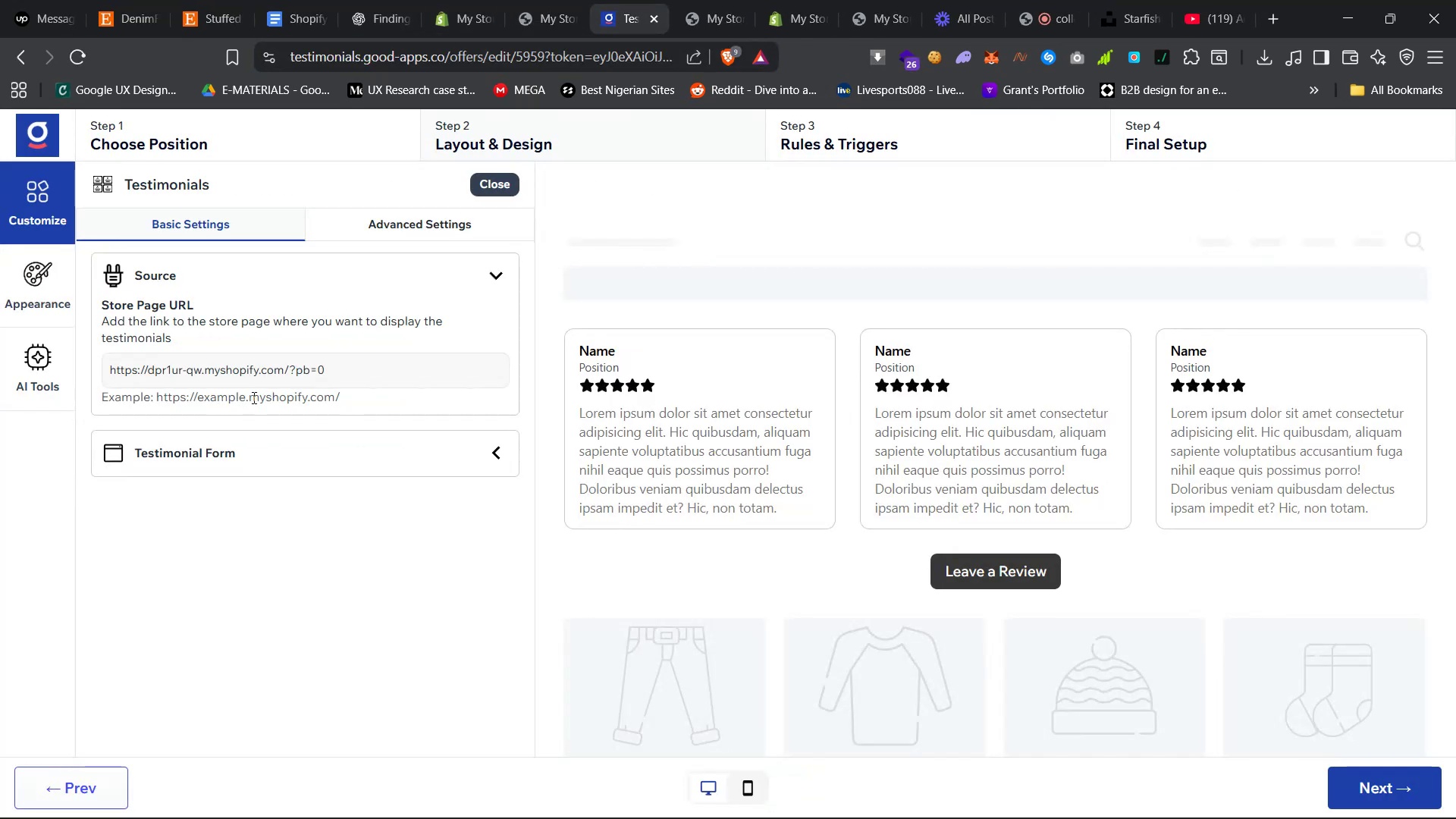 
left_click([271, 367])
 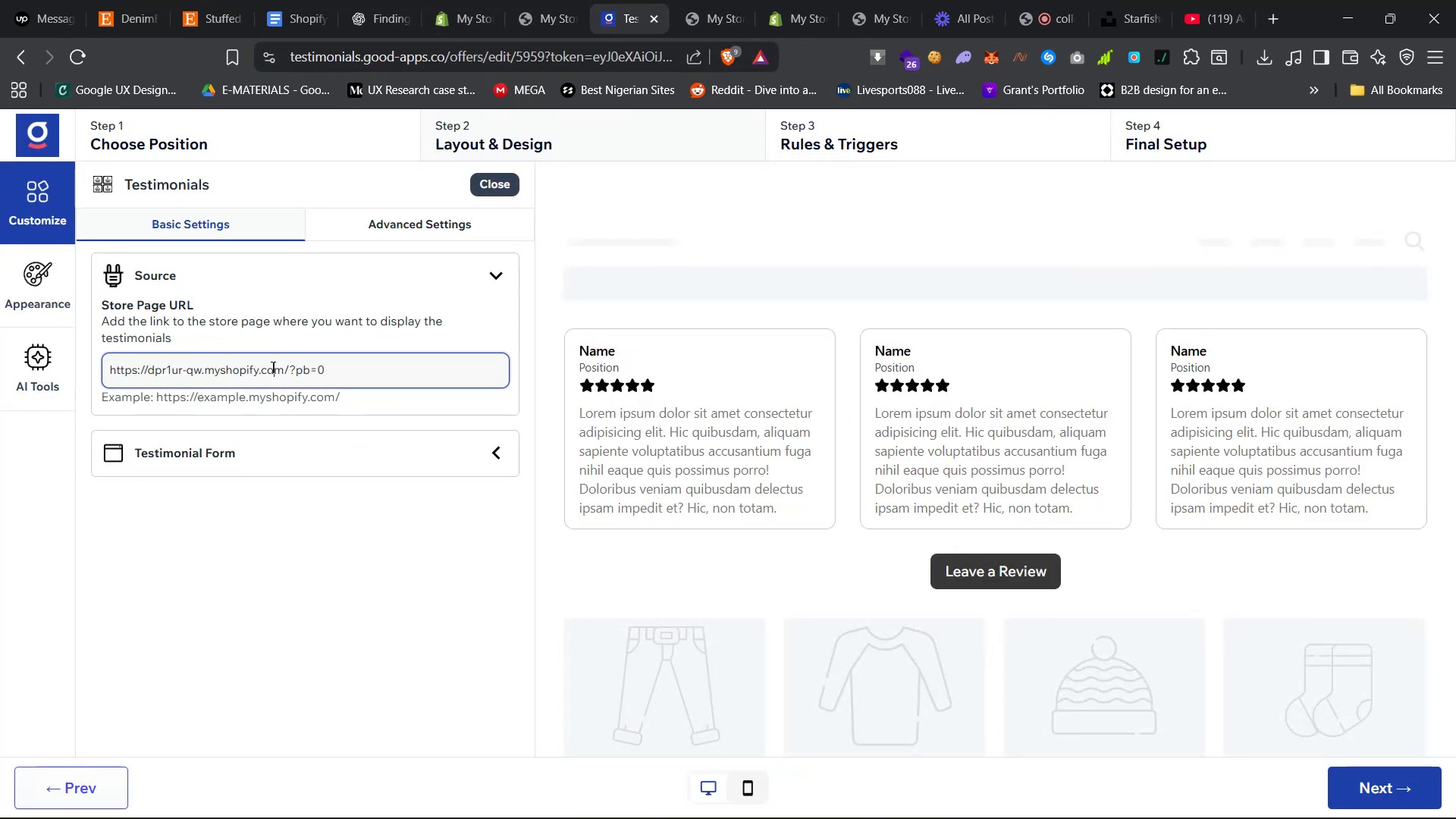 
key(Control+A)
 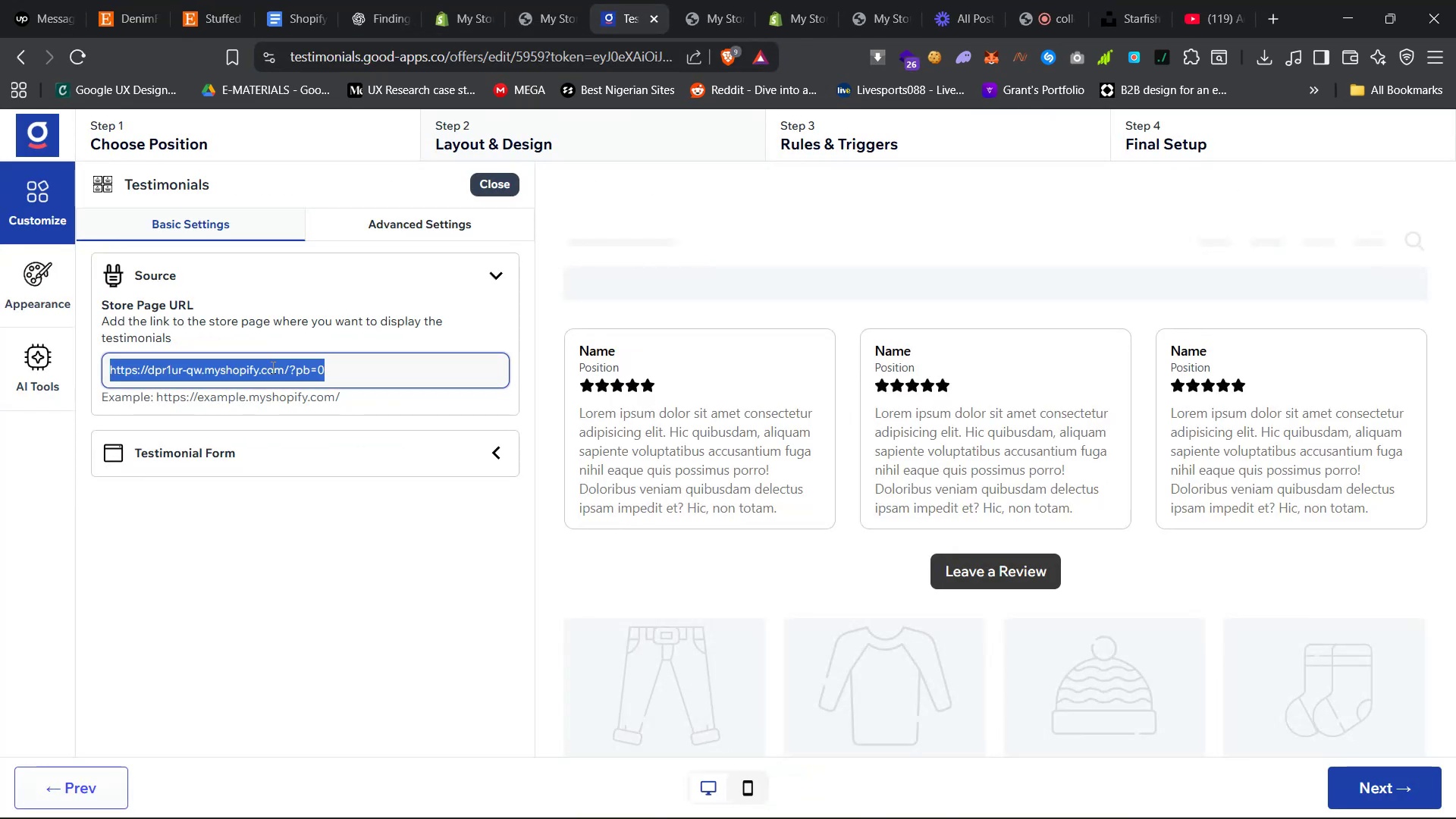 
key(Control+V)
 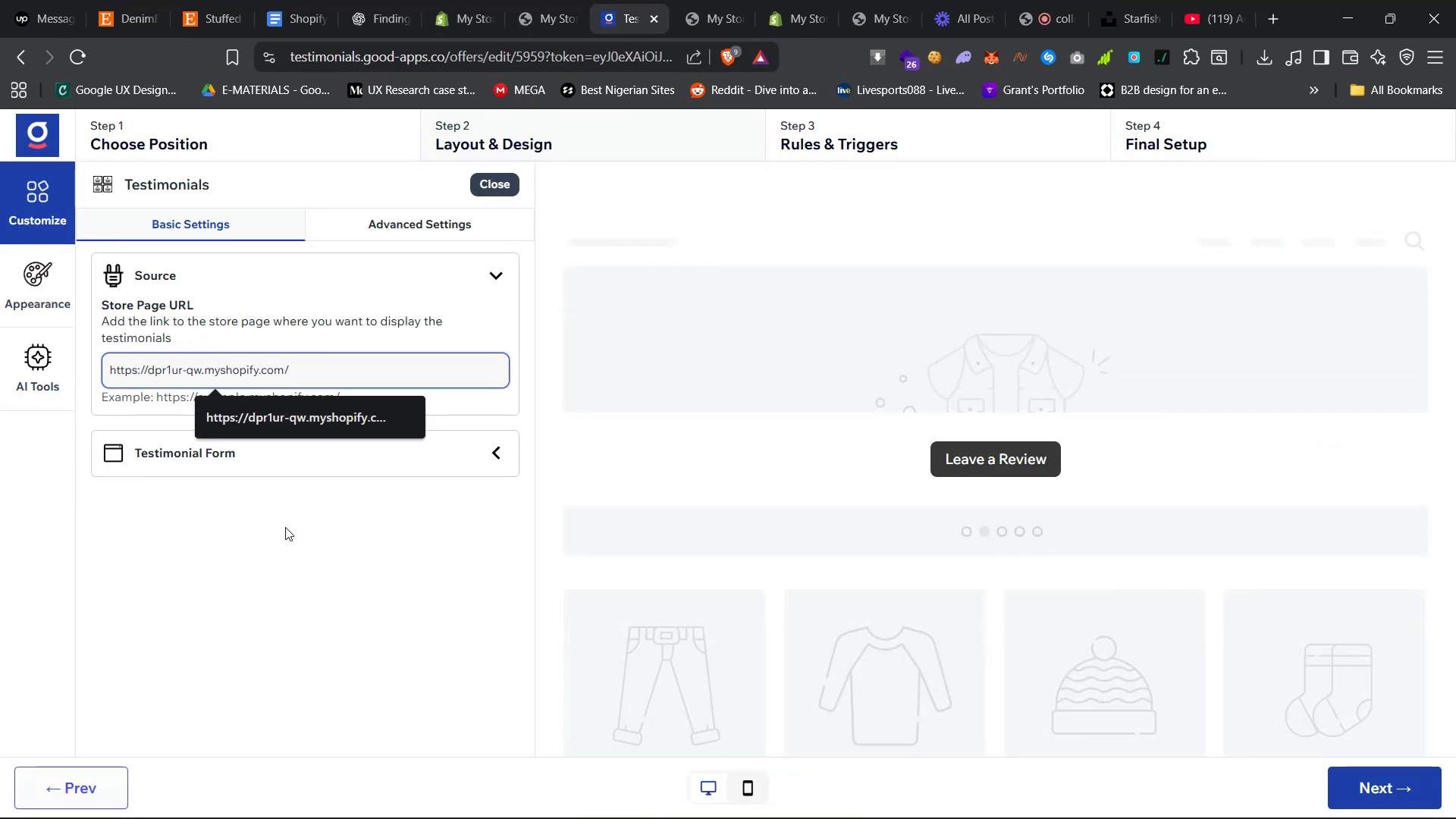 
key(Enter)
 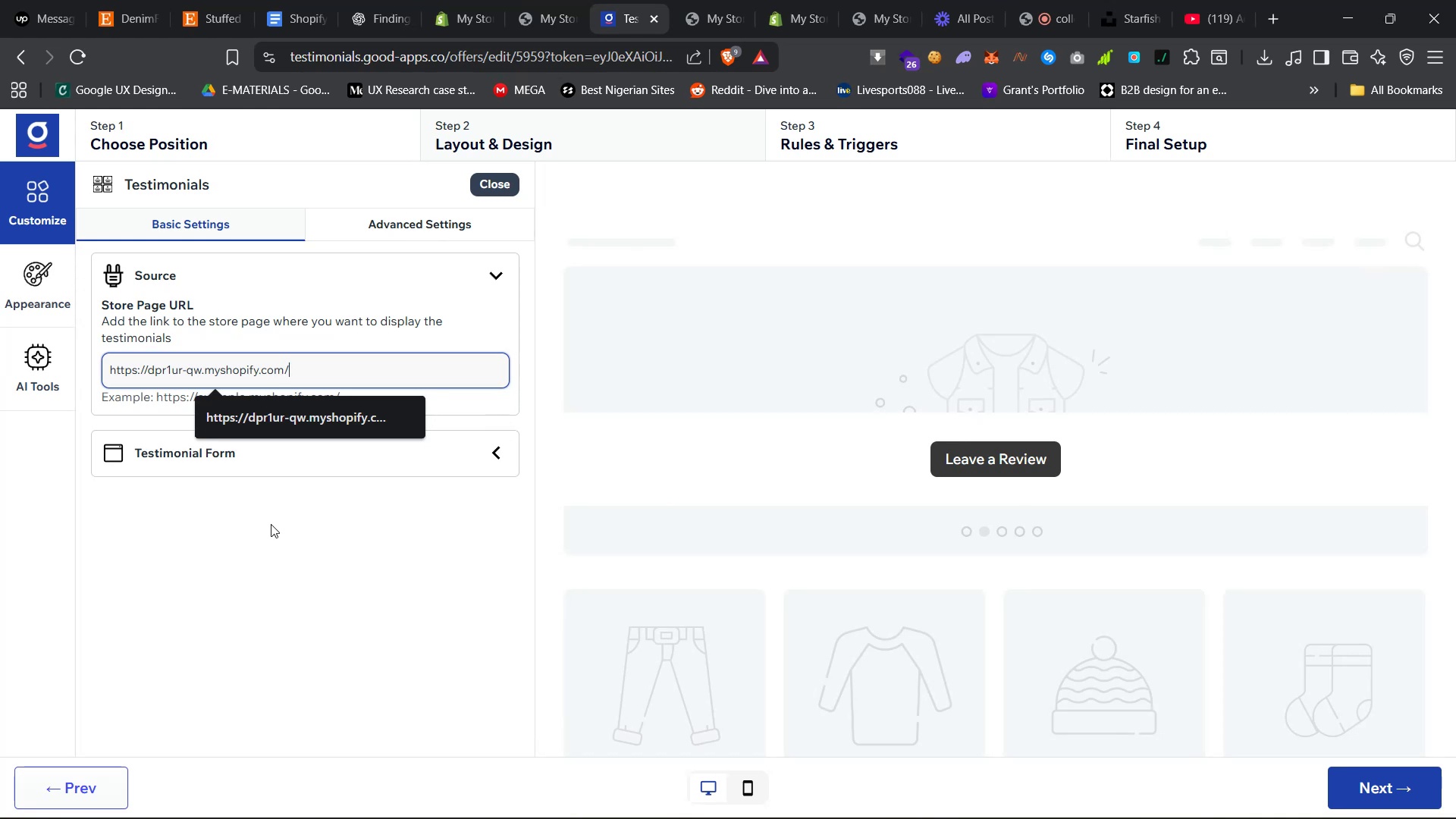 
left_click([279, 563])
 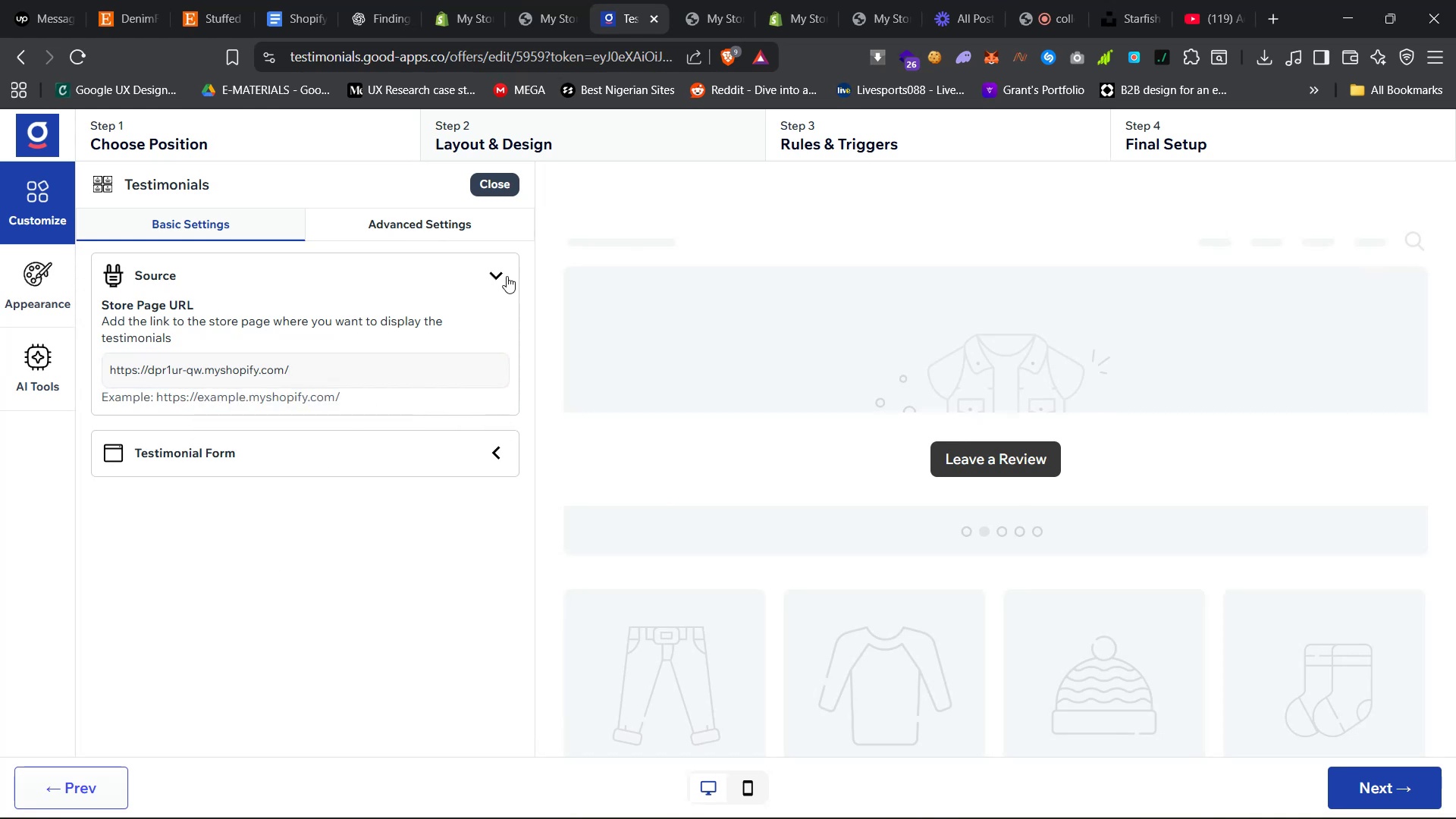 
left_click([506, 275])
 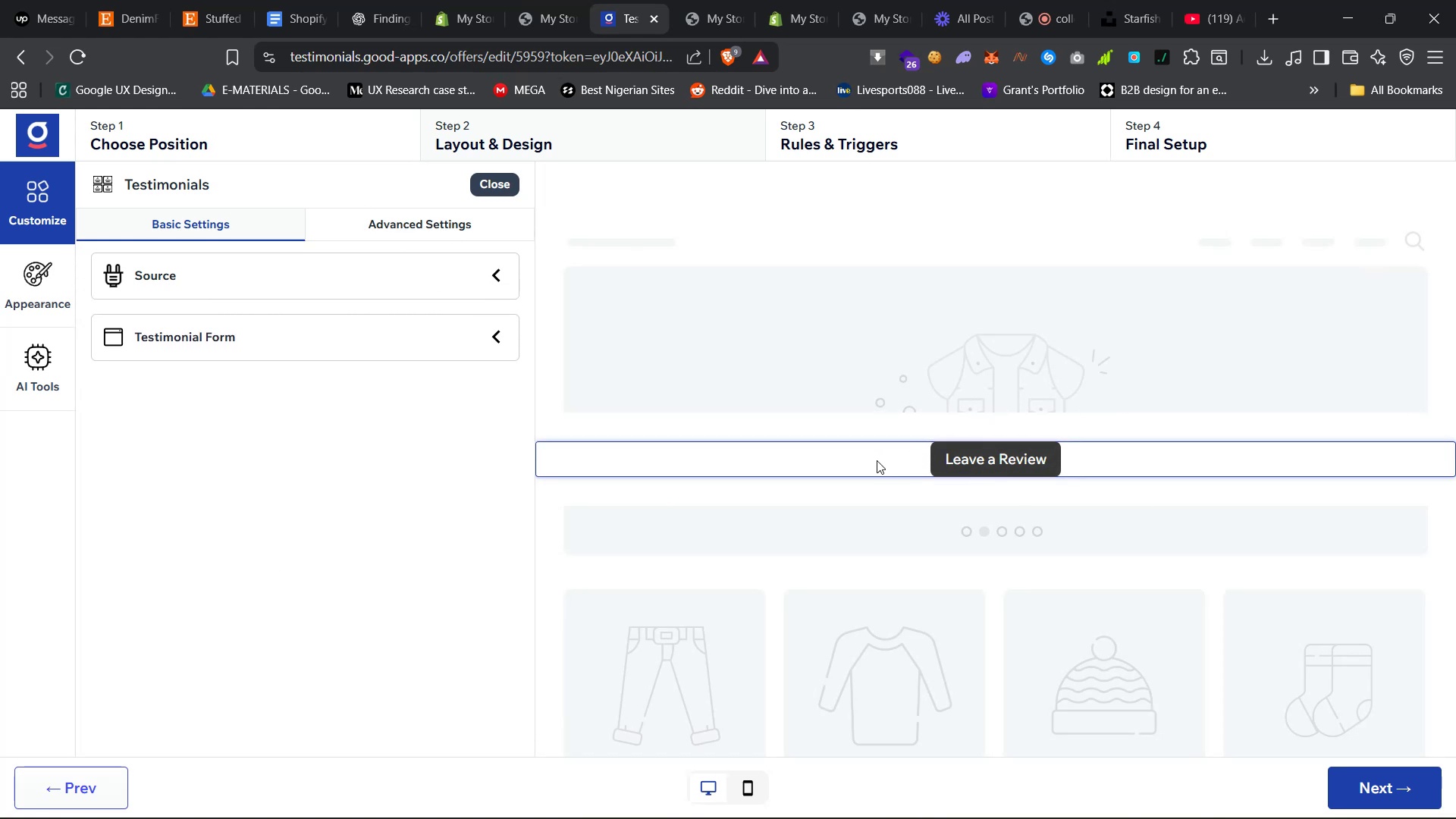 
left_click([400, 225])
 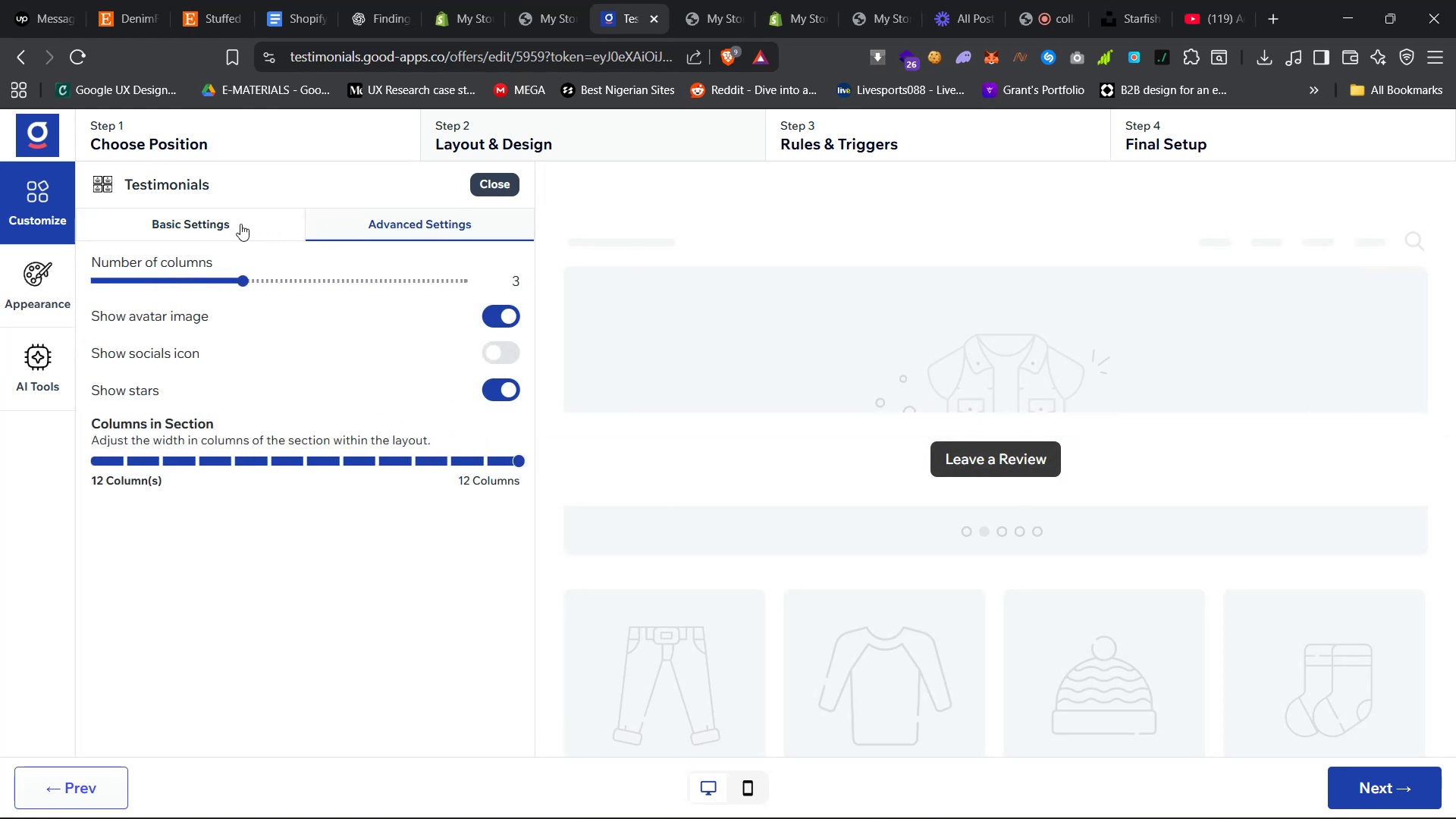 
left_click([231, 216])
 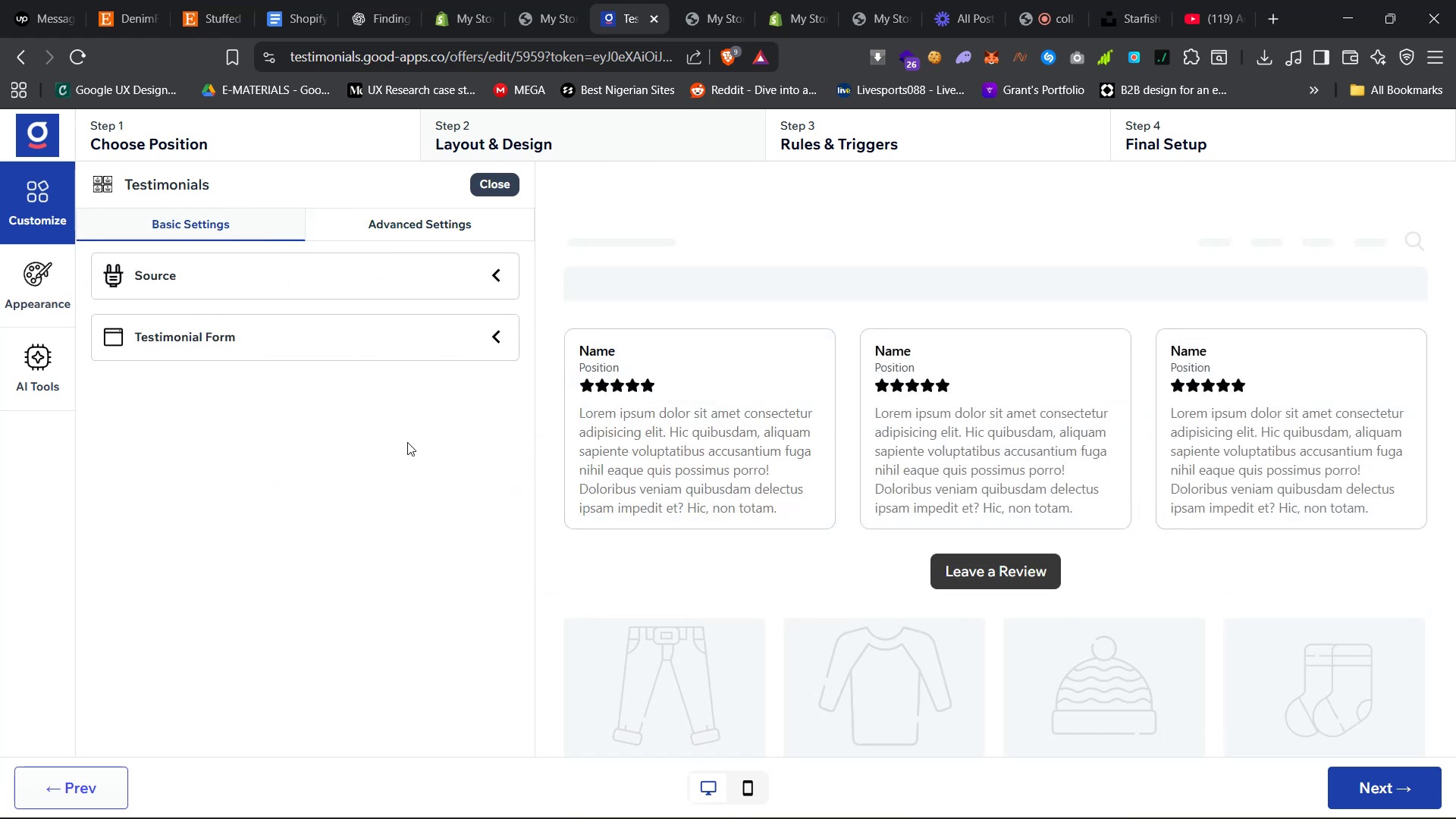 
left_click([408, 271])
 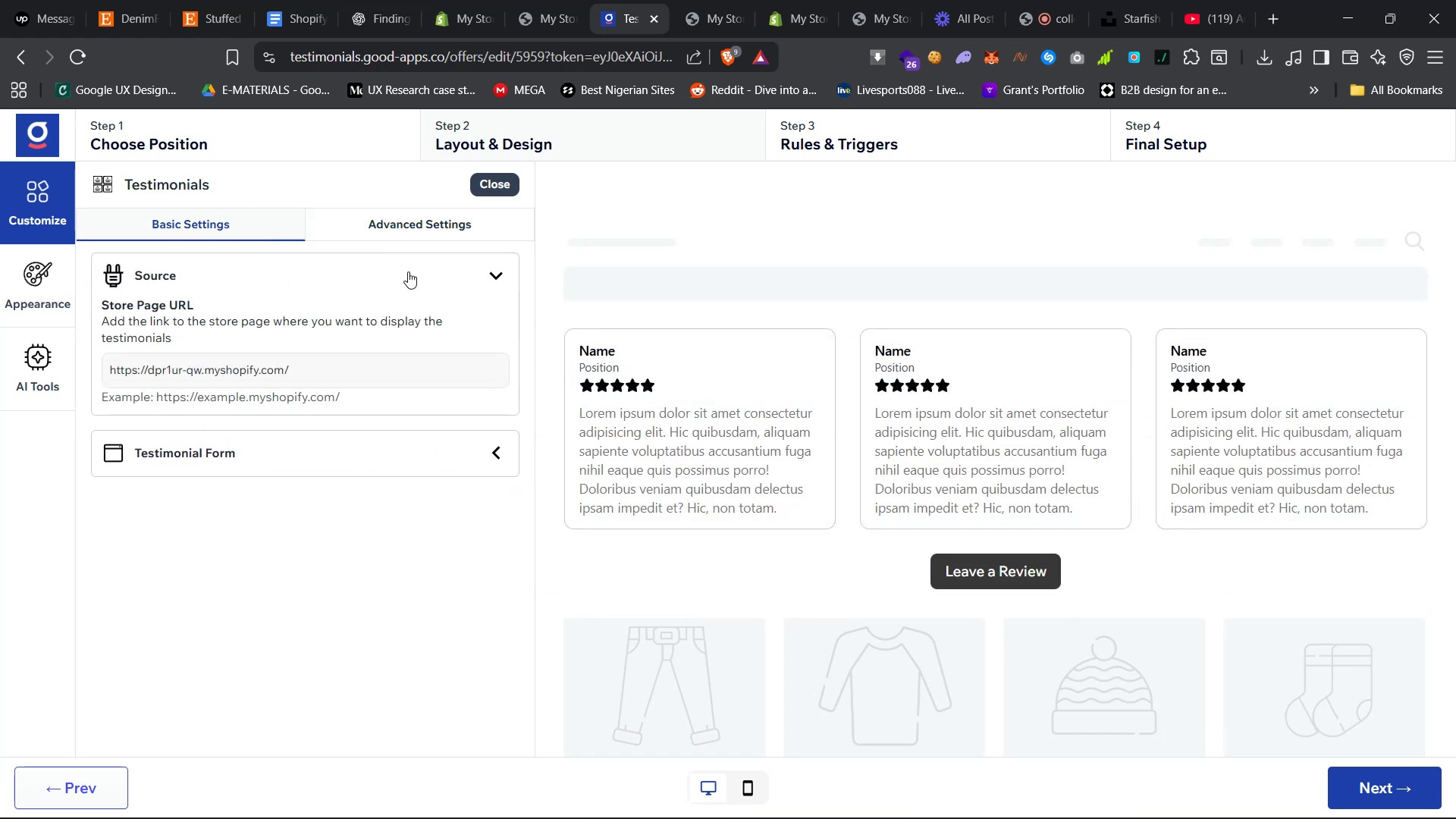 
left_click([408, 271])
 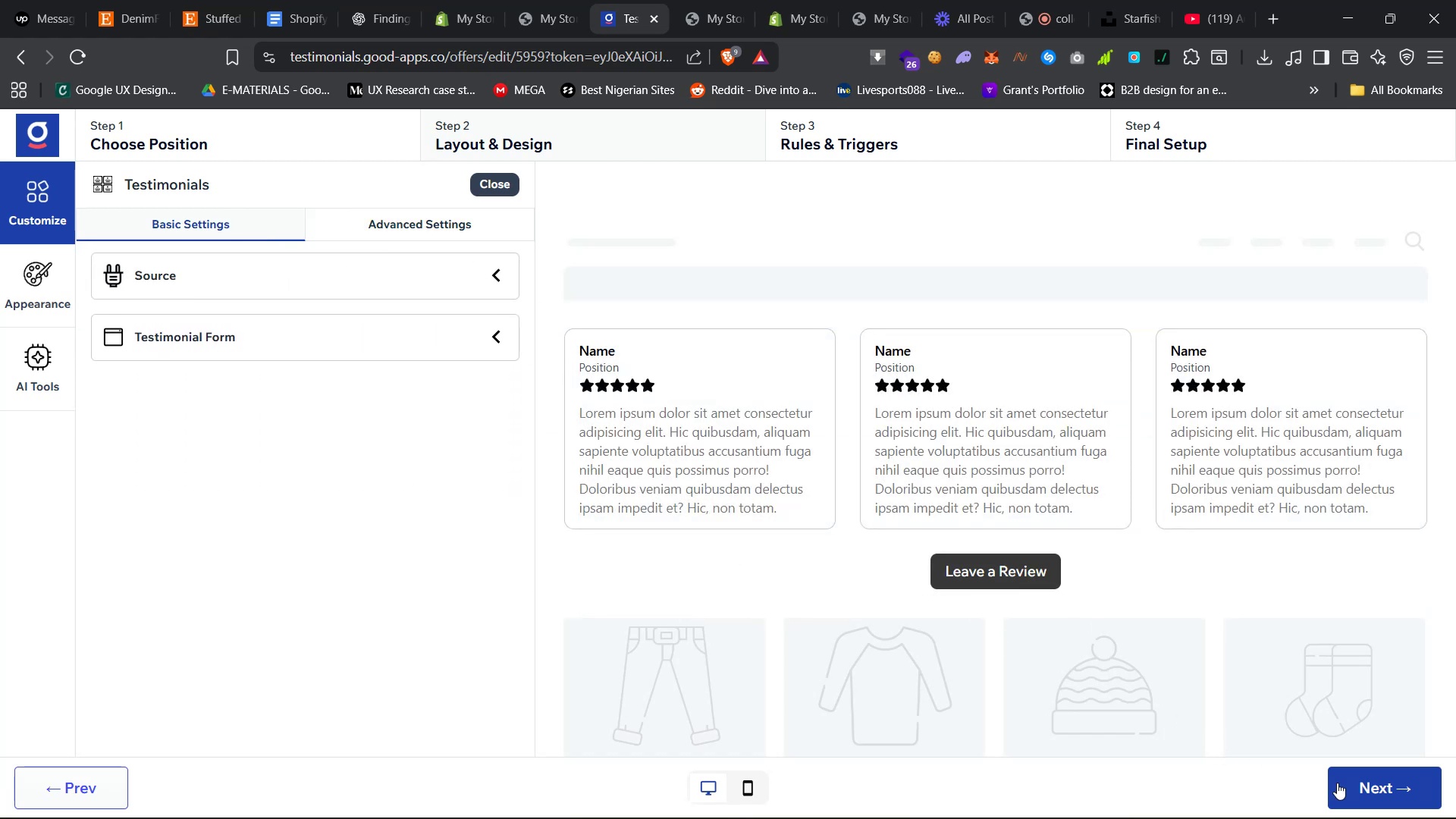 
left_click([1364, 783])
 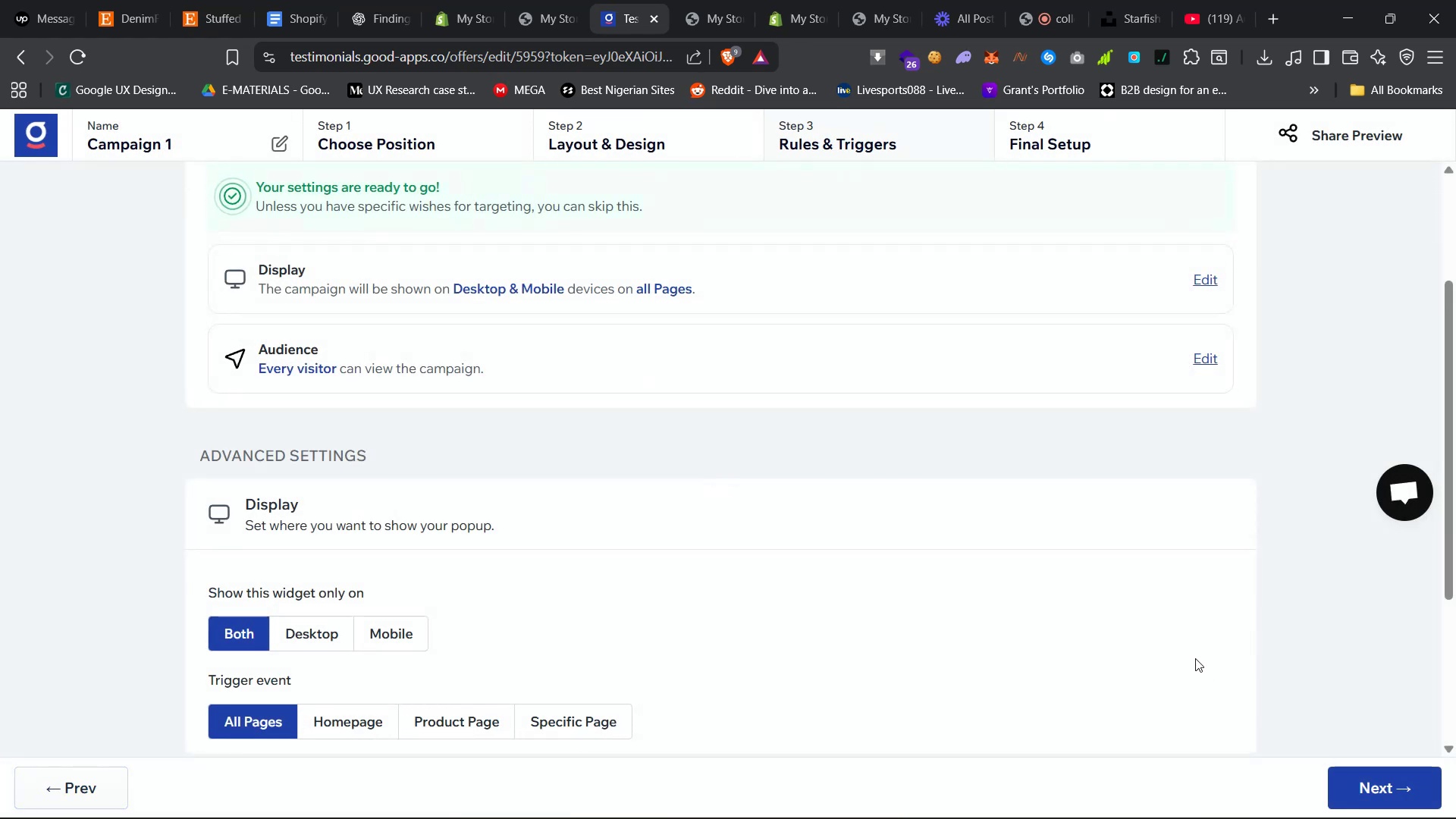 
scroll: coordinate [1195, 660], scroll_direction: up, amount: 18.0
 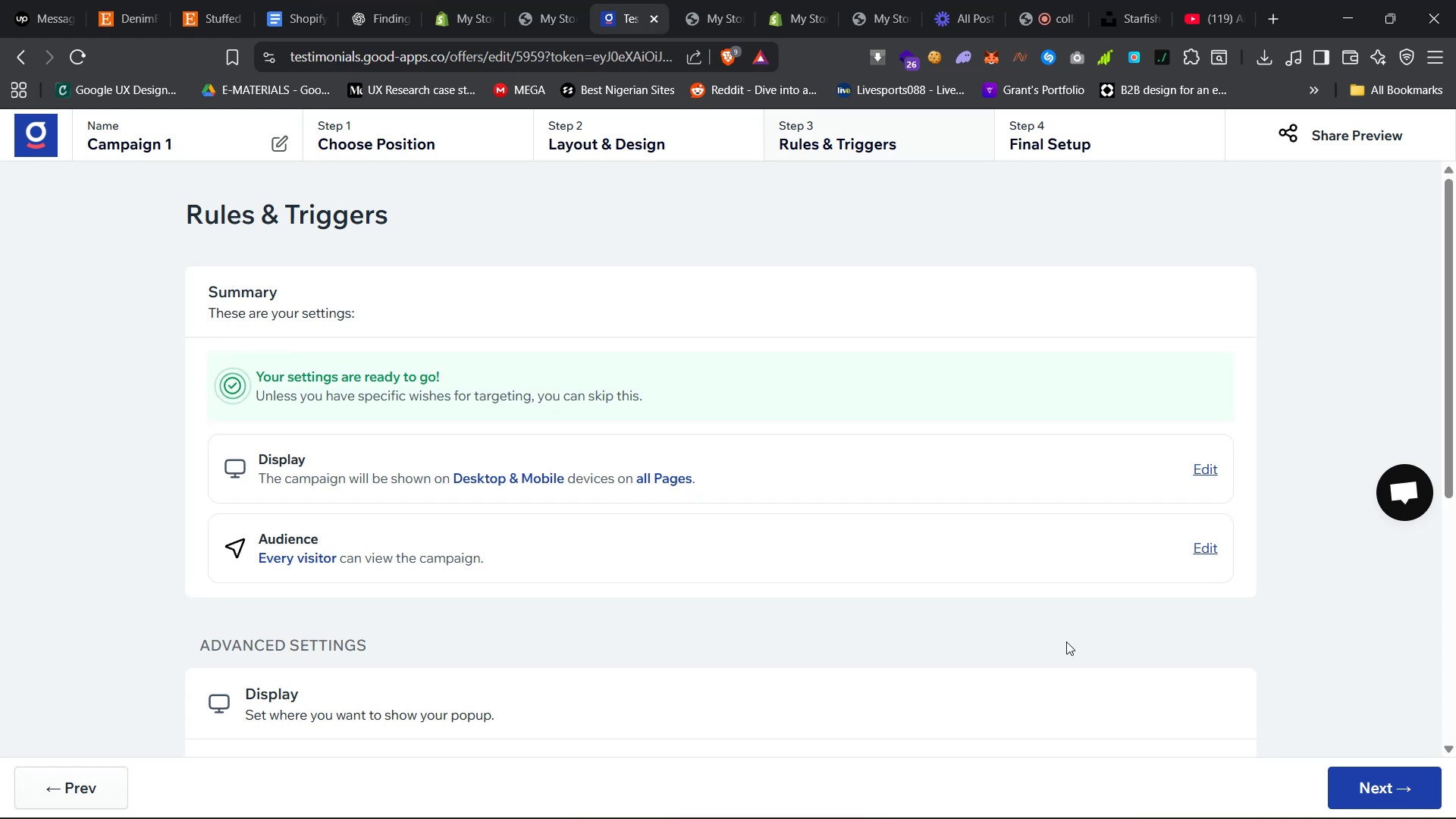 
left_click([1371, 795])
 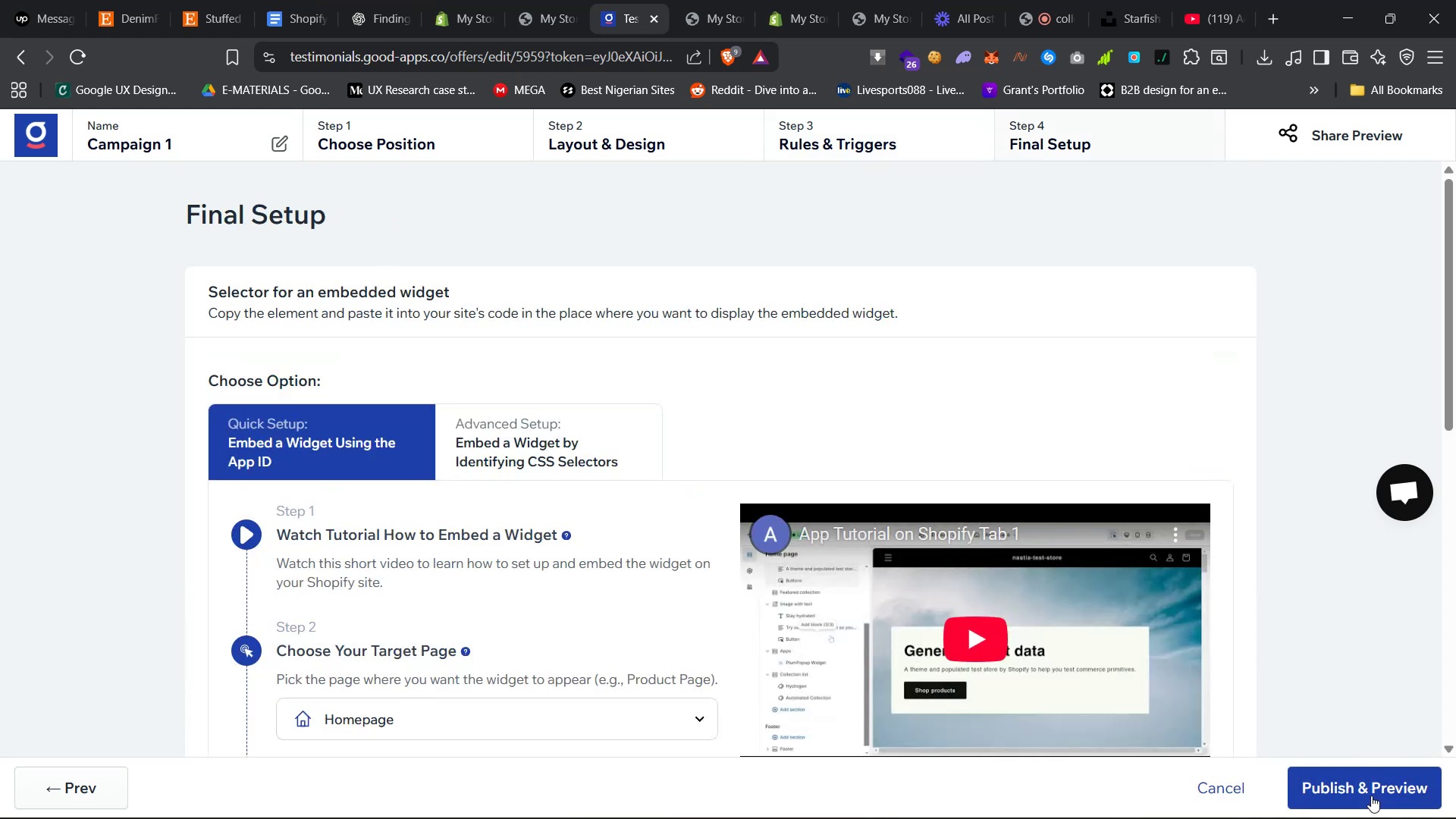 
left_click([1371, 795])
 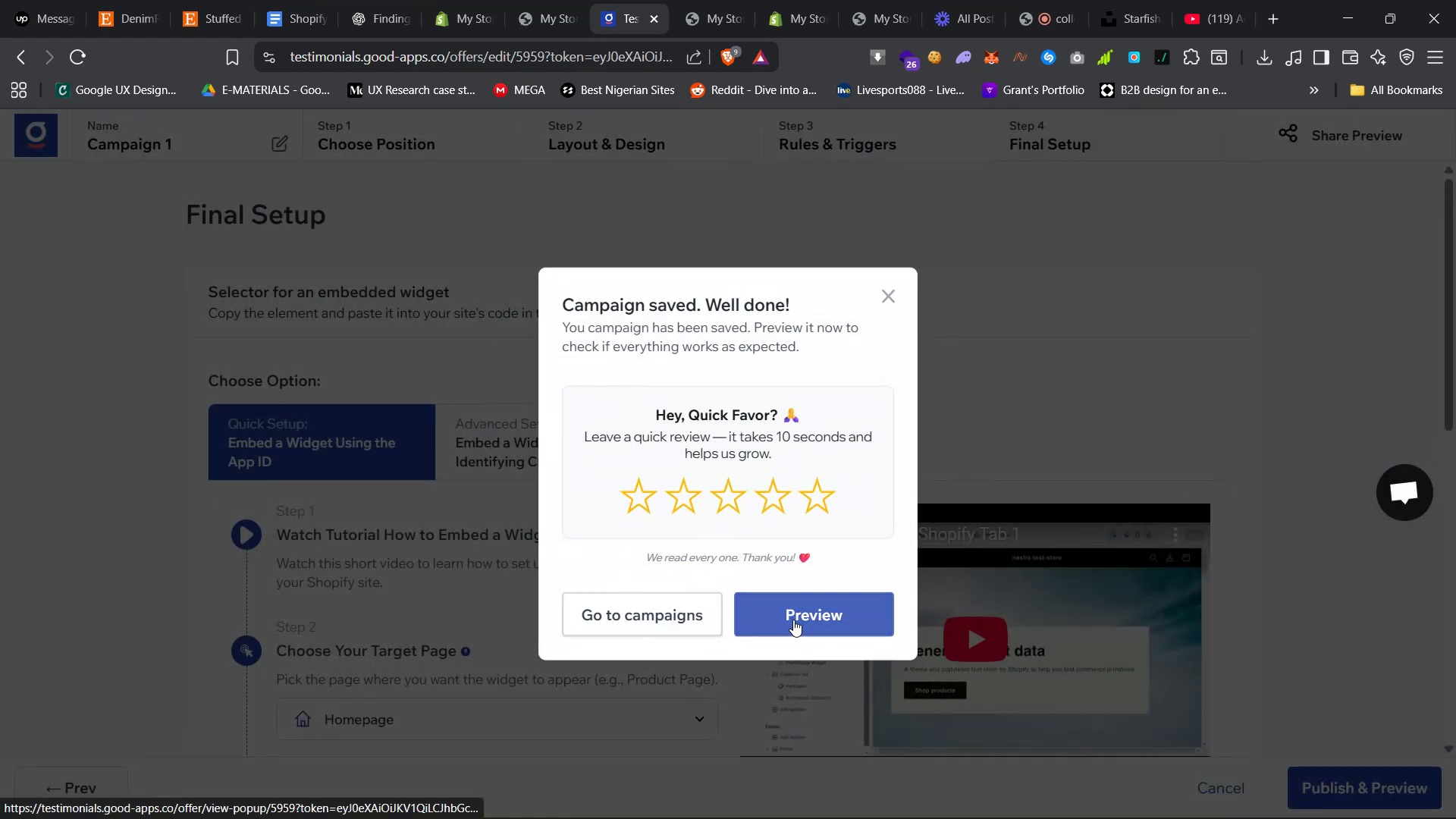 
left_click([776, 615])
 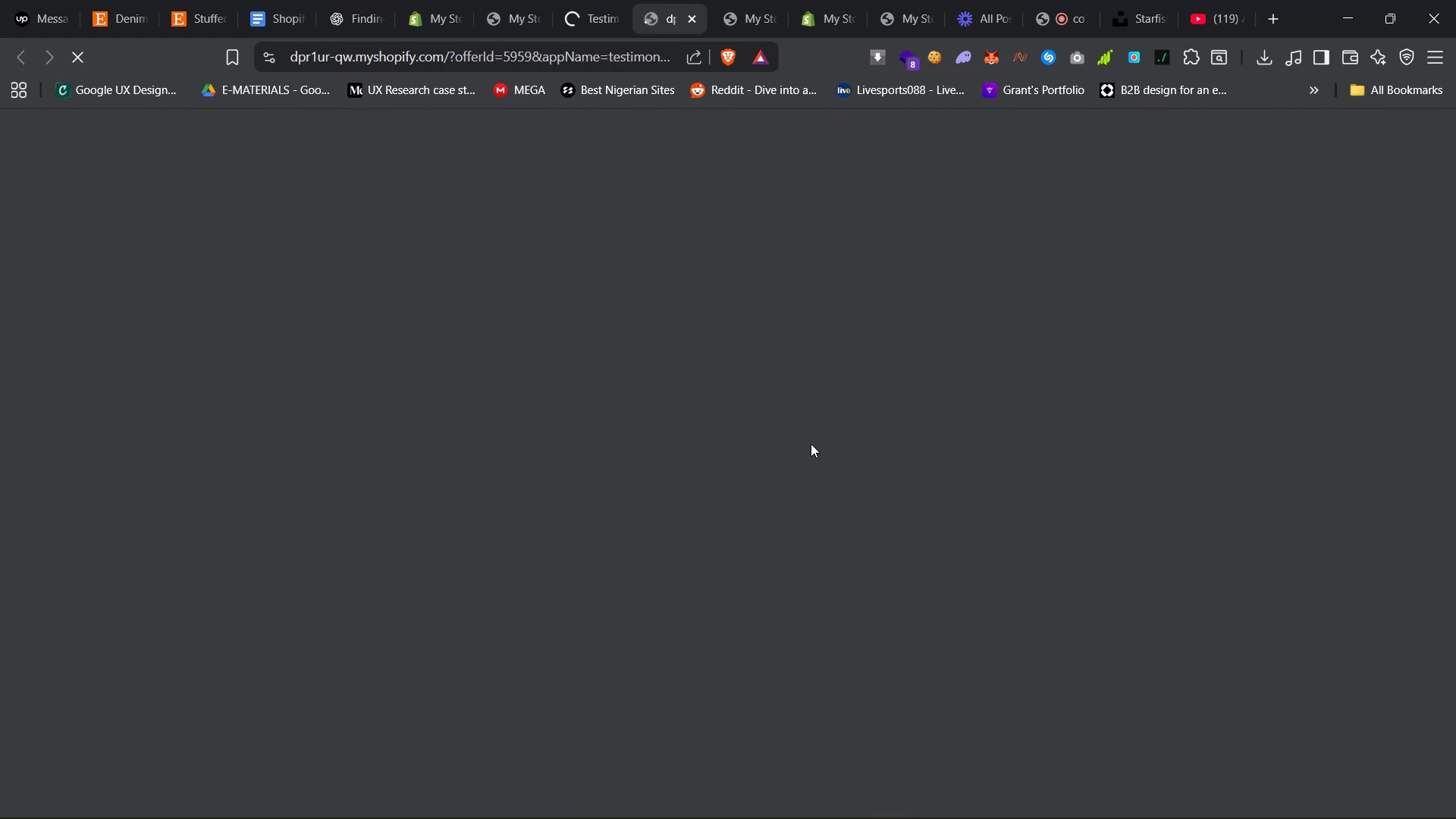 
scroll: coordinate [808, 482], scroll_direction: down, amount: 30.0
 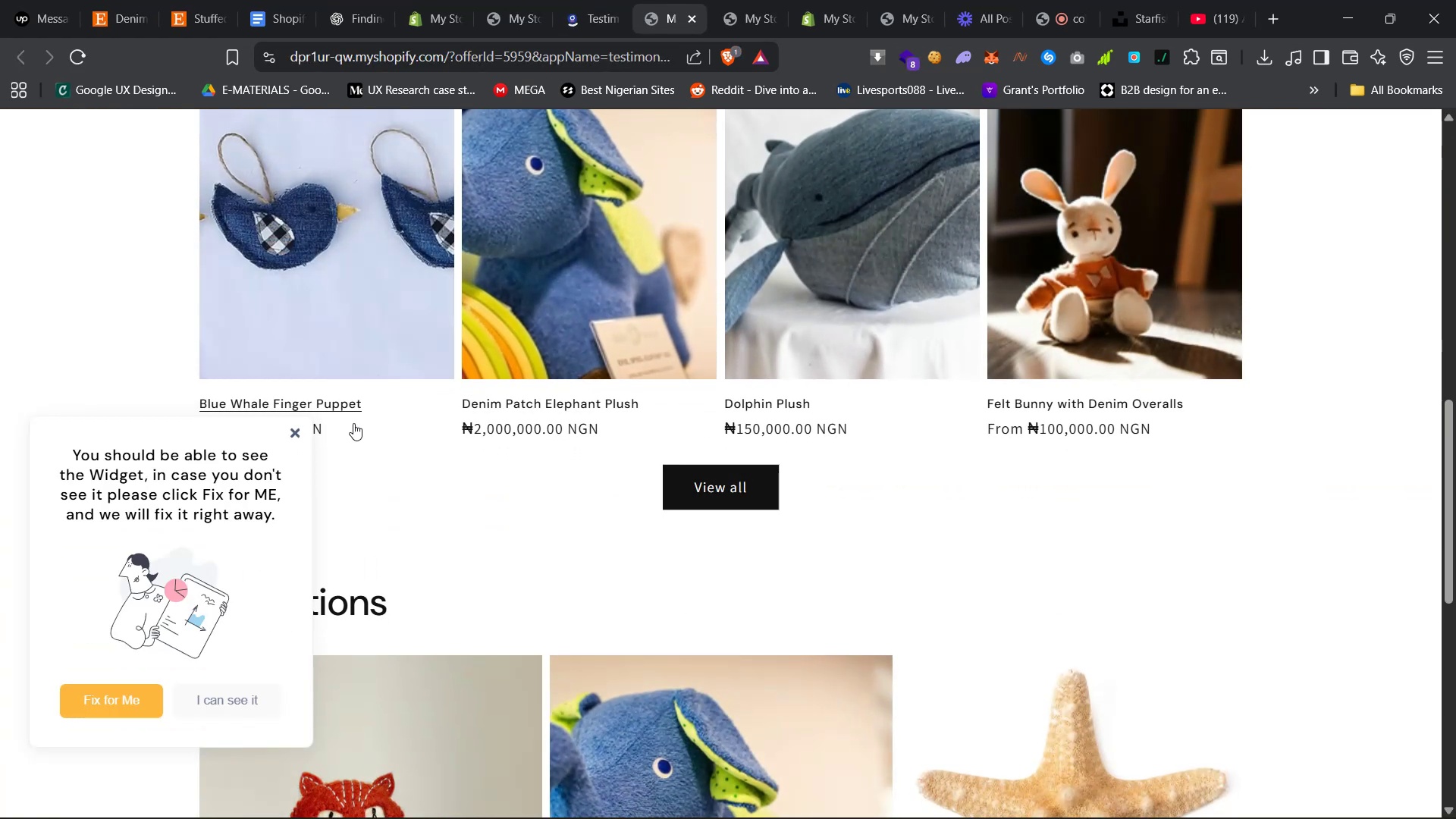 
left_click([296, 425])
 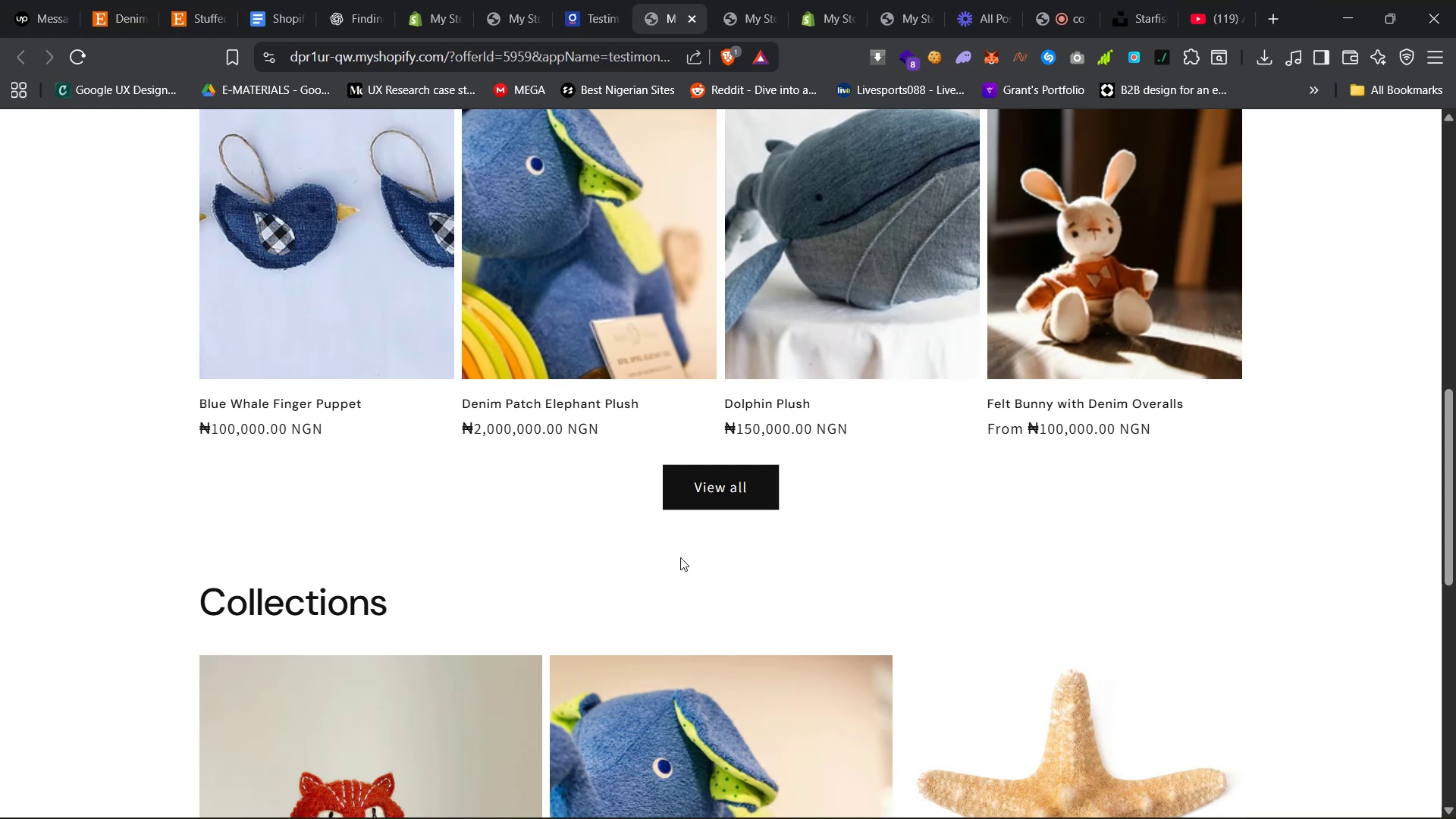 
scroll: coordinate [680, 562], scroll_direction: down, amount: 22.0
 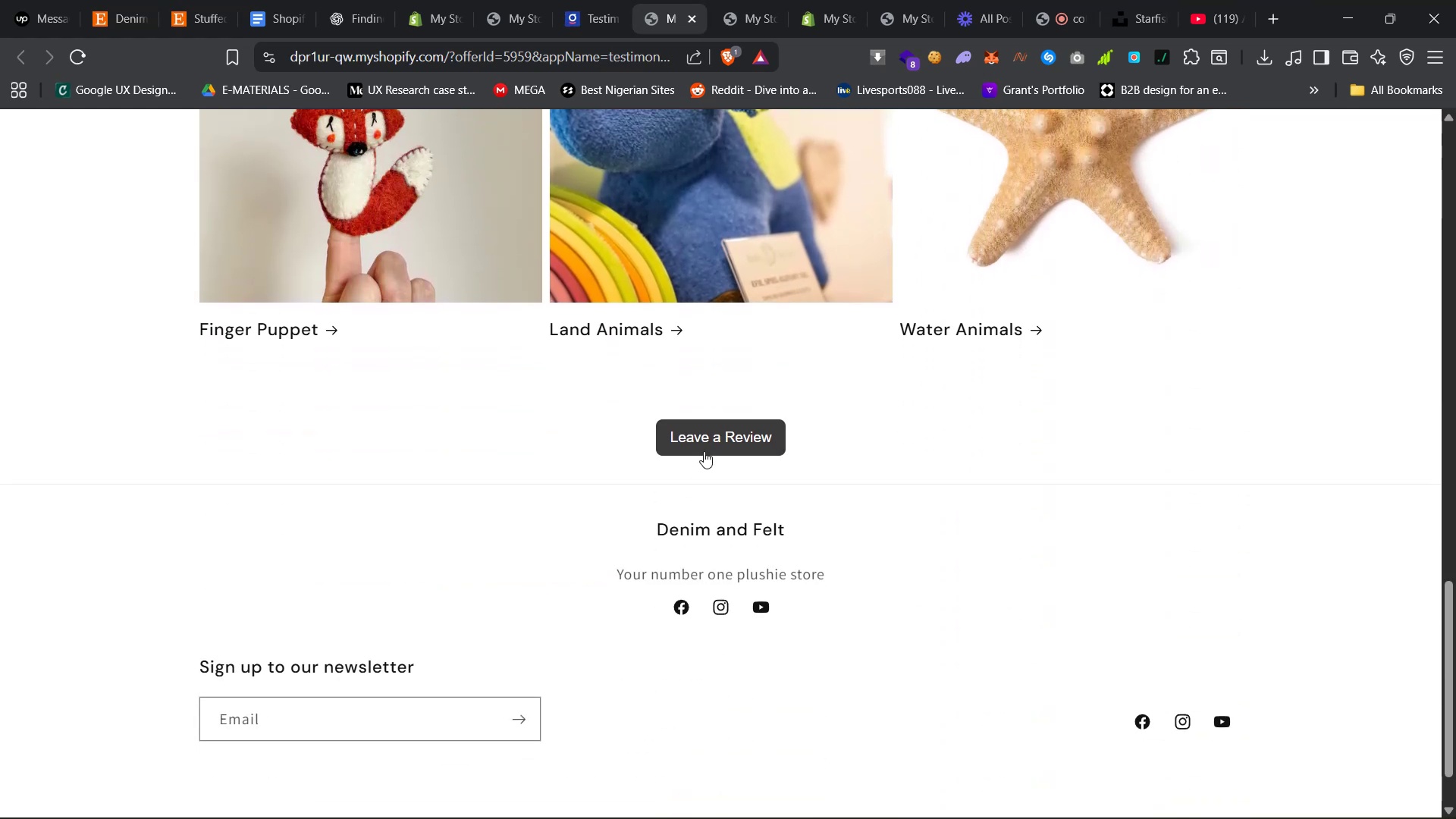 
left_click([717, 433])
 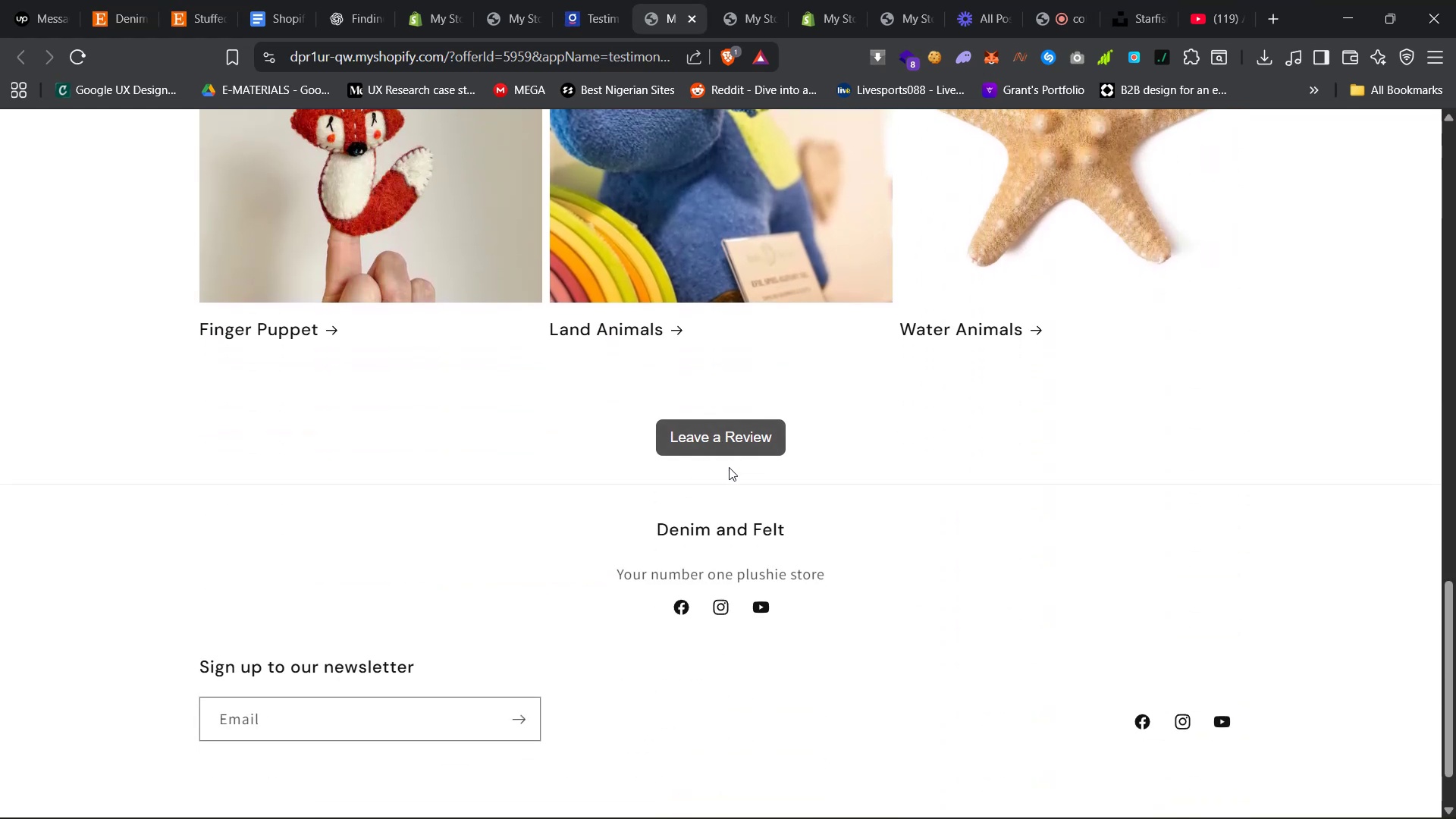 
left_click([732, 438])
 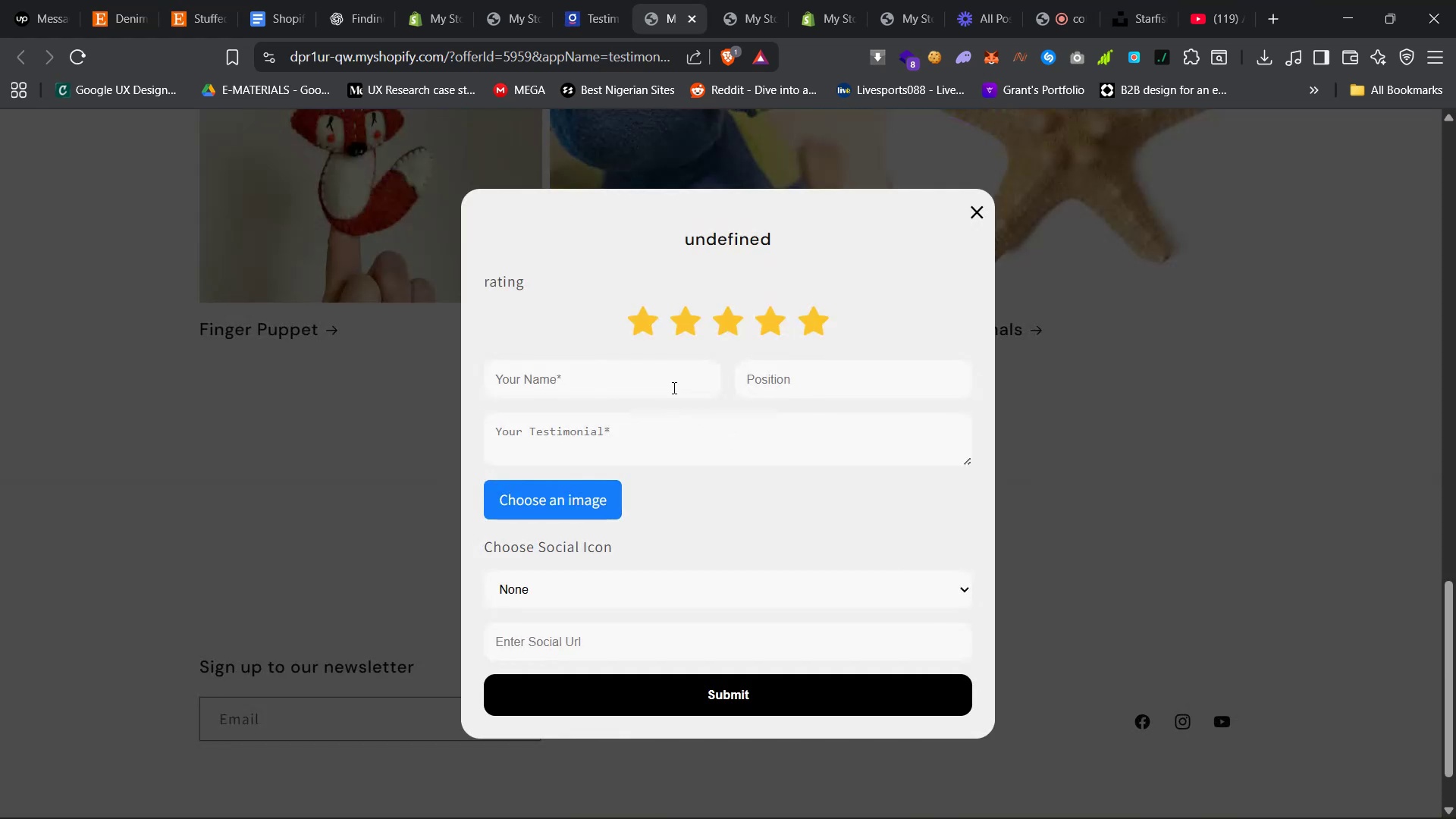 
left_click([665, 359])
 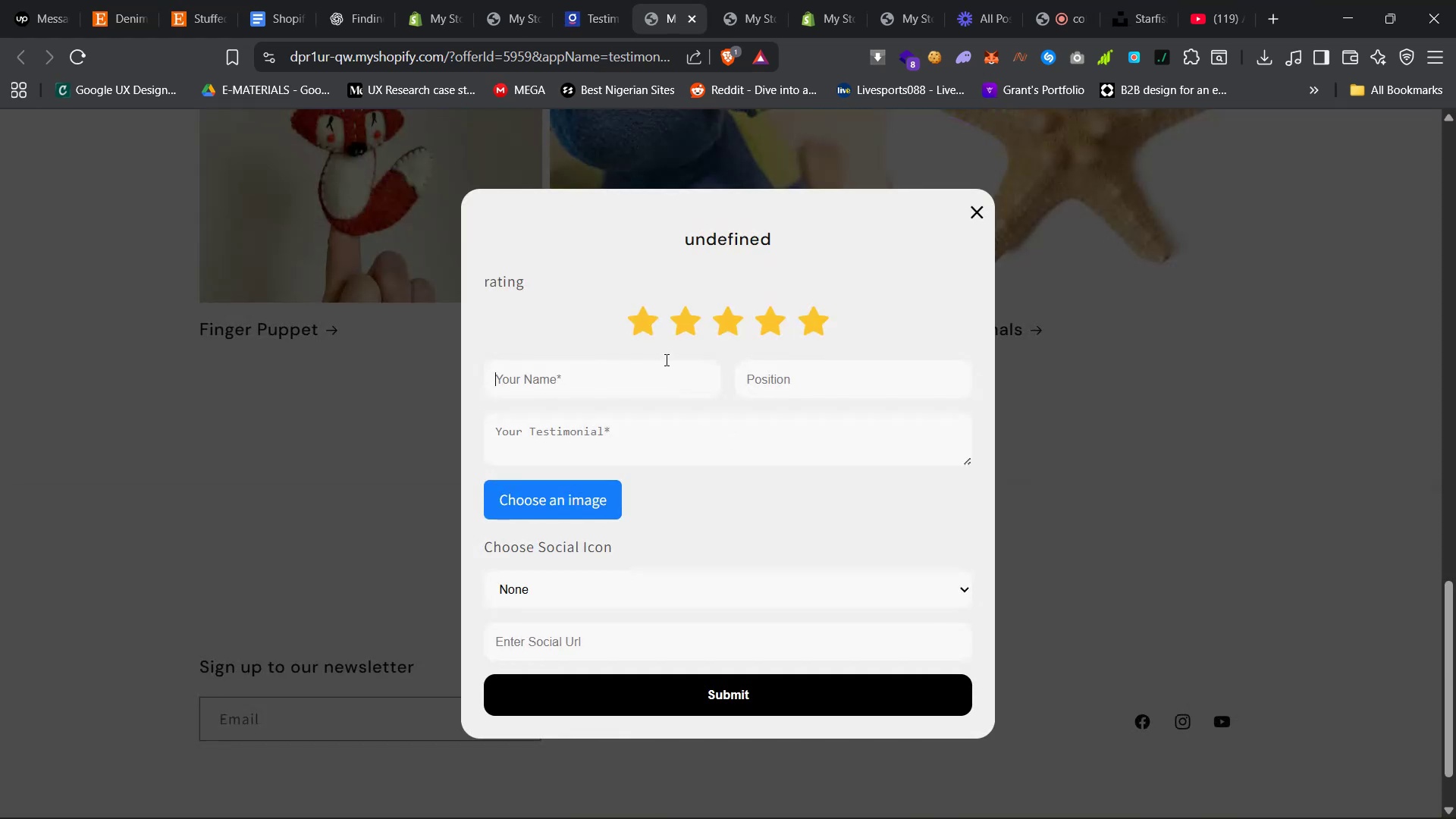 
type(weg44g)
 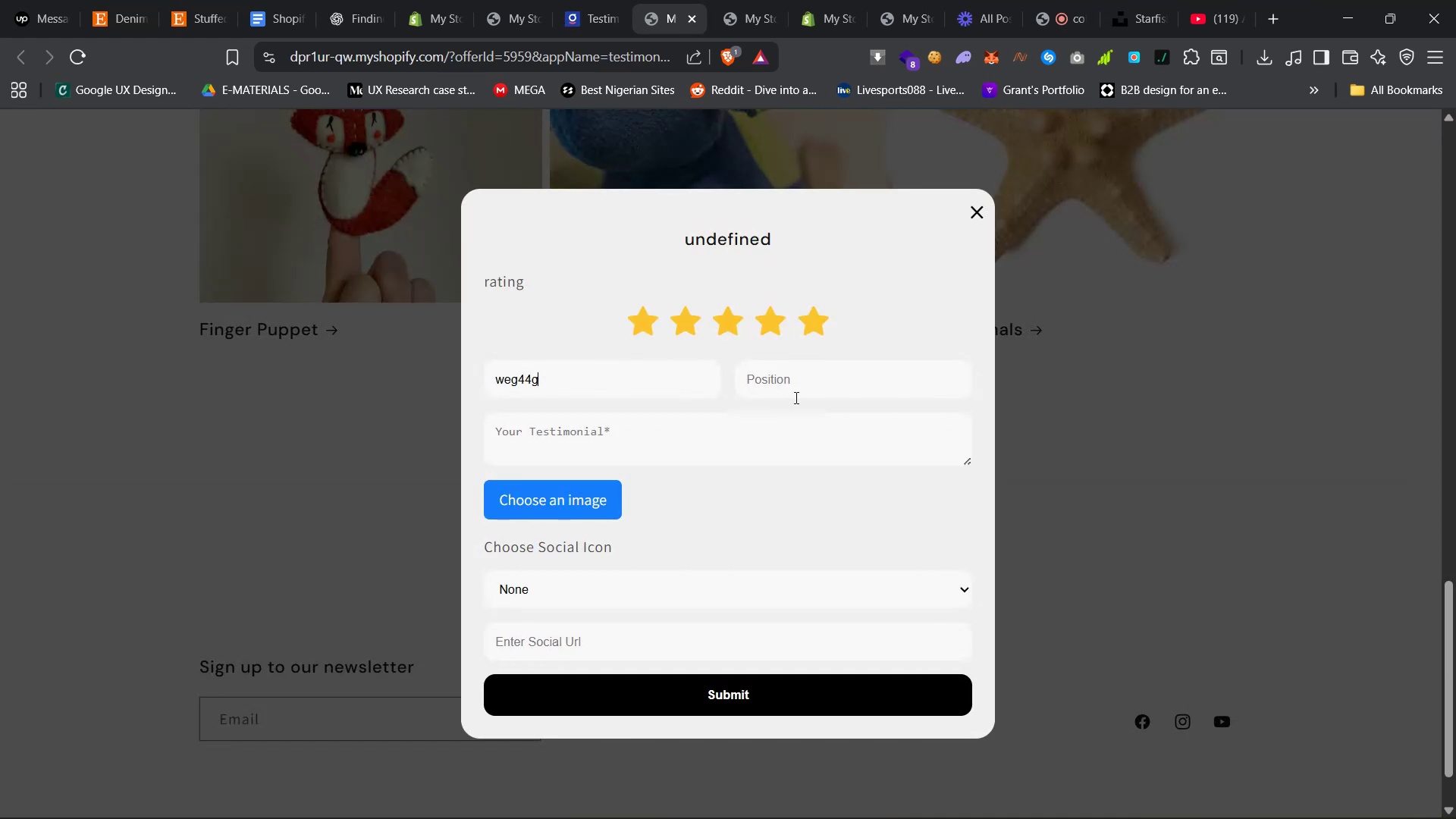 
left_click([795, 397])
 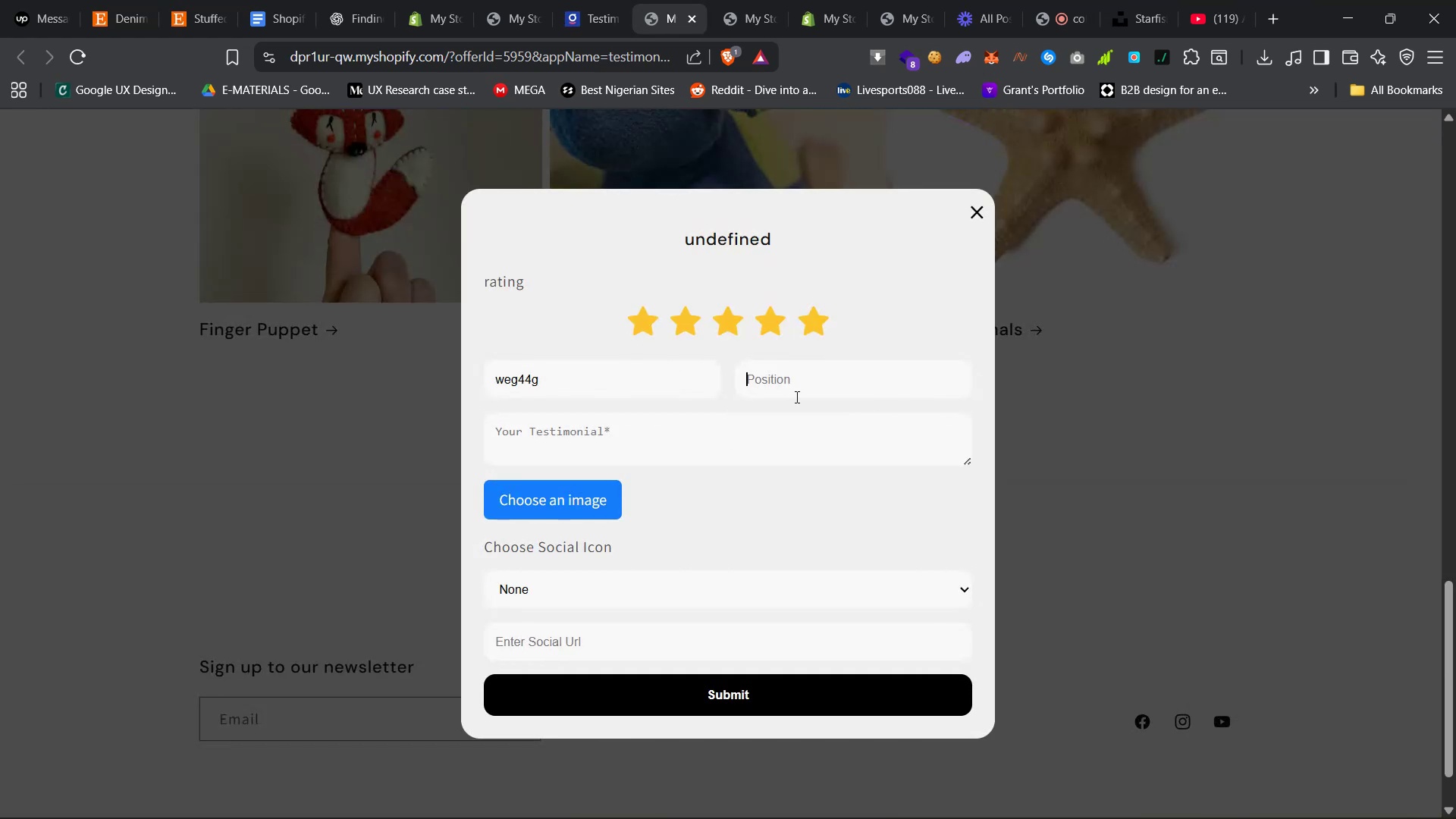 
type(egw)
 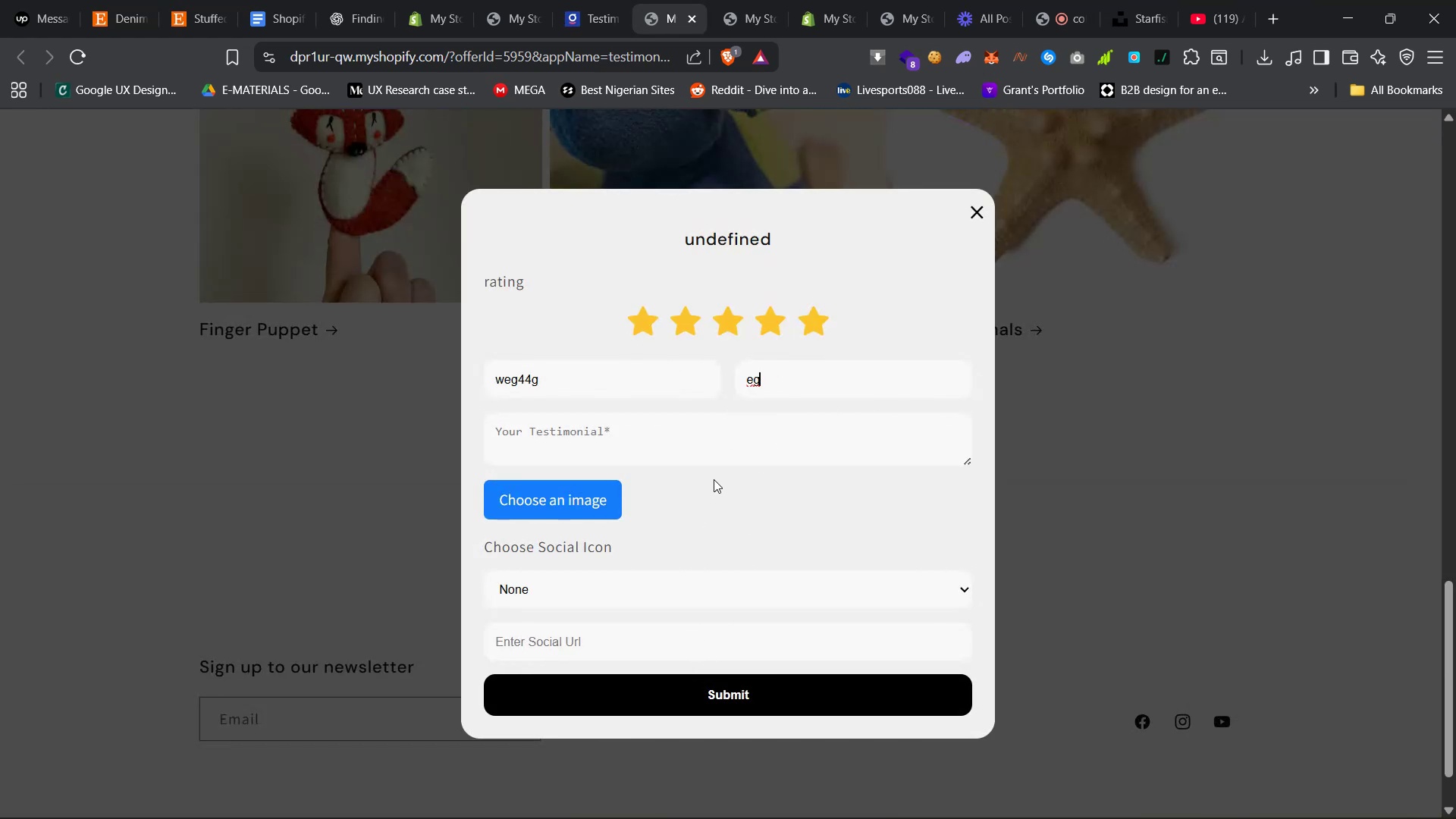 
hold_key(key=E, duration=0.3)
 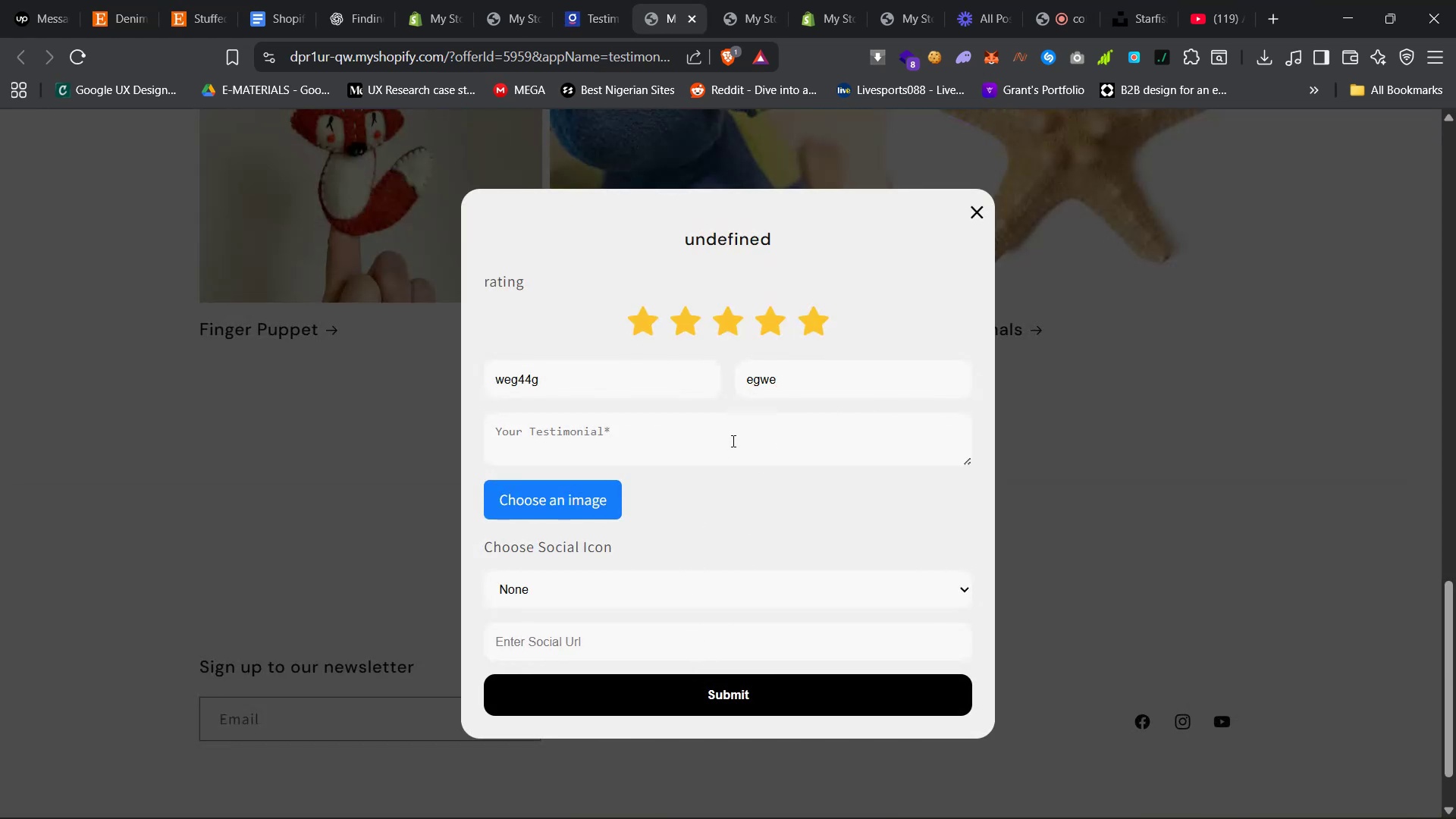 
double_click([732, 441])
 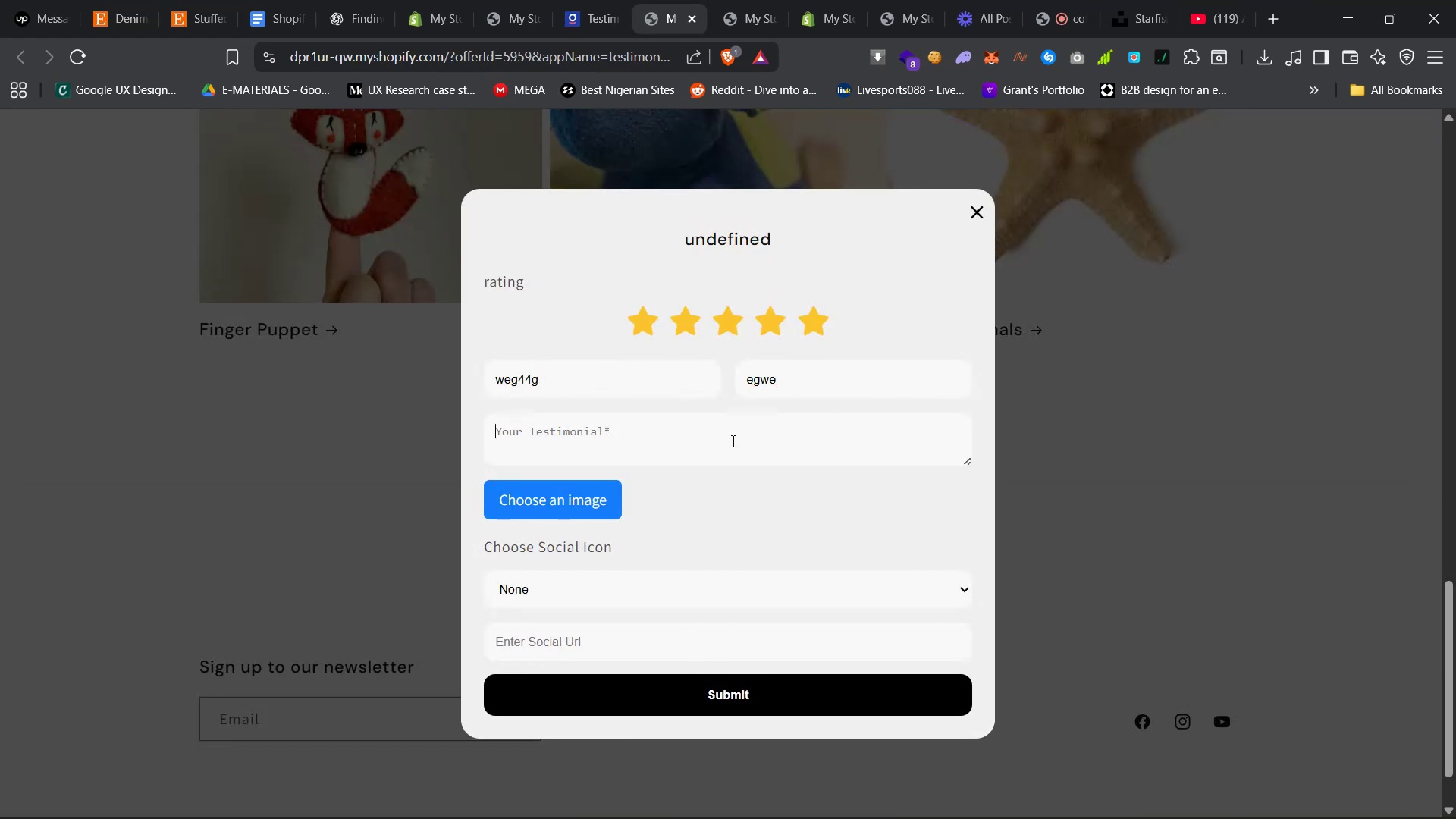 
hold_key(key=E, duration=0.3)
 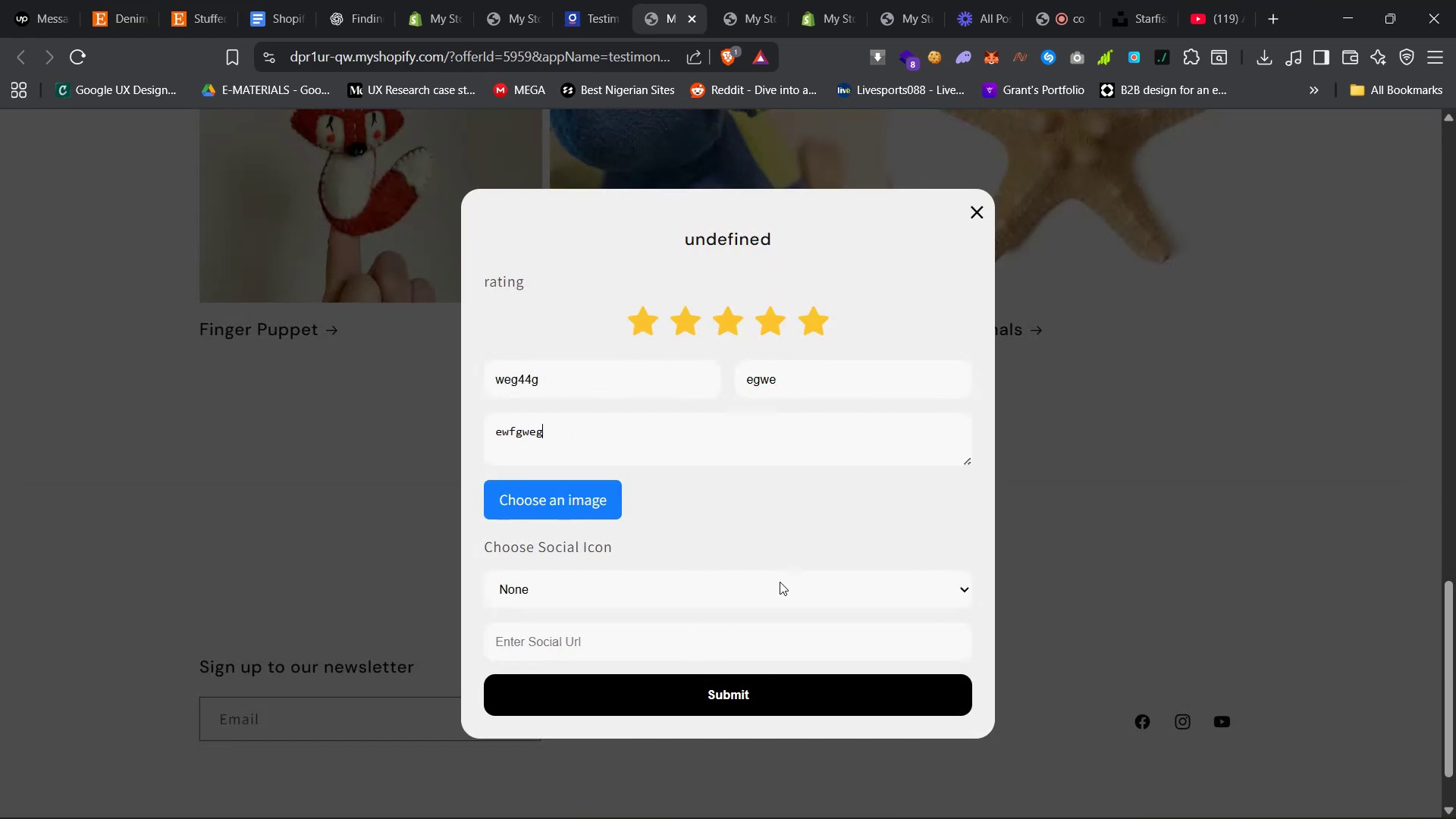 
type(wfgweg)
 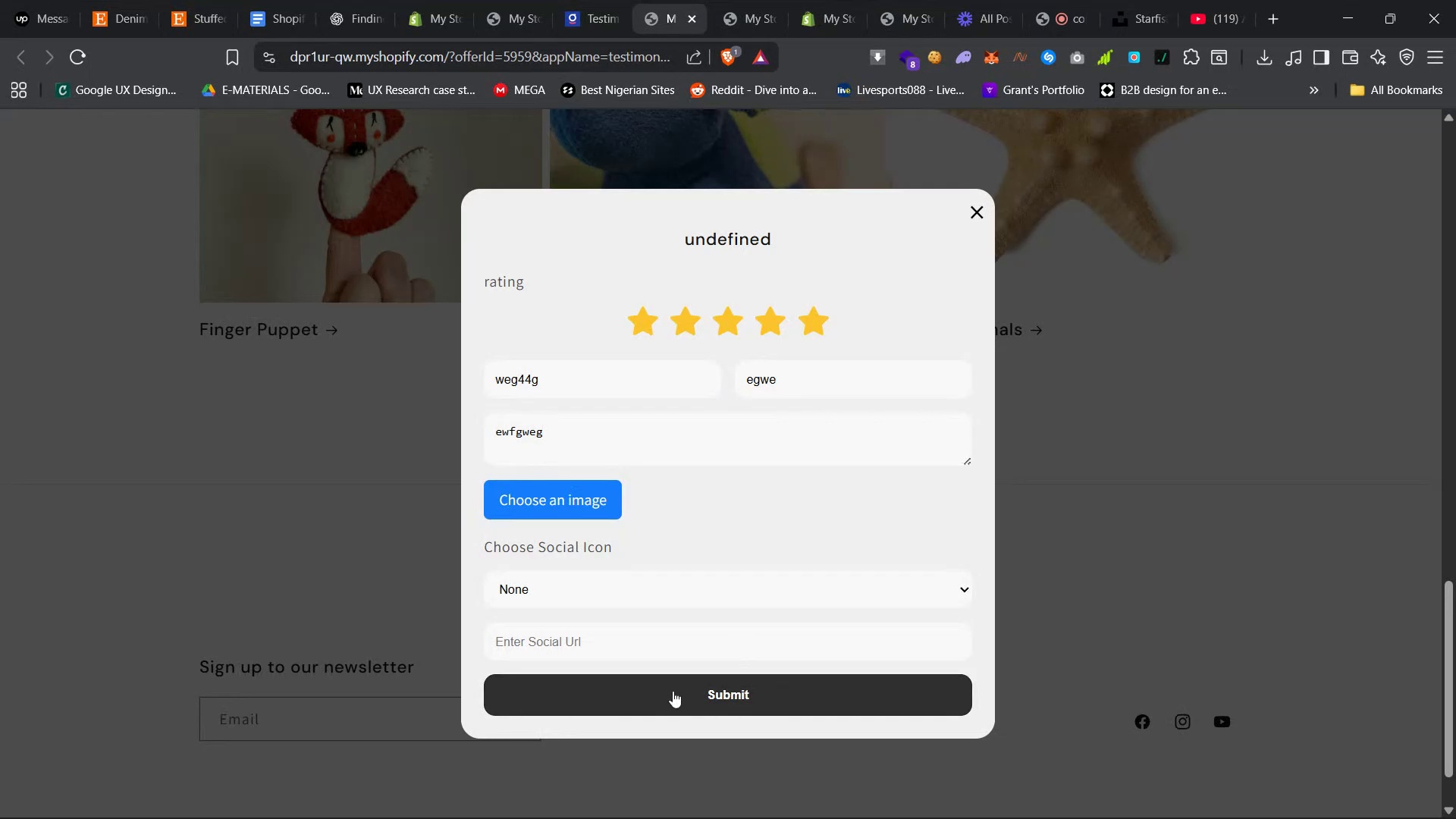 
left_click([662, 698])
 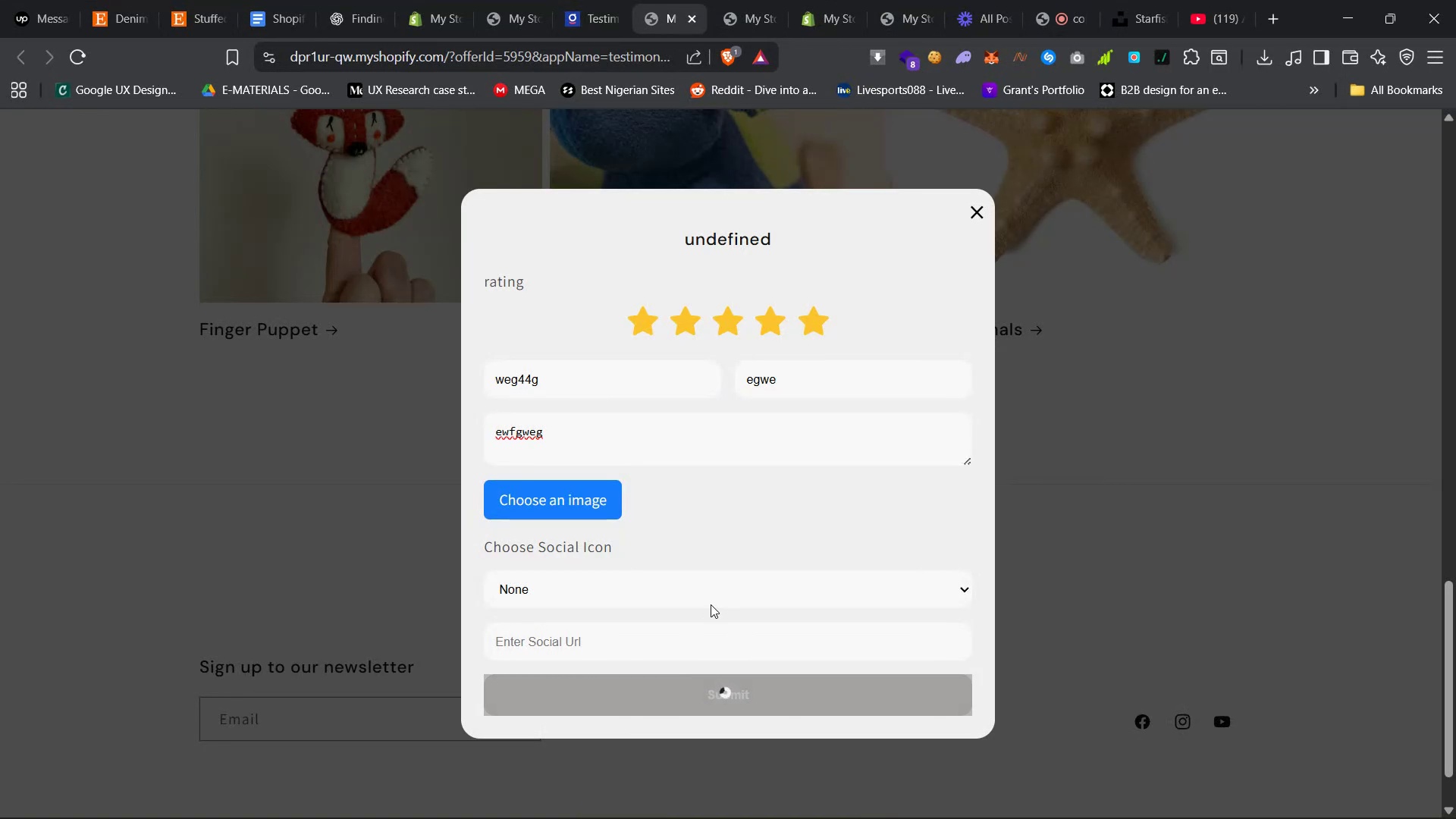 
wait(12.94)
 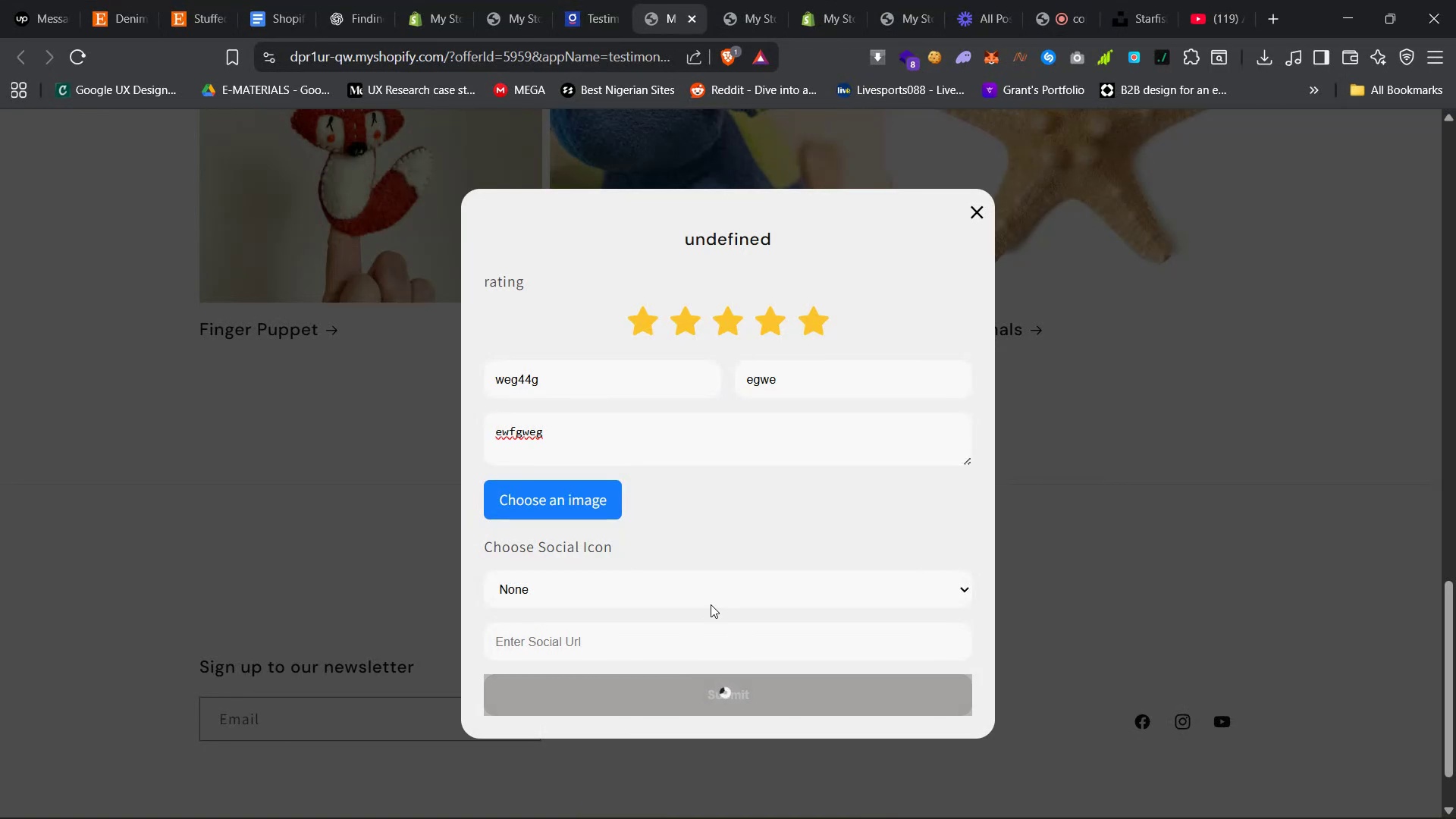 
scroll: coordinate [736, 568], scroll_direction: down, amount: 54.0
 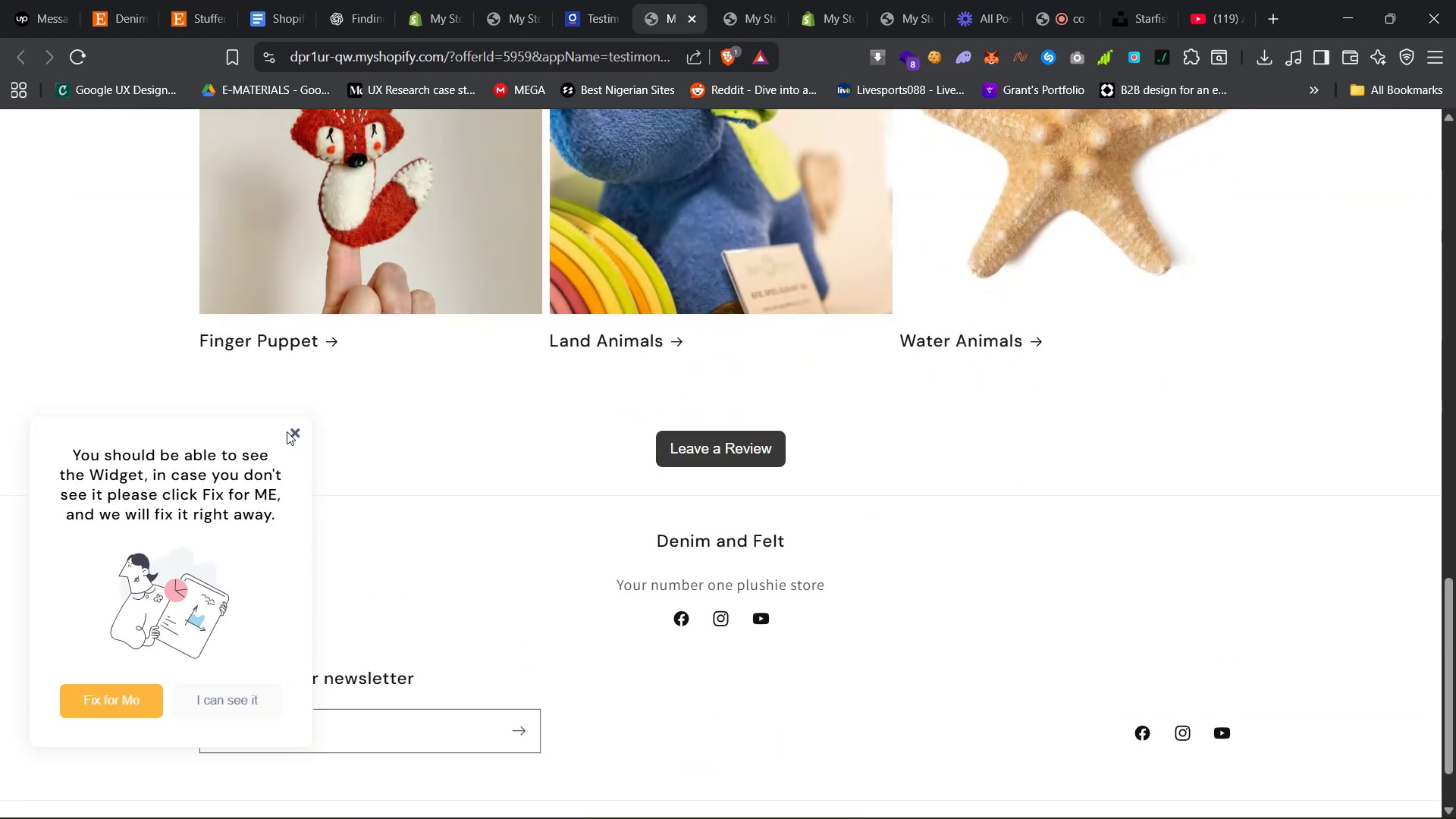 
left_click([121, 702])
 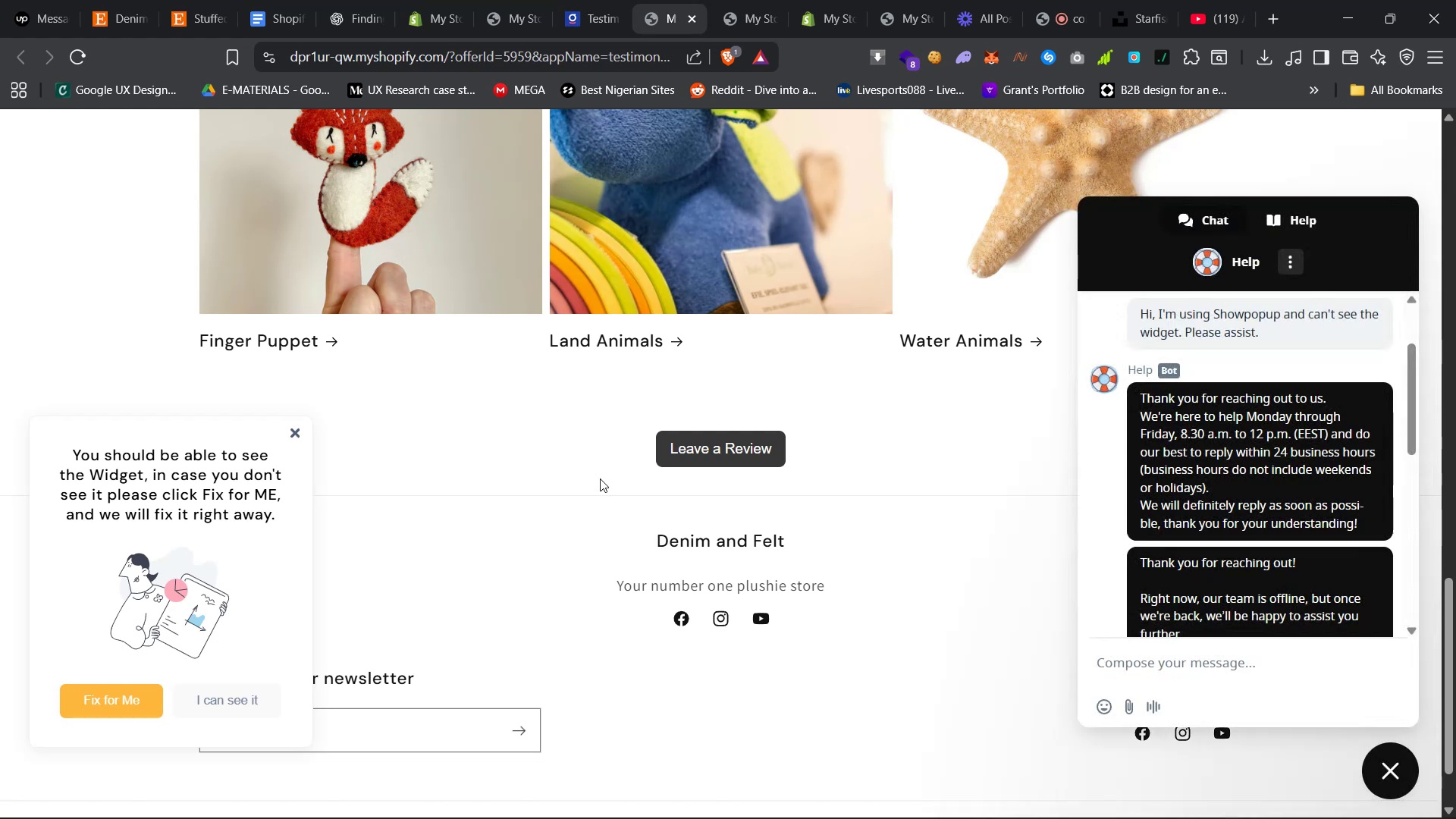 
scroll: coordinate [1147, 482], scroll_direction: down, amount: 15.0
 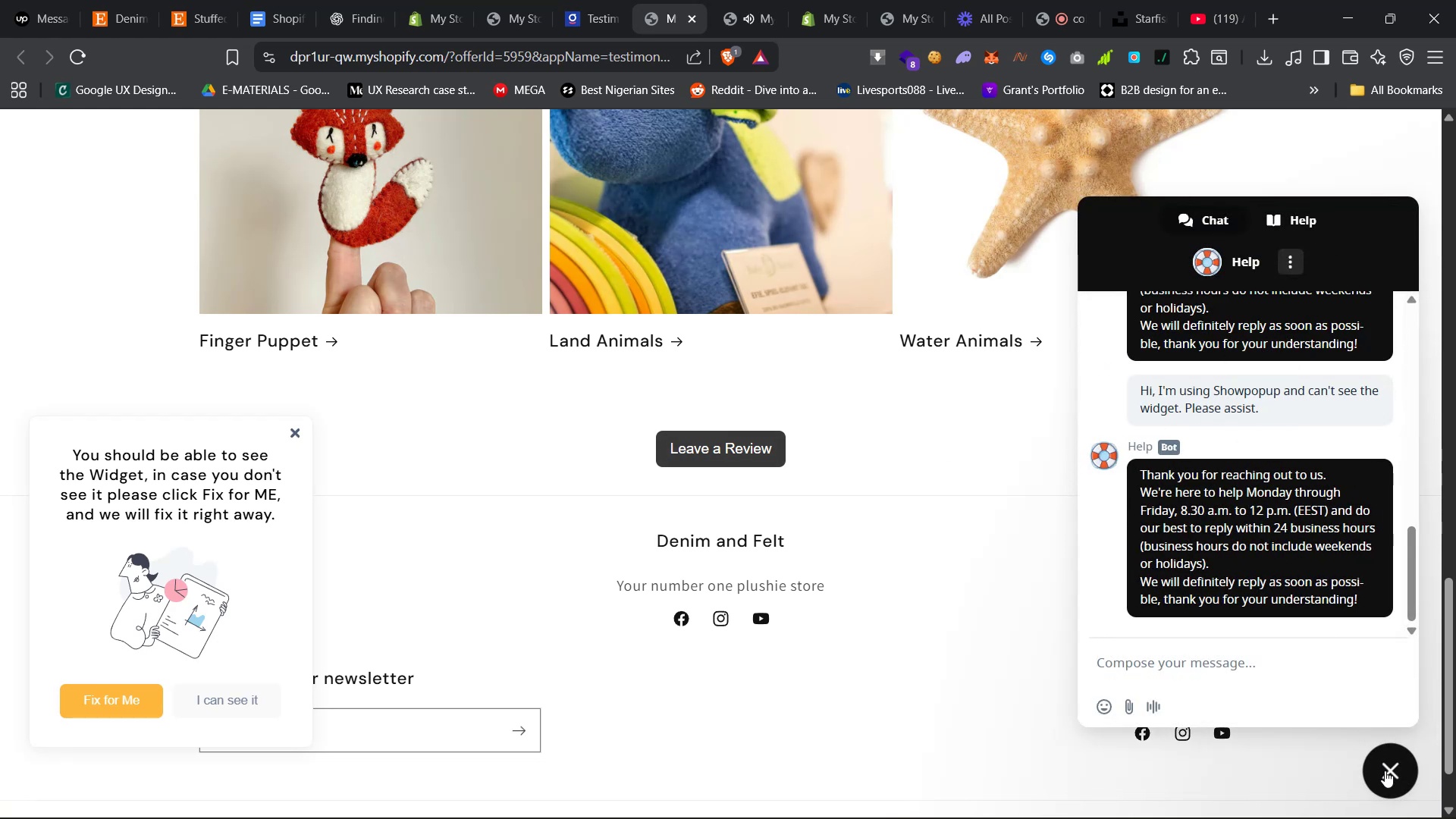 
wait(6.02)
 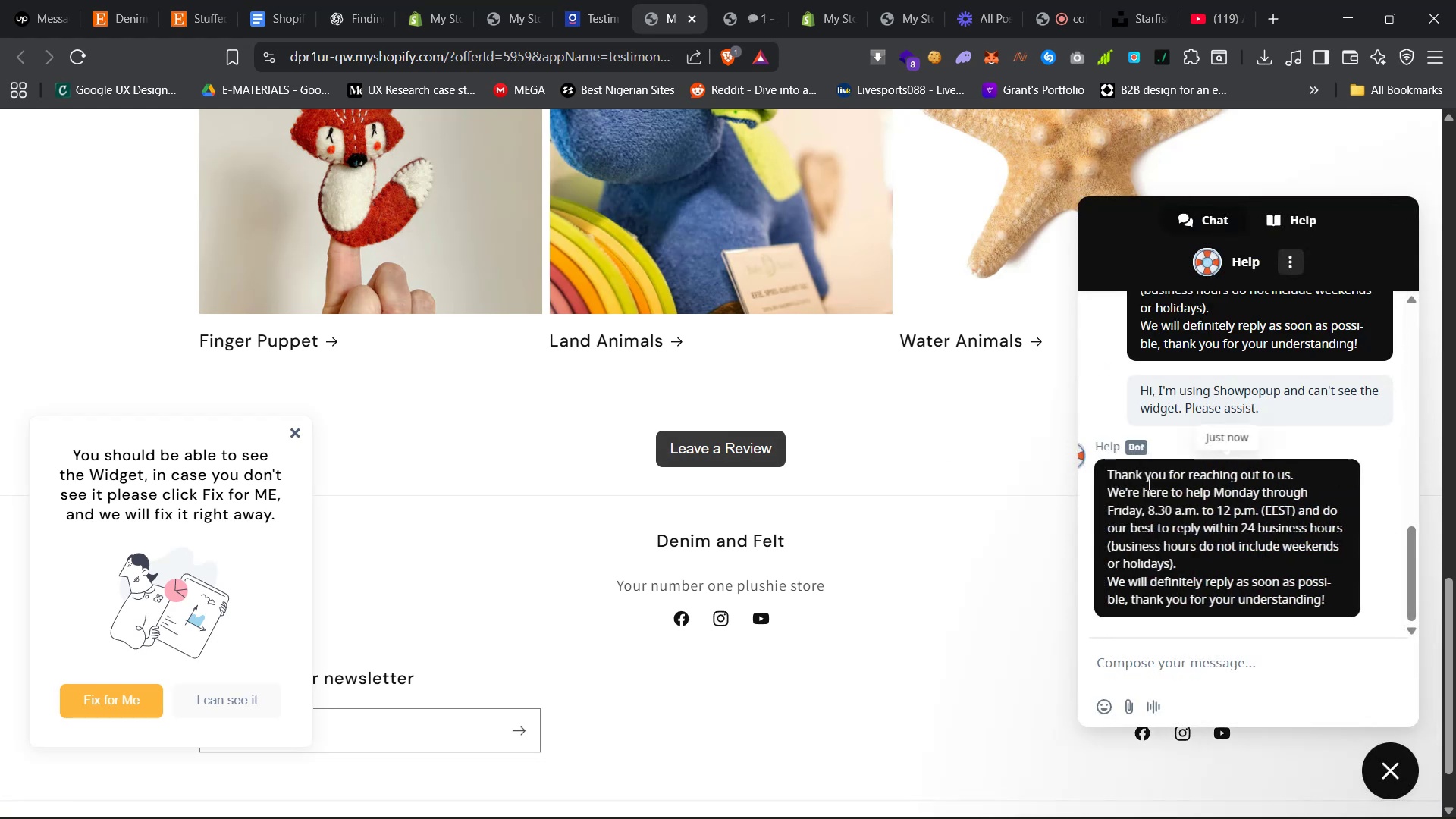 
left_click([292, 435])
 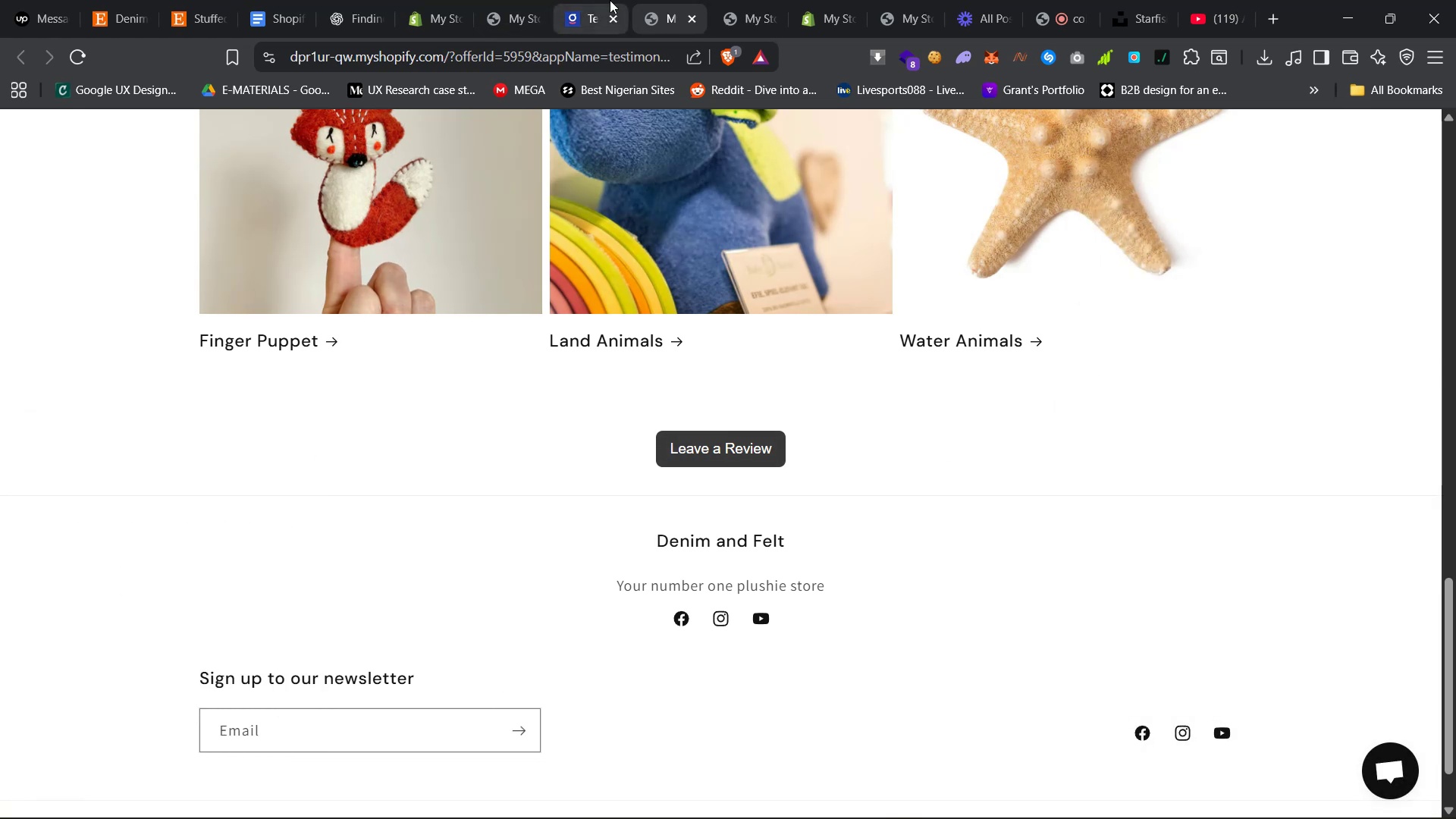 
left_click([583, 0])
 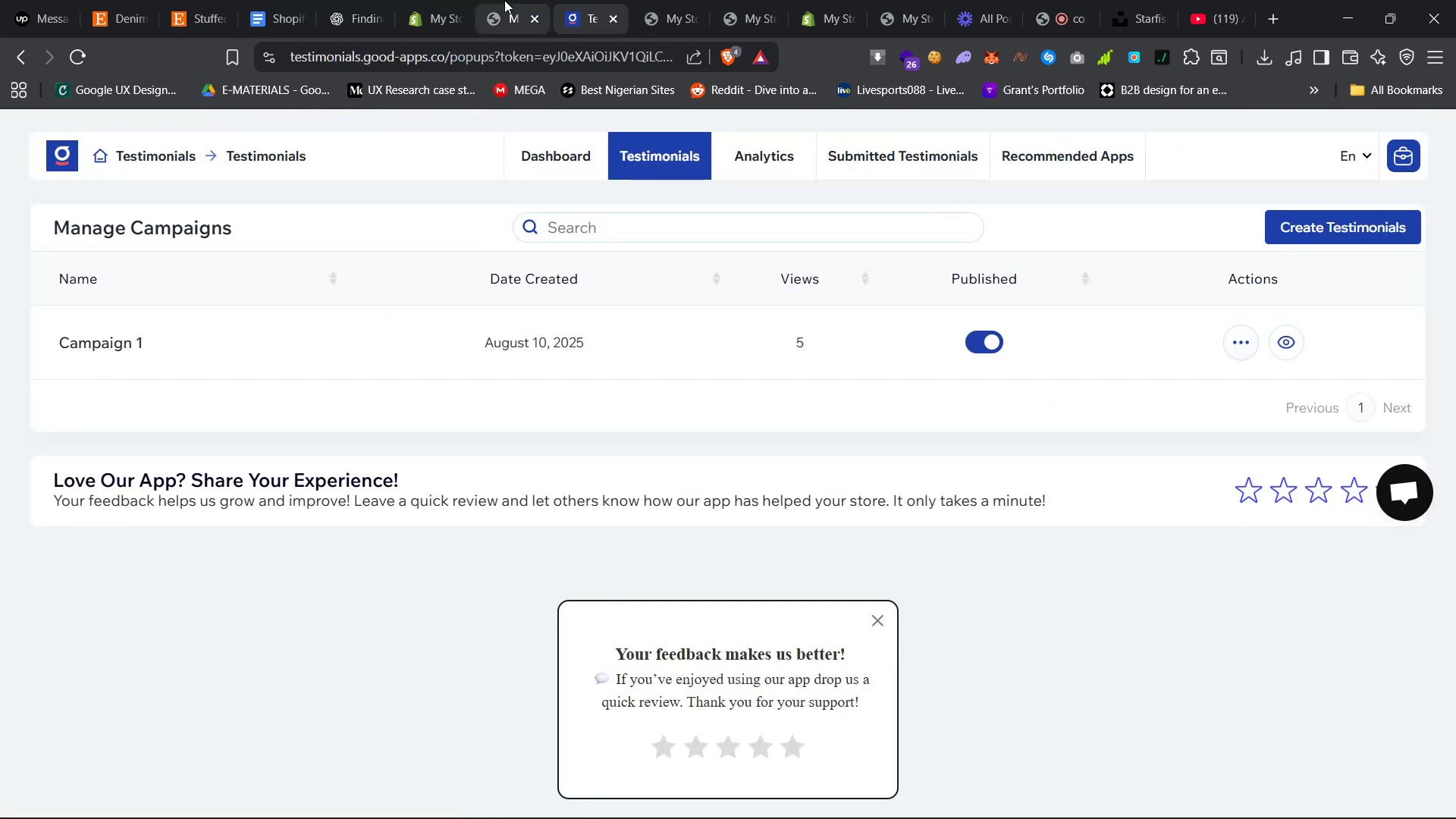 
left_click([503, 0])
 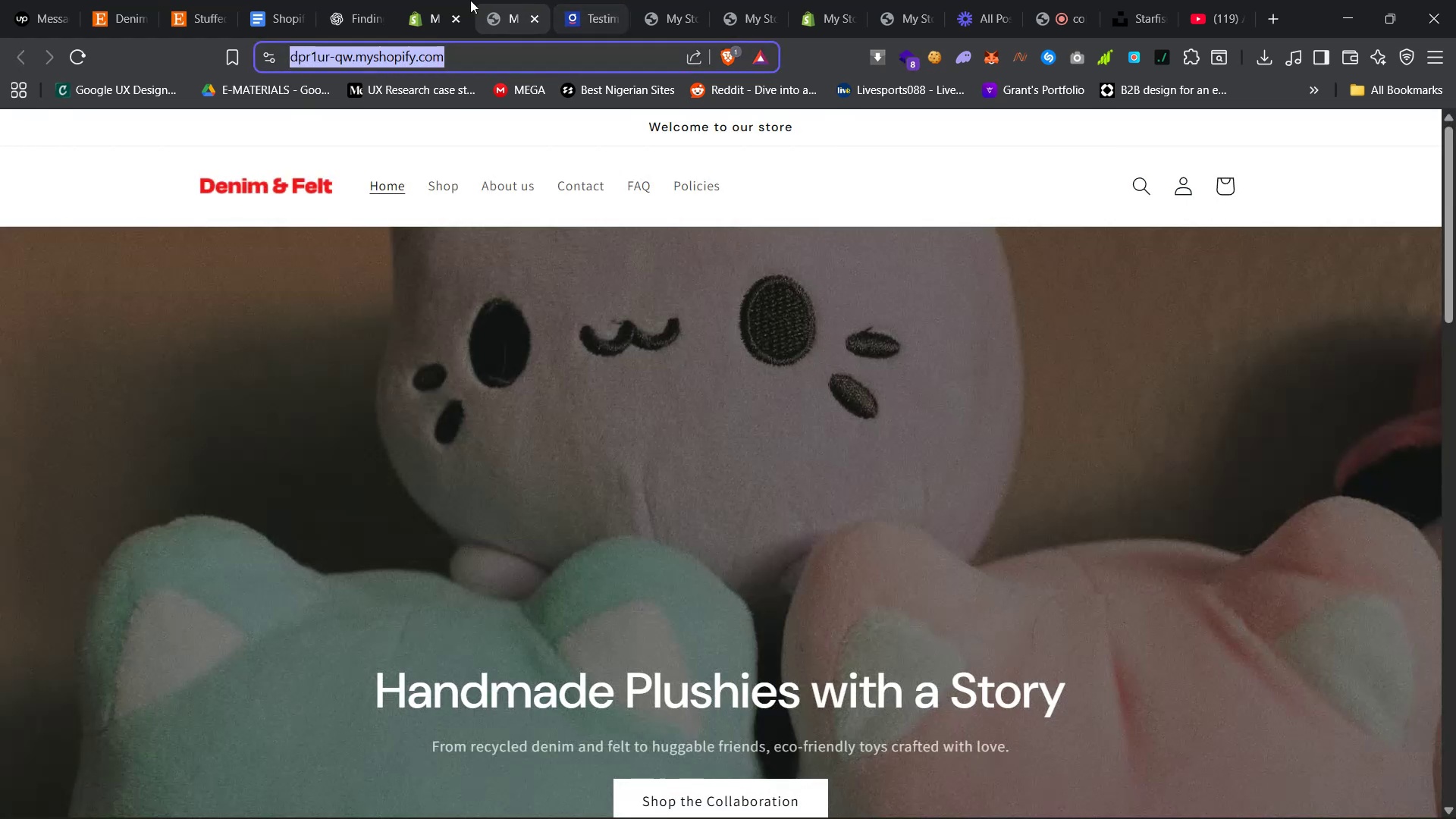 
left_click([425, 0])
 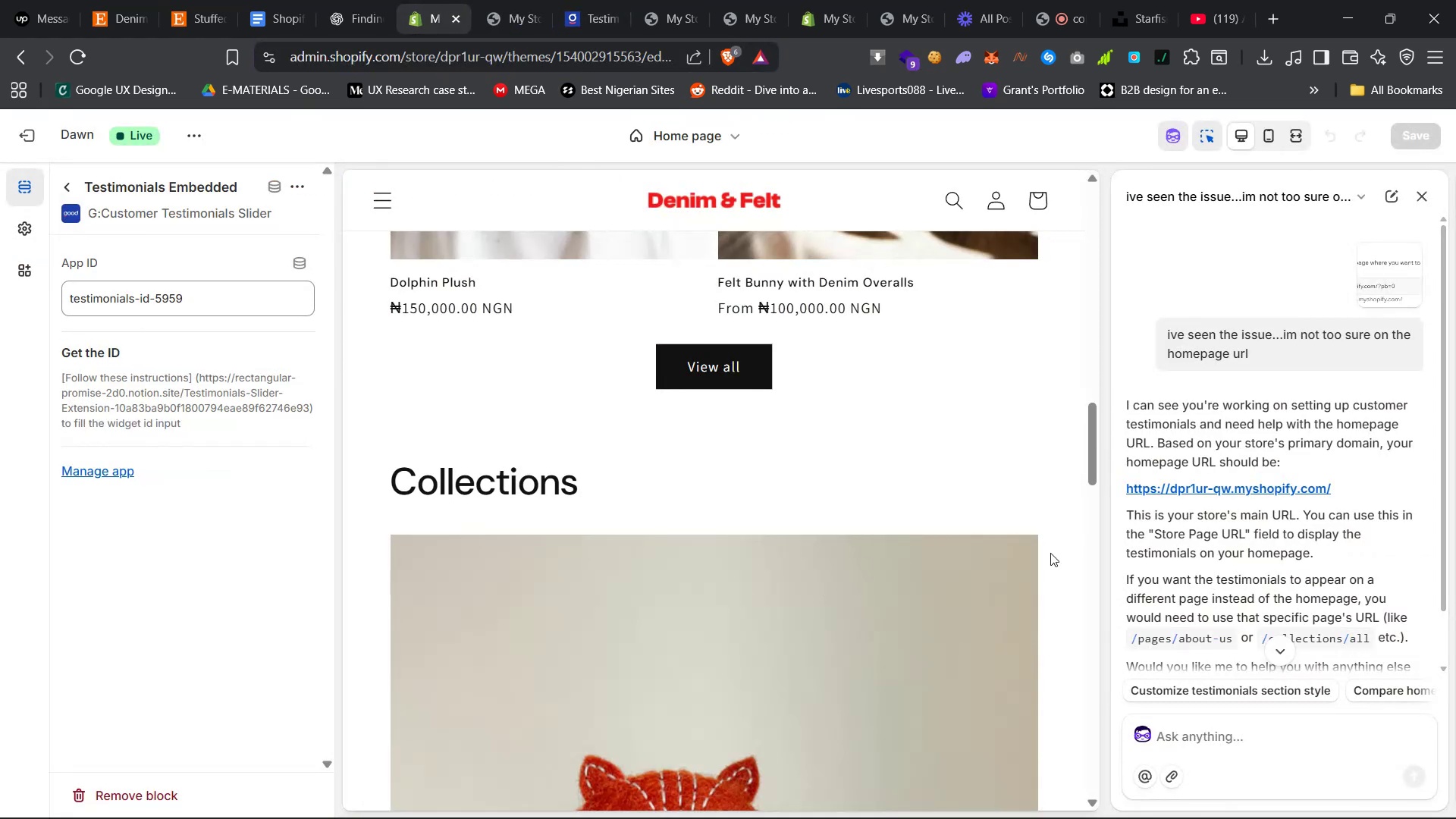 
scroll: coordinate [1290, 557], scroll_direction: down, amount: 12.0
 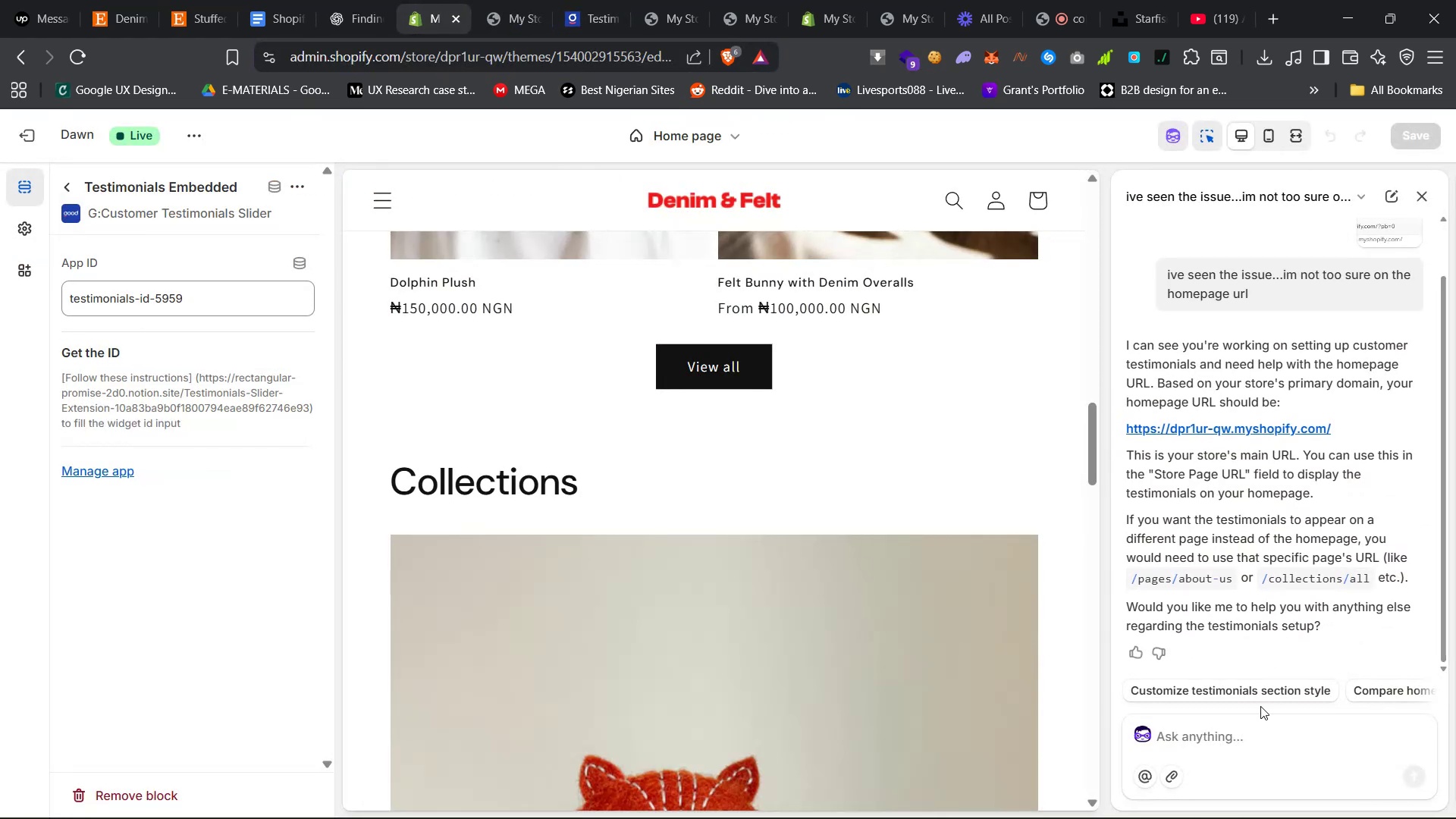 
left_click([1238, 742])
 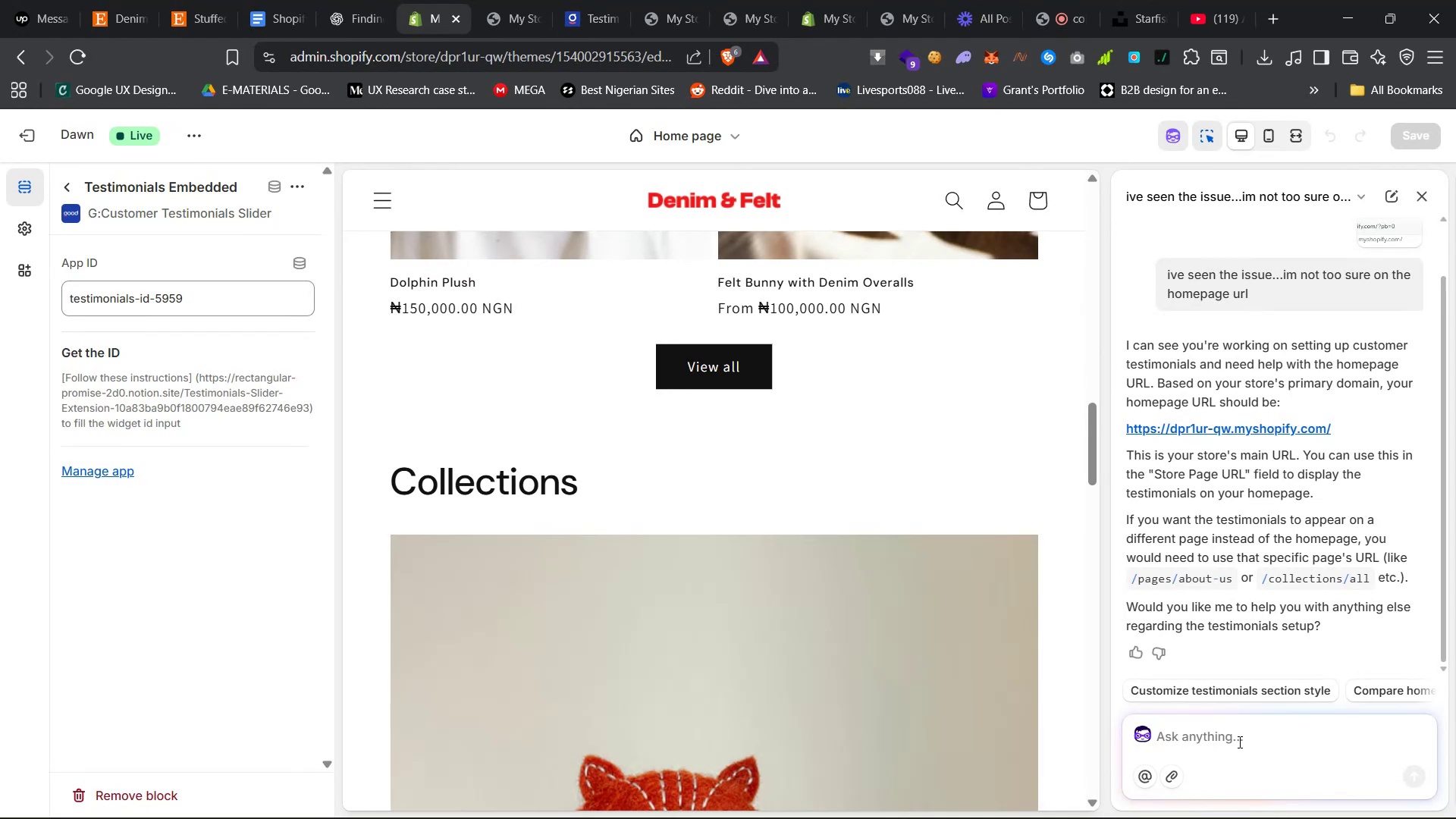 
type(i want to appear only in homepage , i've added the url but it still doesnt work)
 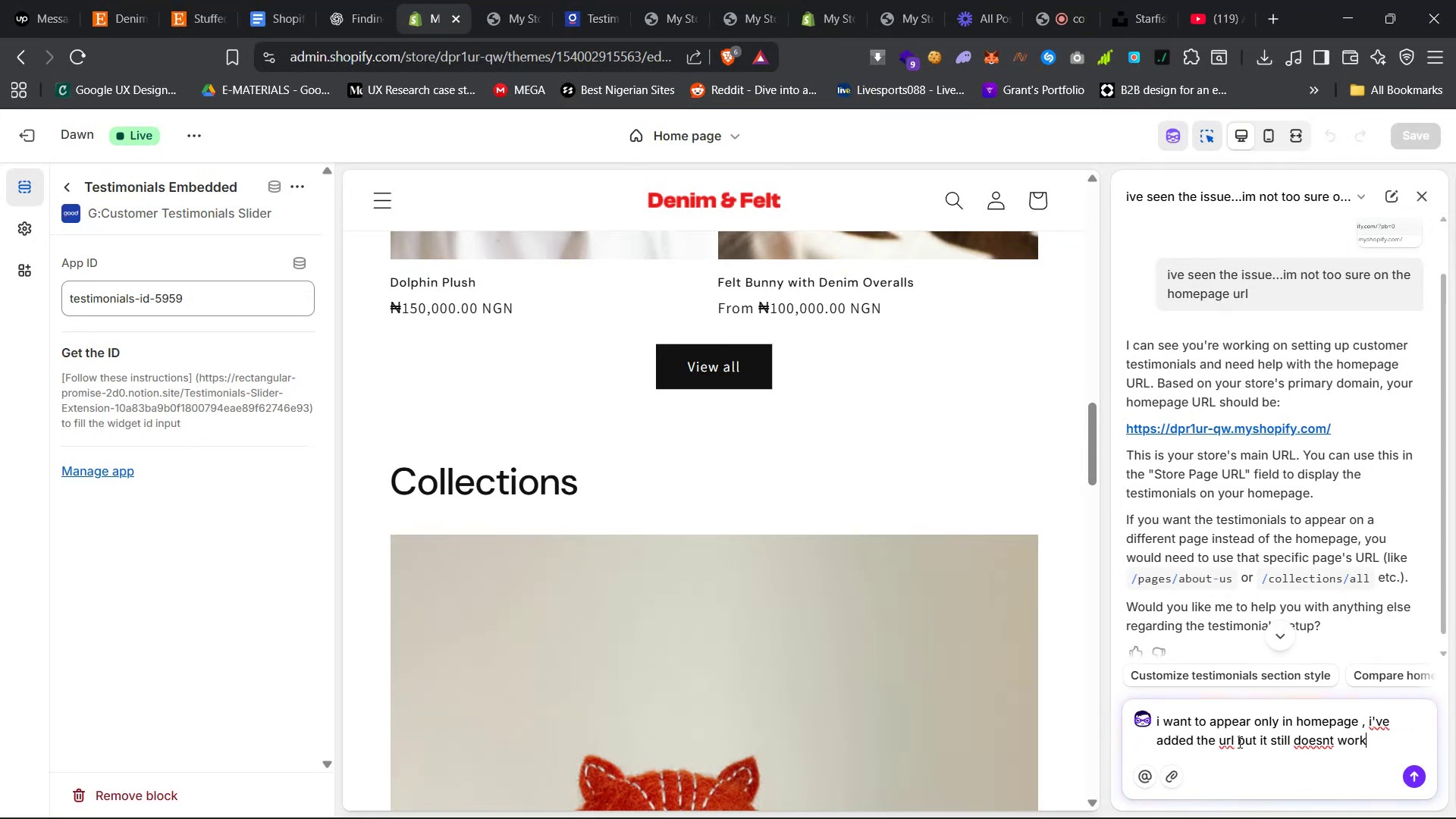 
key(Enter)
 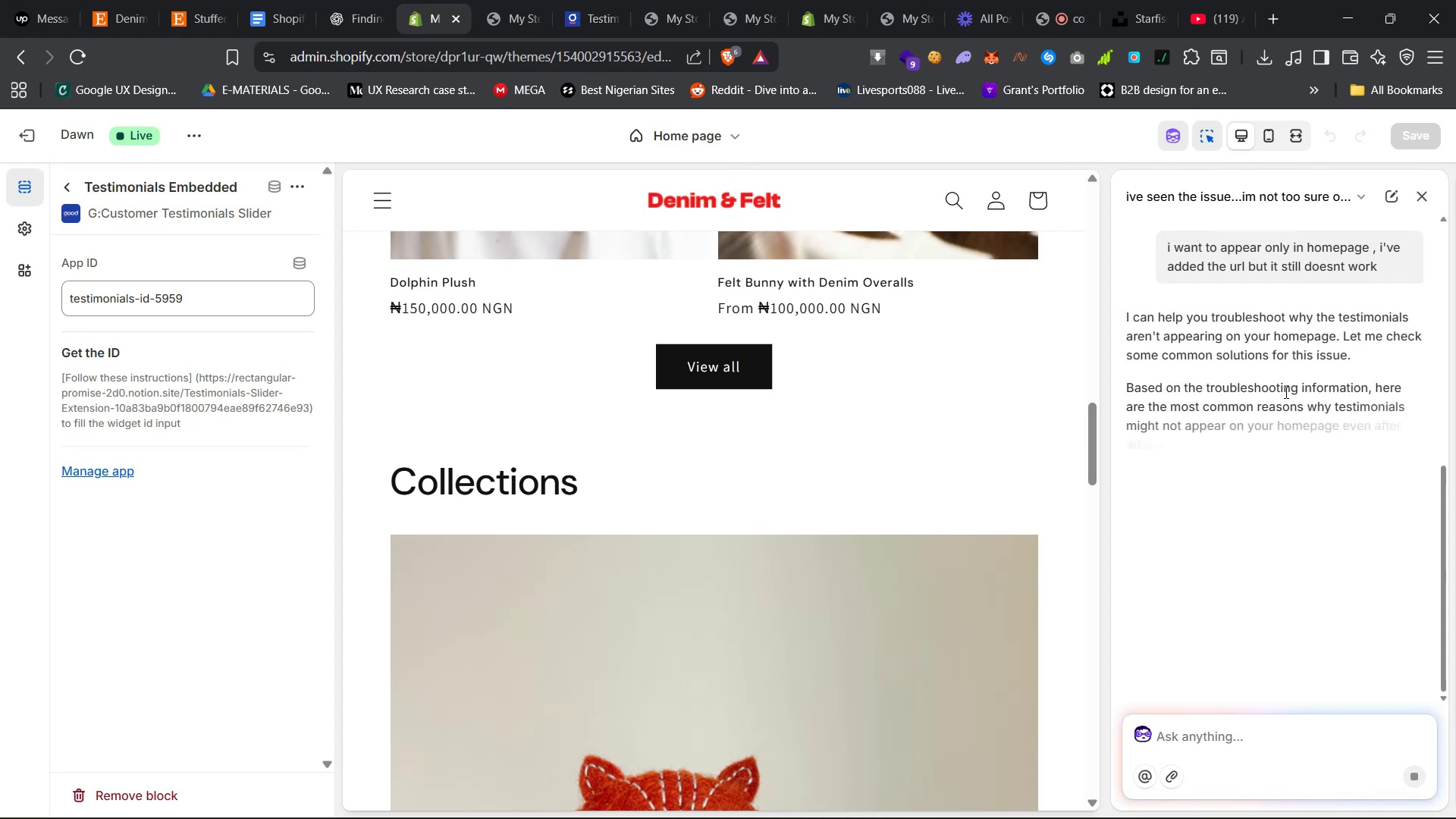 
wait(13.97)
 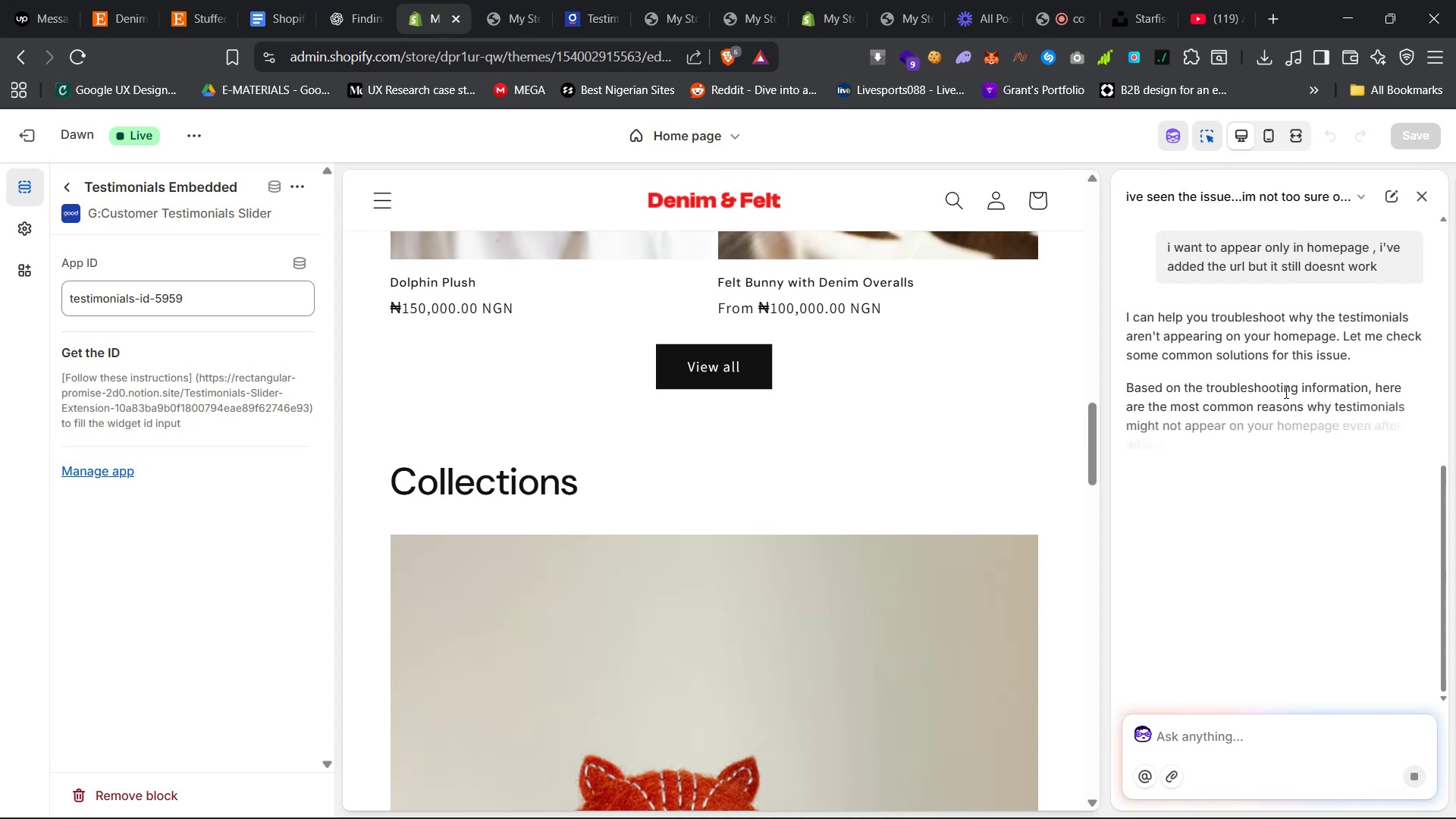 
scroll: coordinate [1241, 331], scroll_direction: up, amount: 6.0
 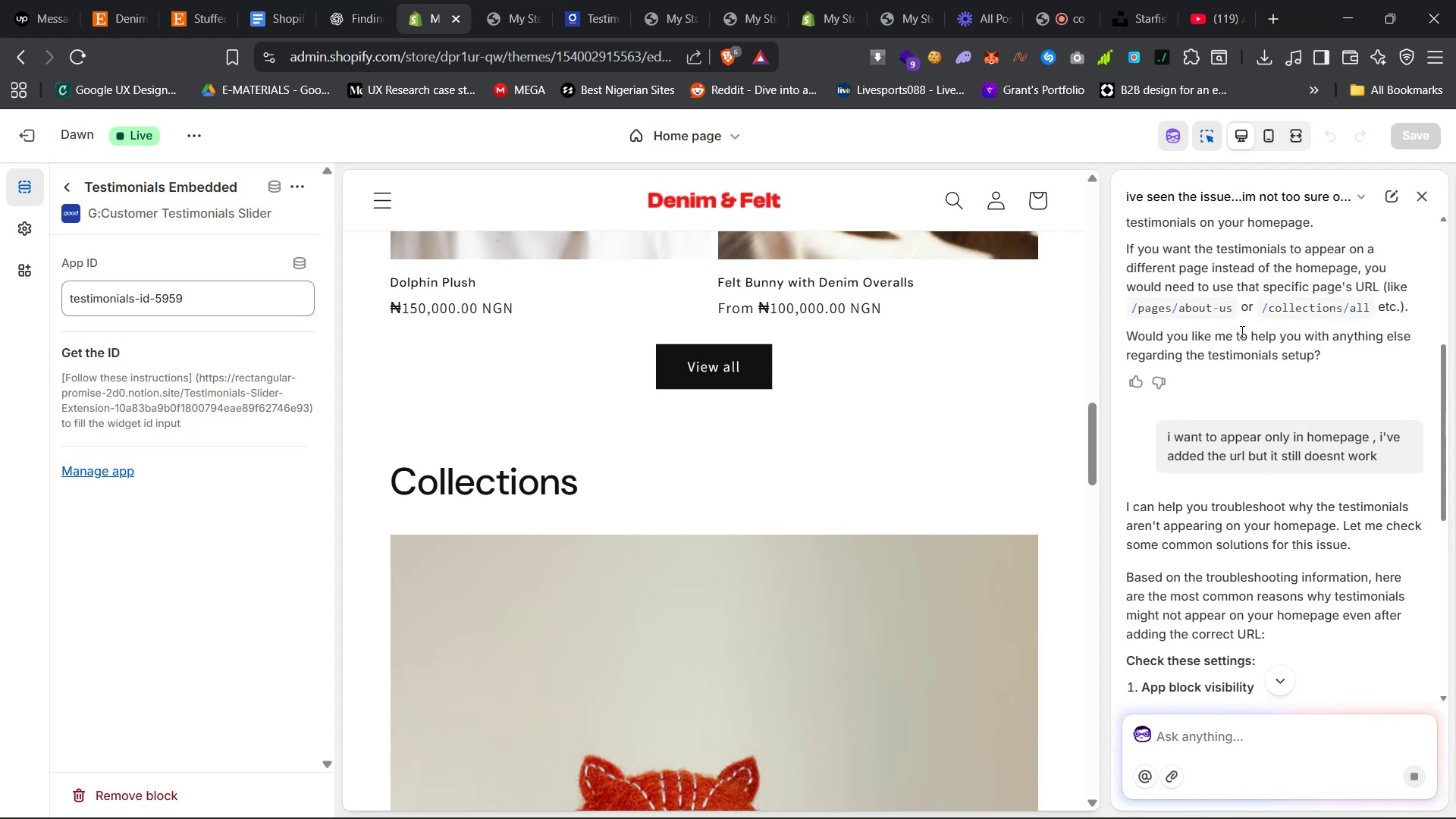 
scroll: coordinate [1241, 332], scroll_direction: down, amount: 12.0
 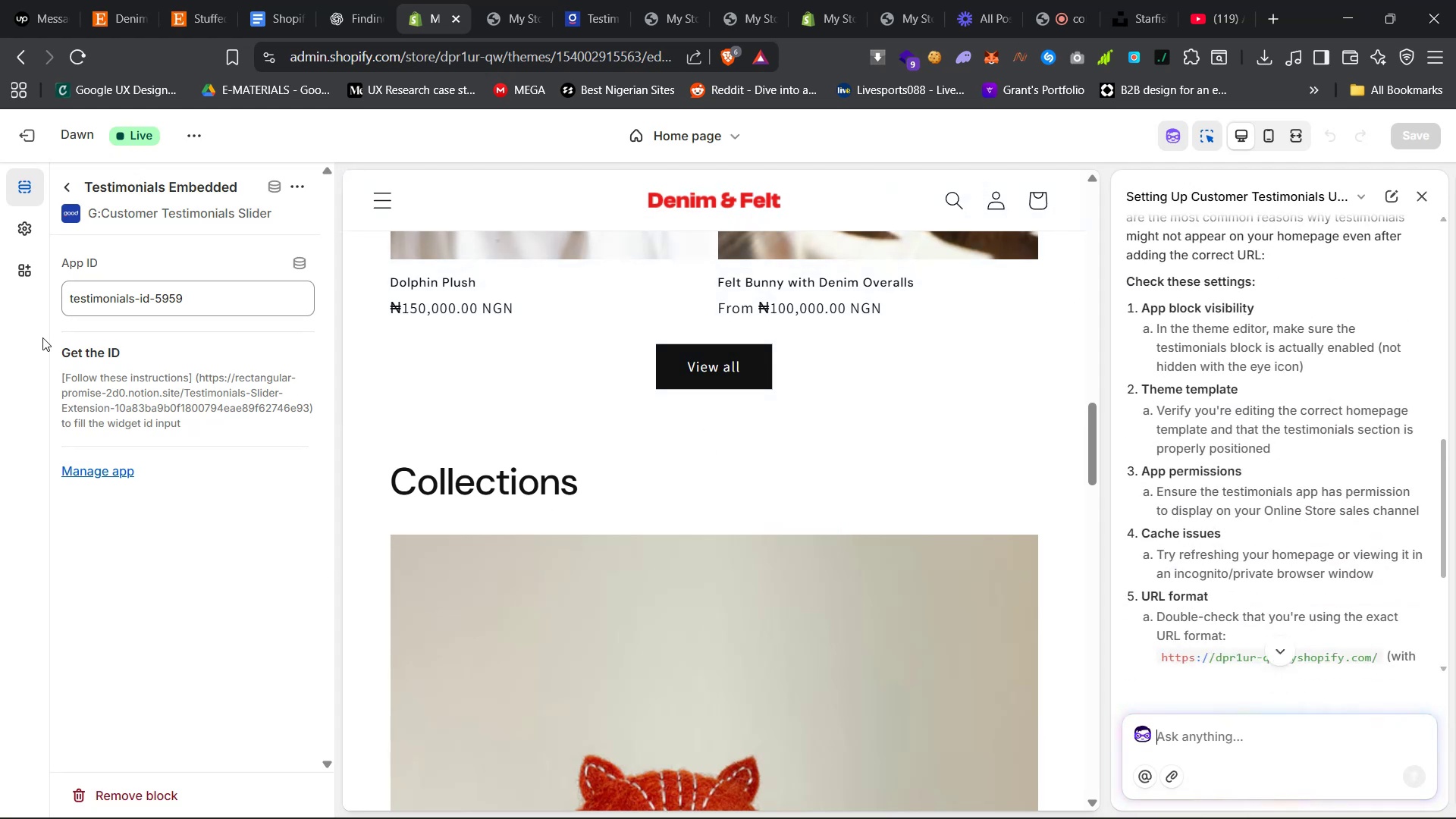 
left_click([20, 267])
 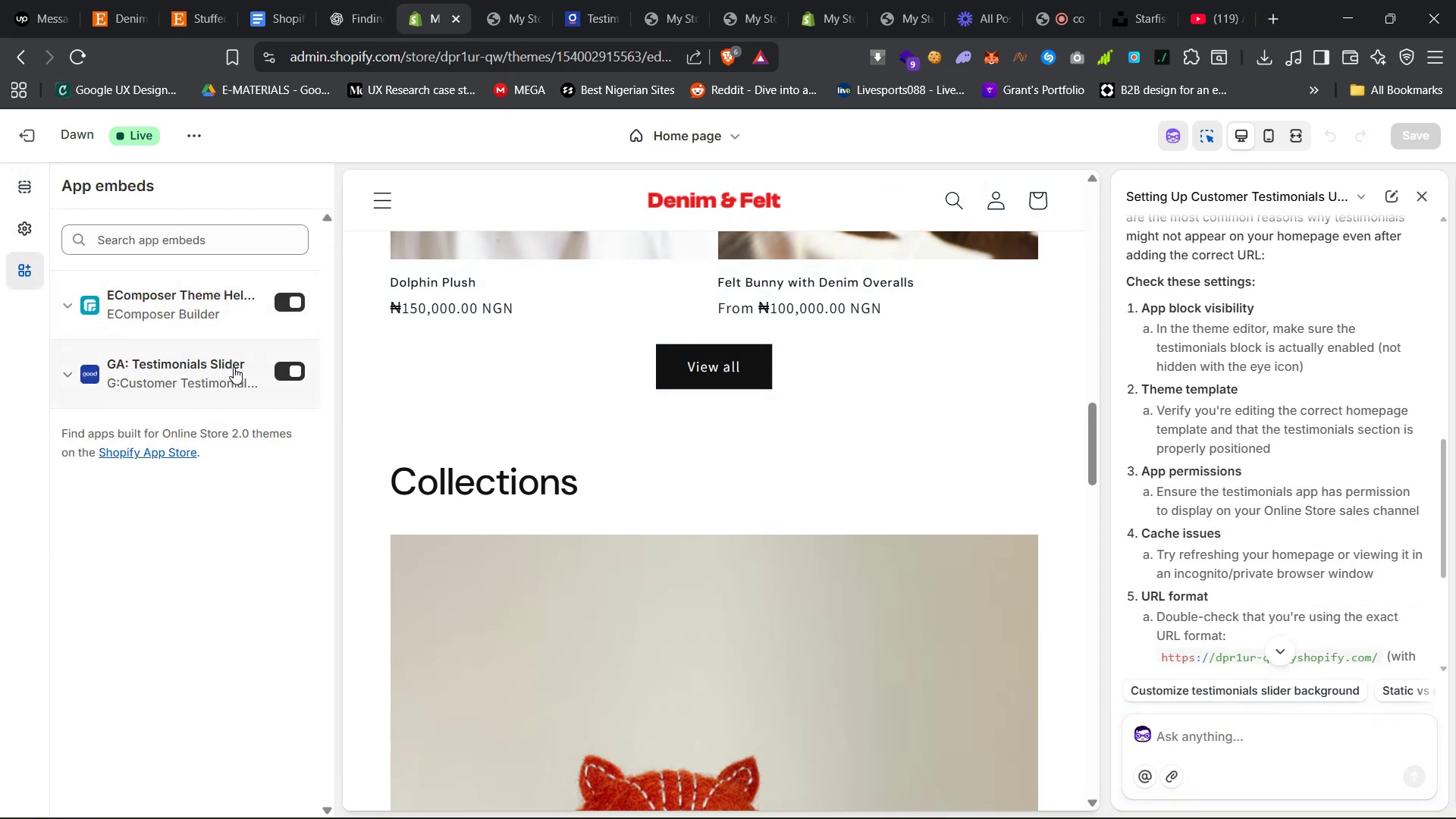 
scroll: coordinate [560, 441], scroll_direction: down, amount: 71.0
 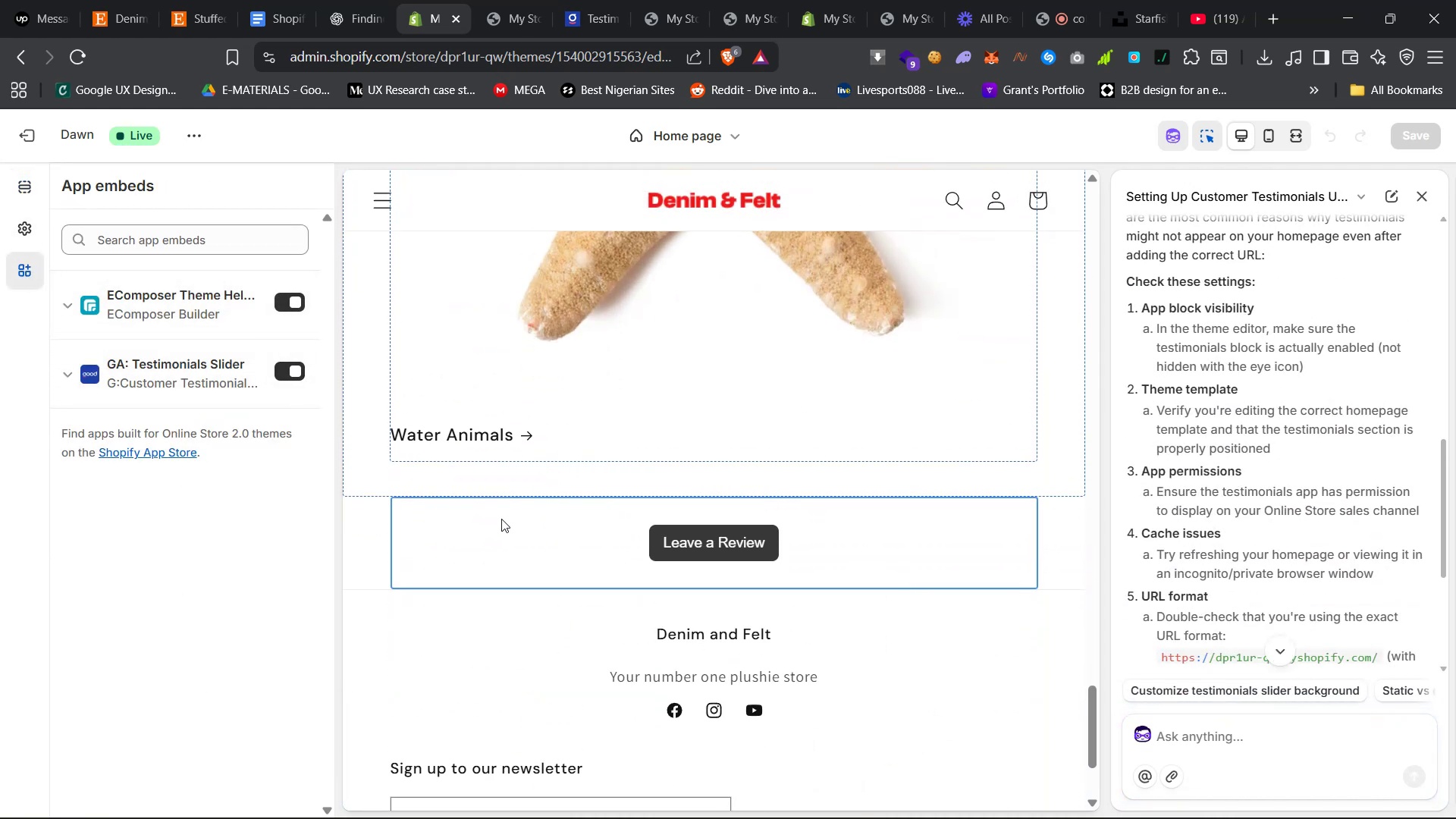 
left_click([418, 540])
 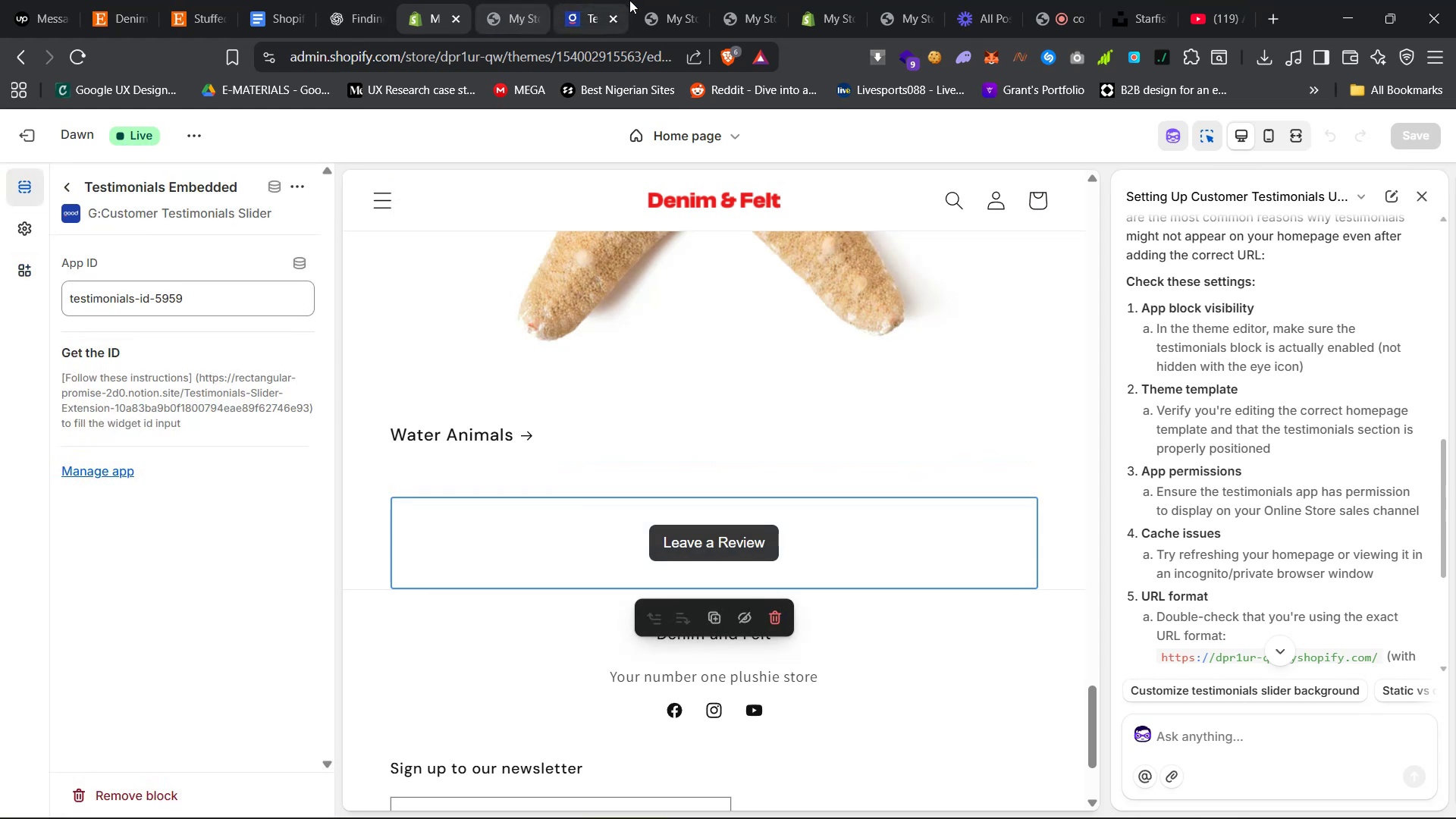 
left_click([490, 0])
 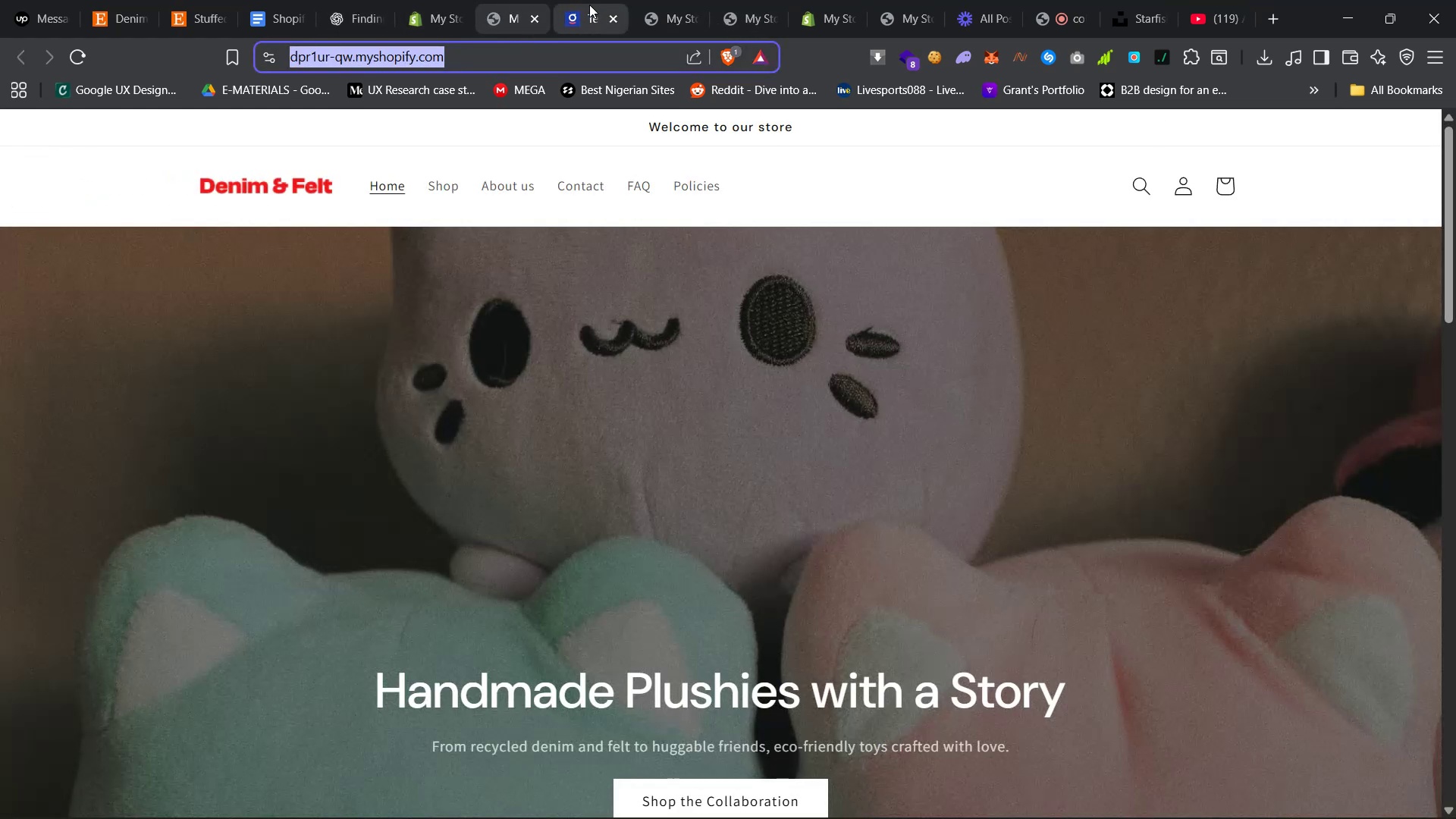 
left_click([675, 0])
 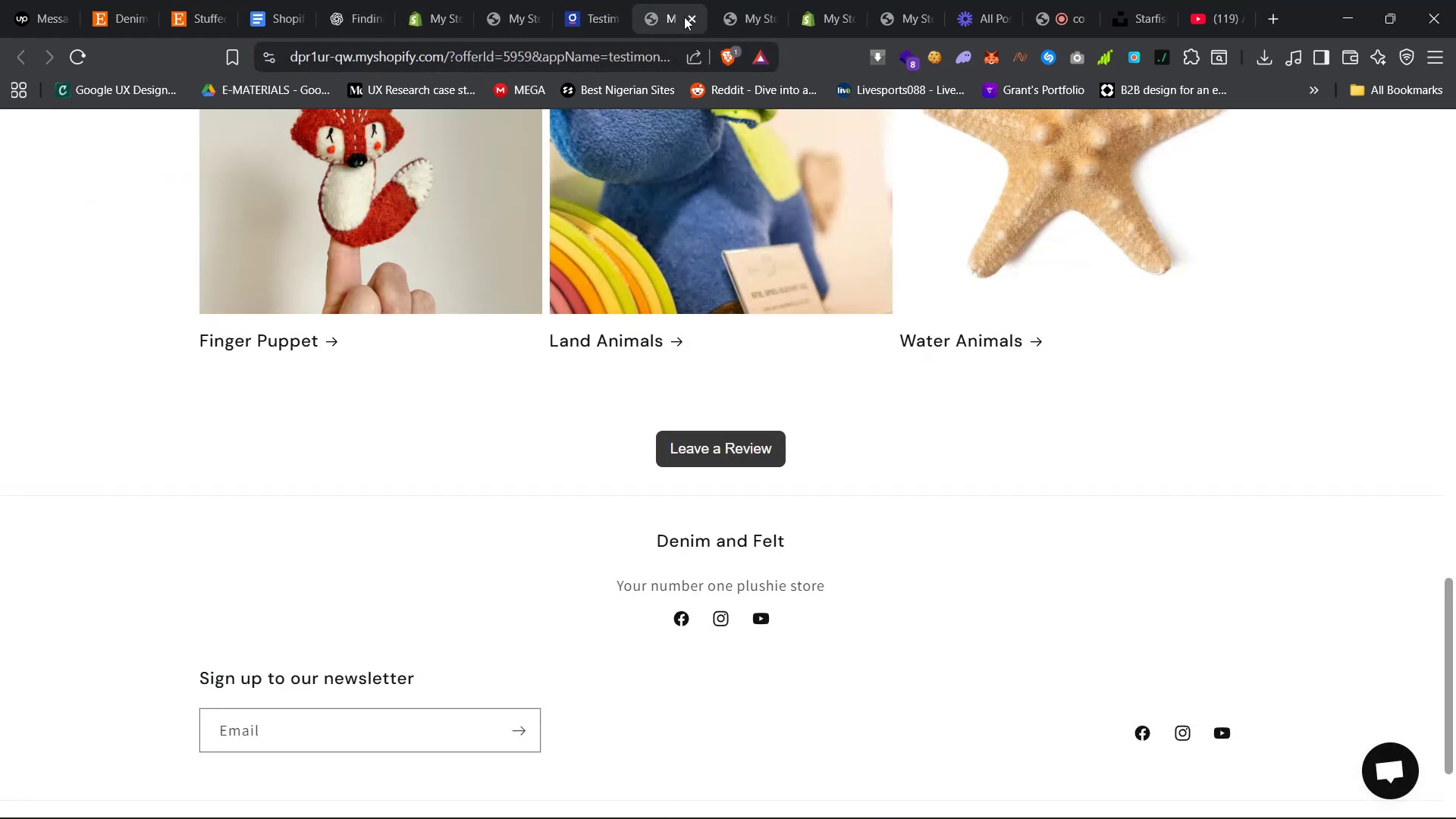 
left_click([685, 17])
 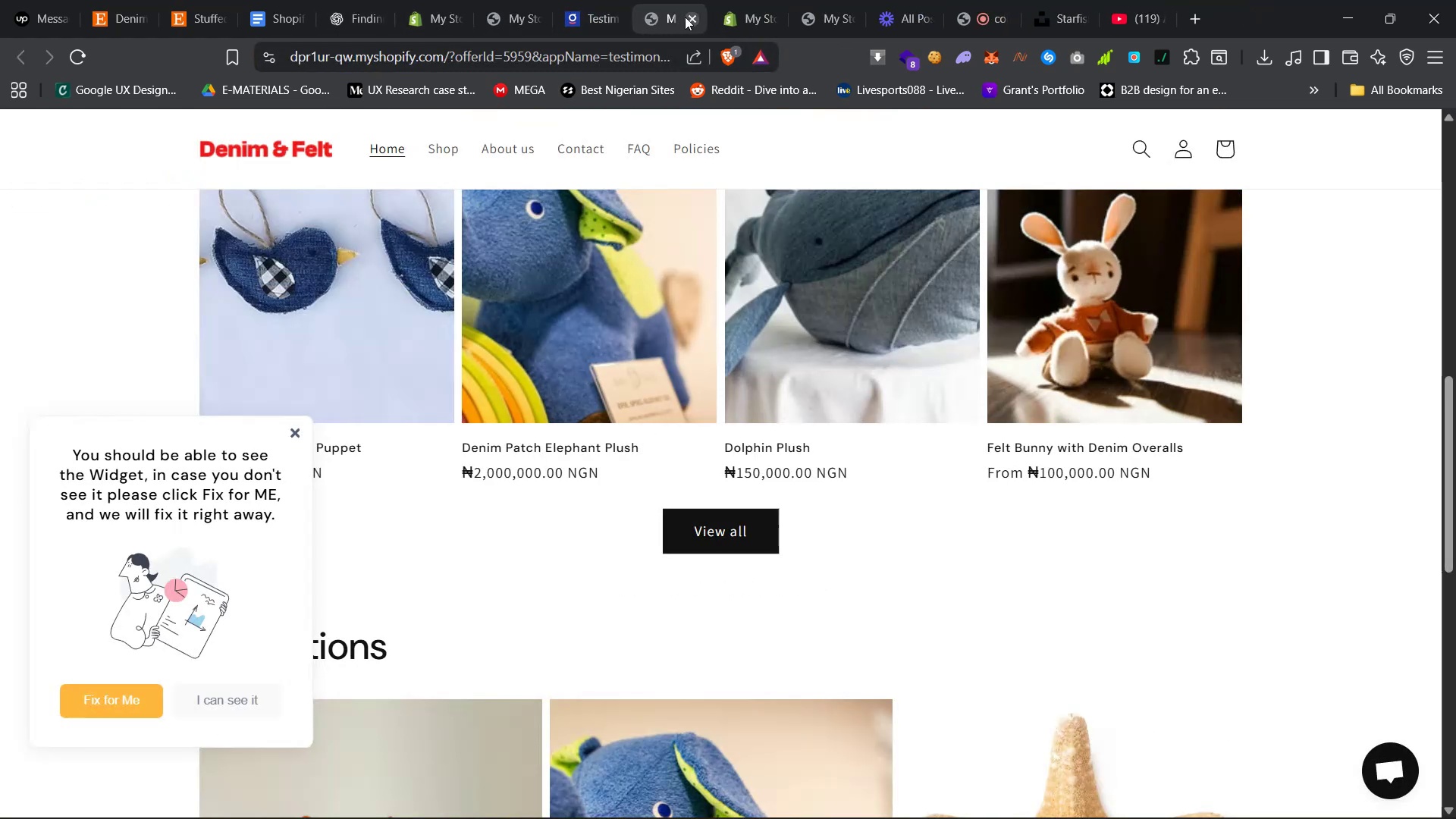 
left_click([685, 17])
 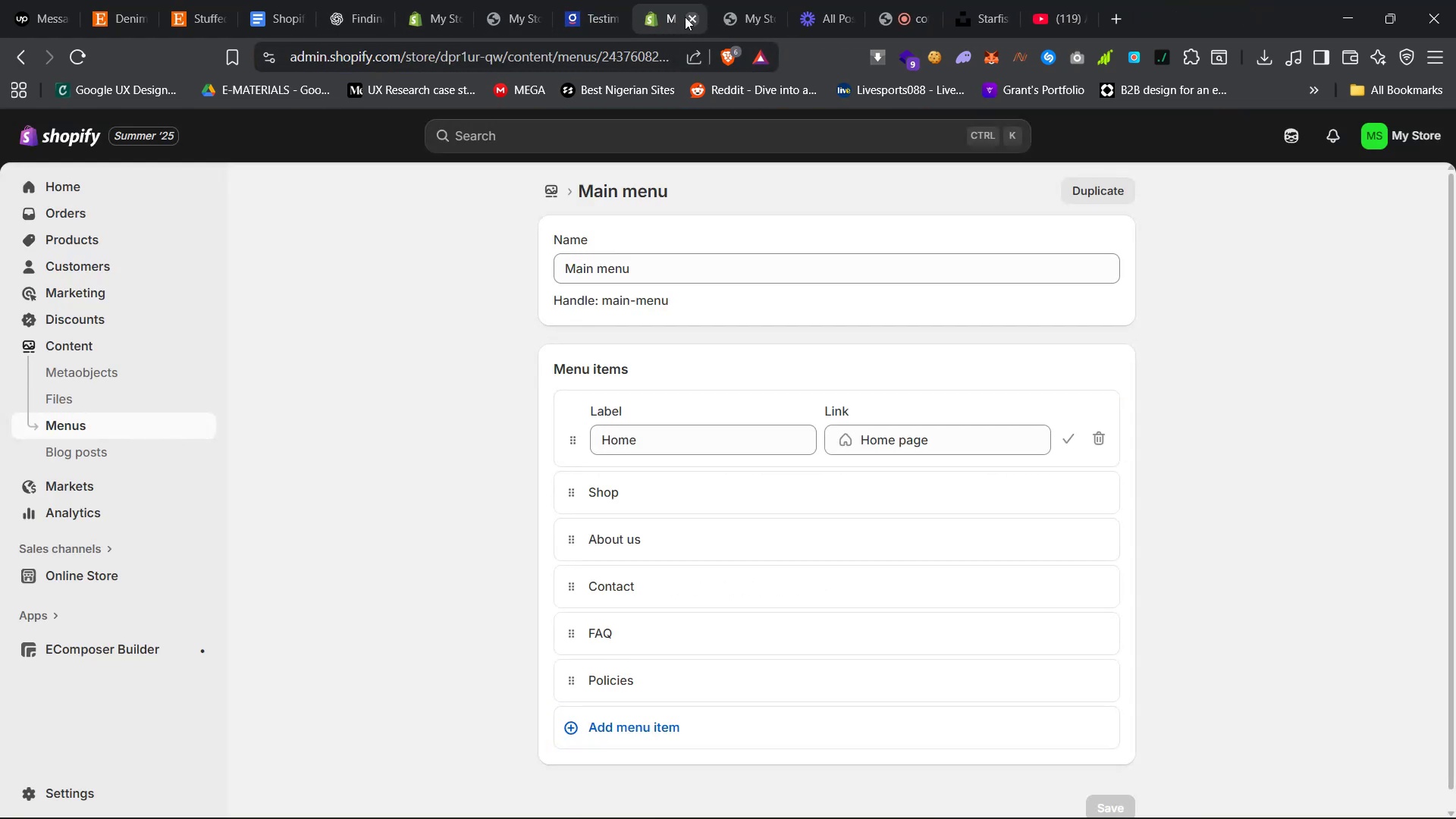 
left_click([685, 17])
 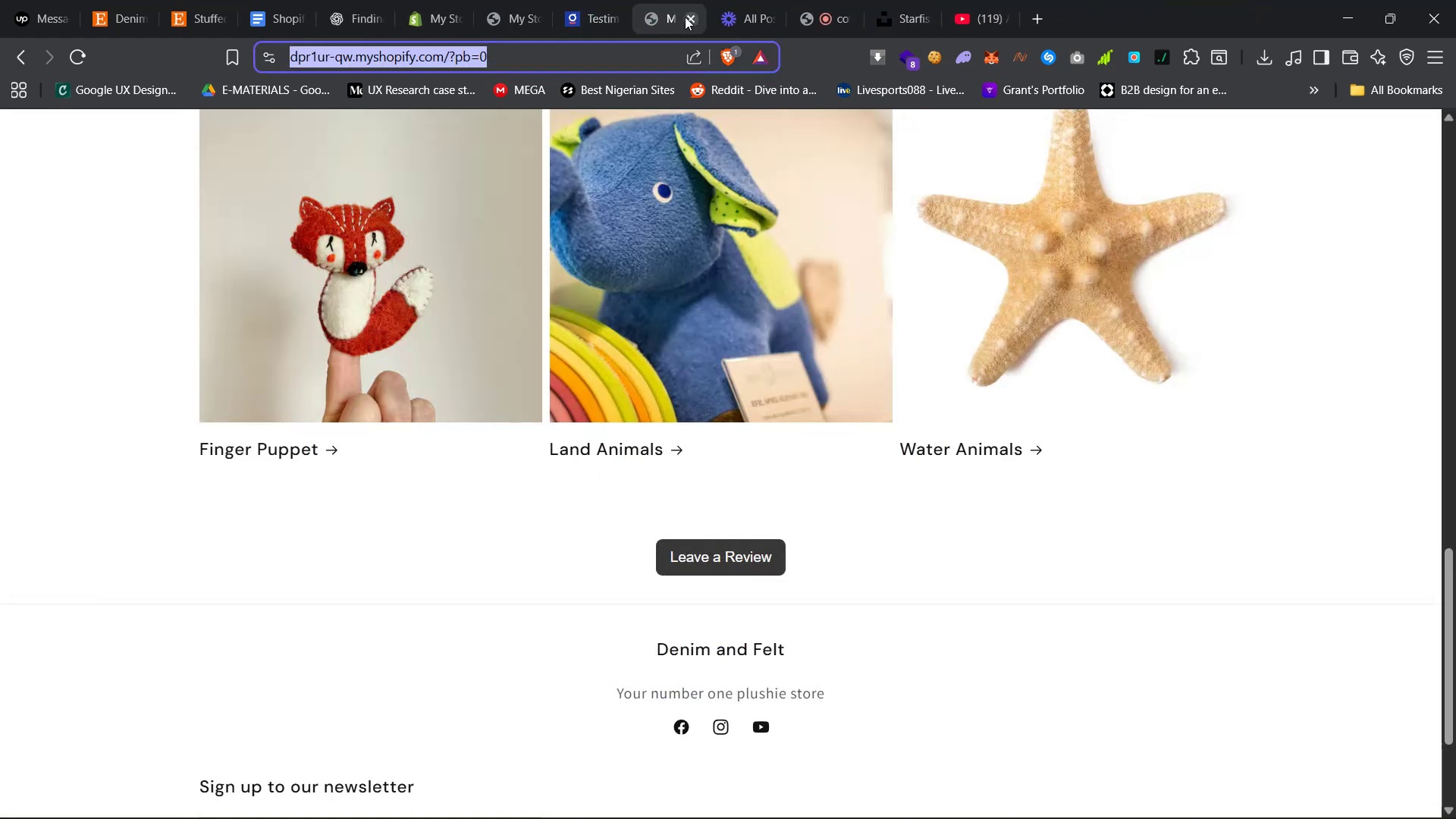 
left_click([685, 17])
 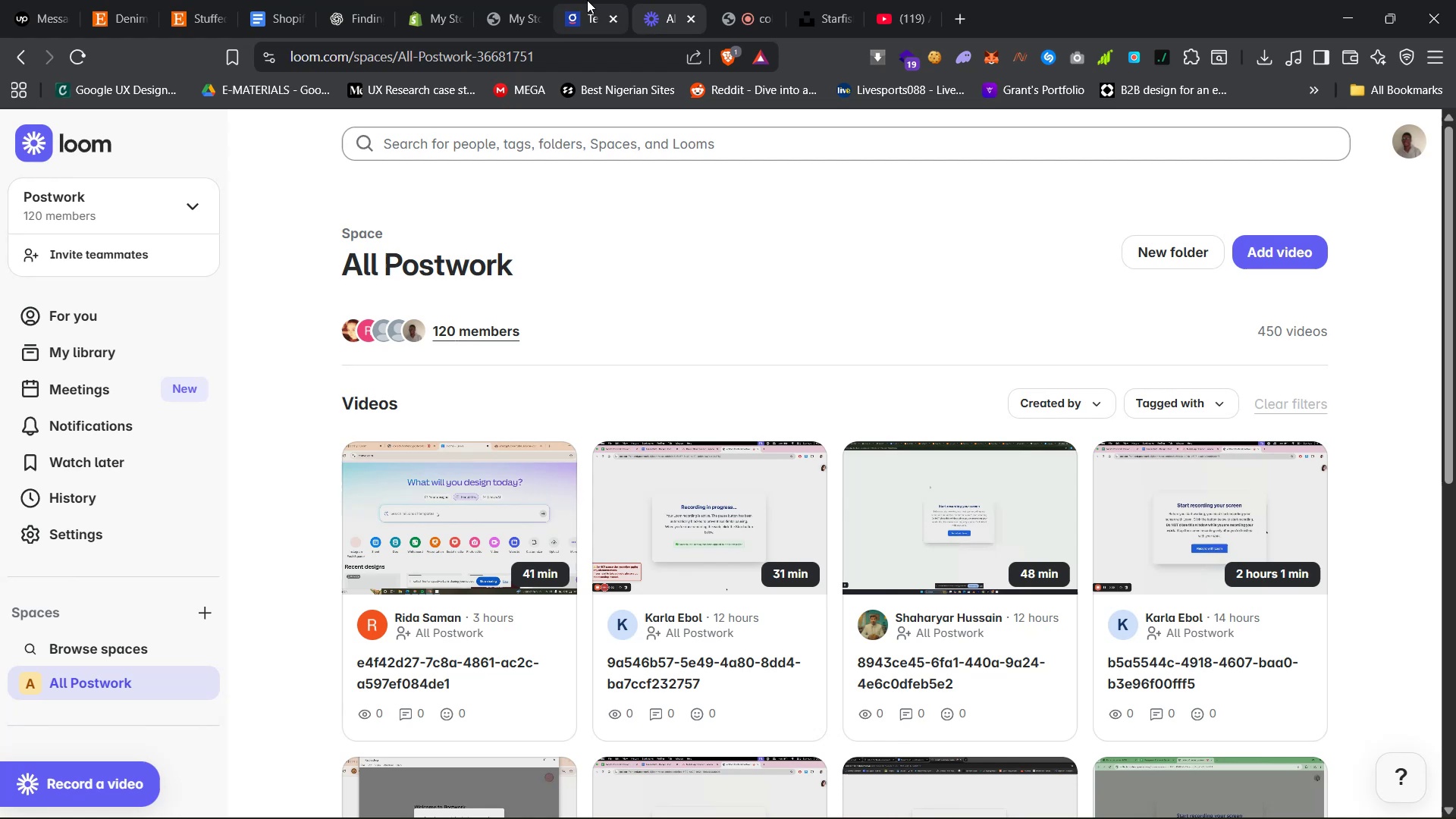 
left_click([582, 0])
 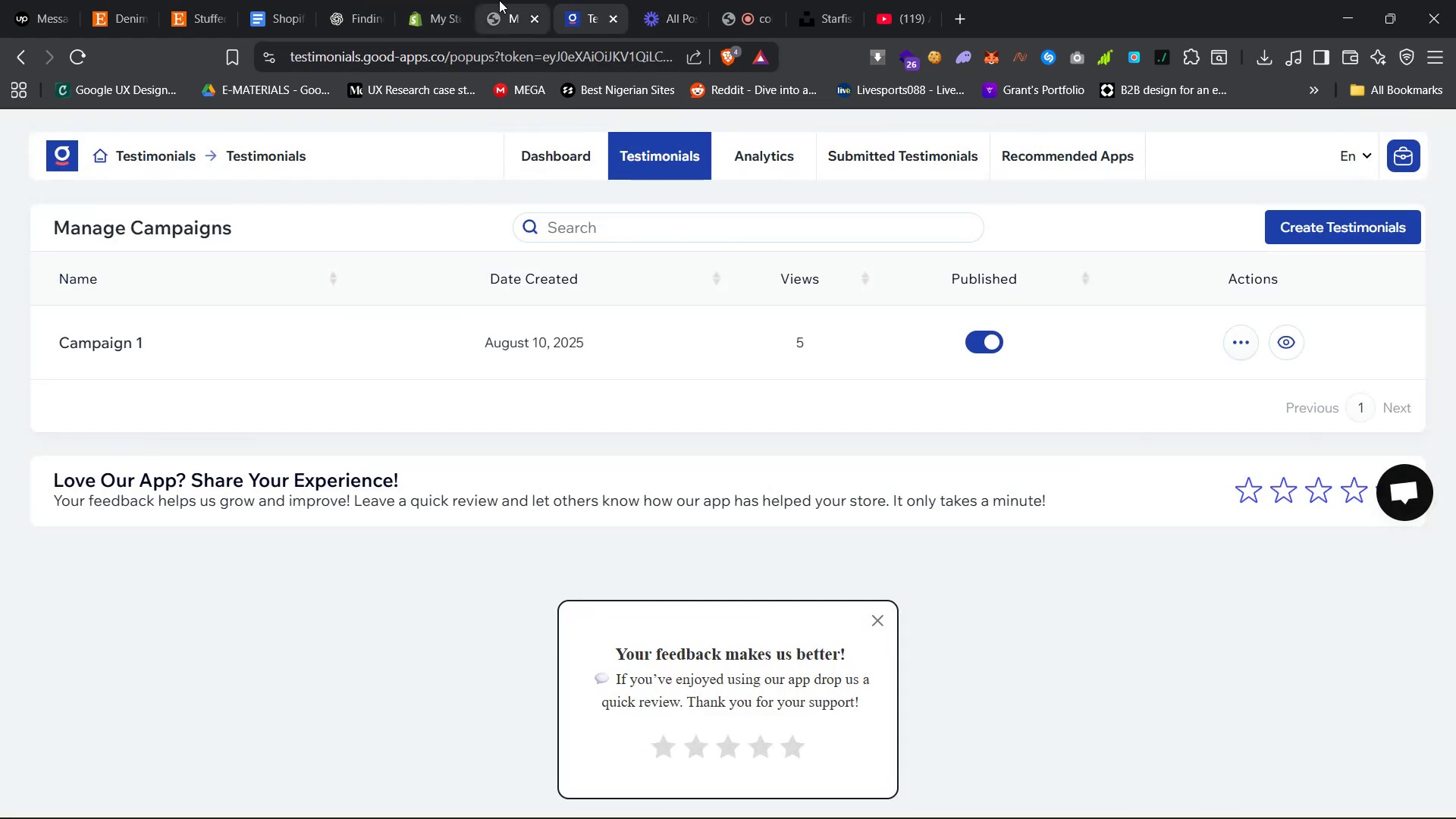 
left_click([508, 0])
 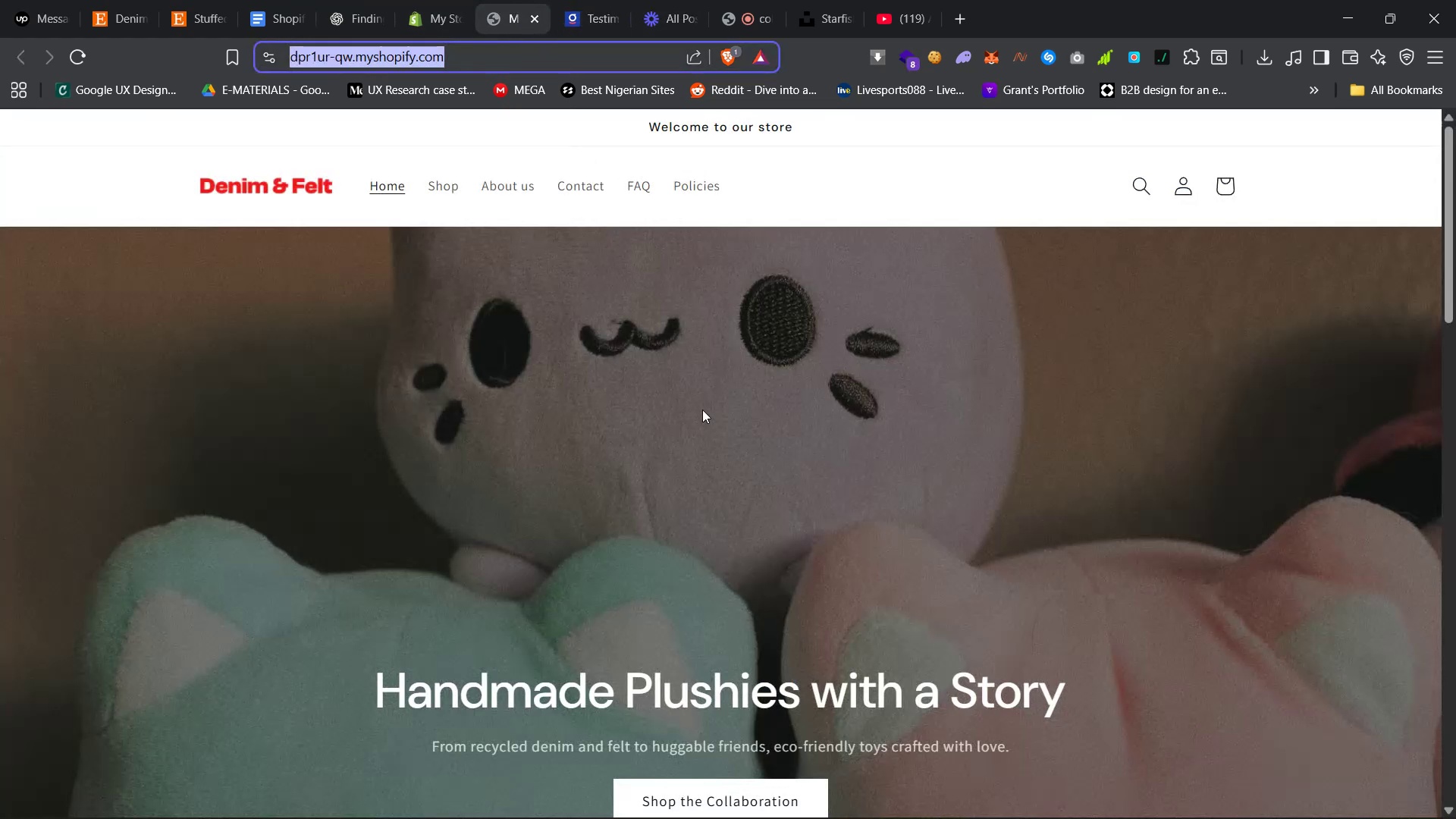 
left_click([714, 419])
 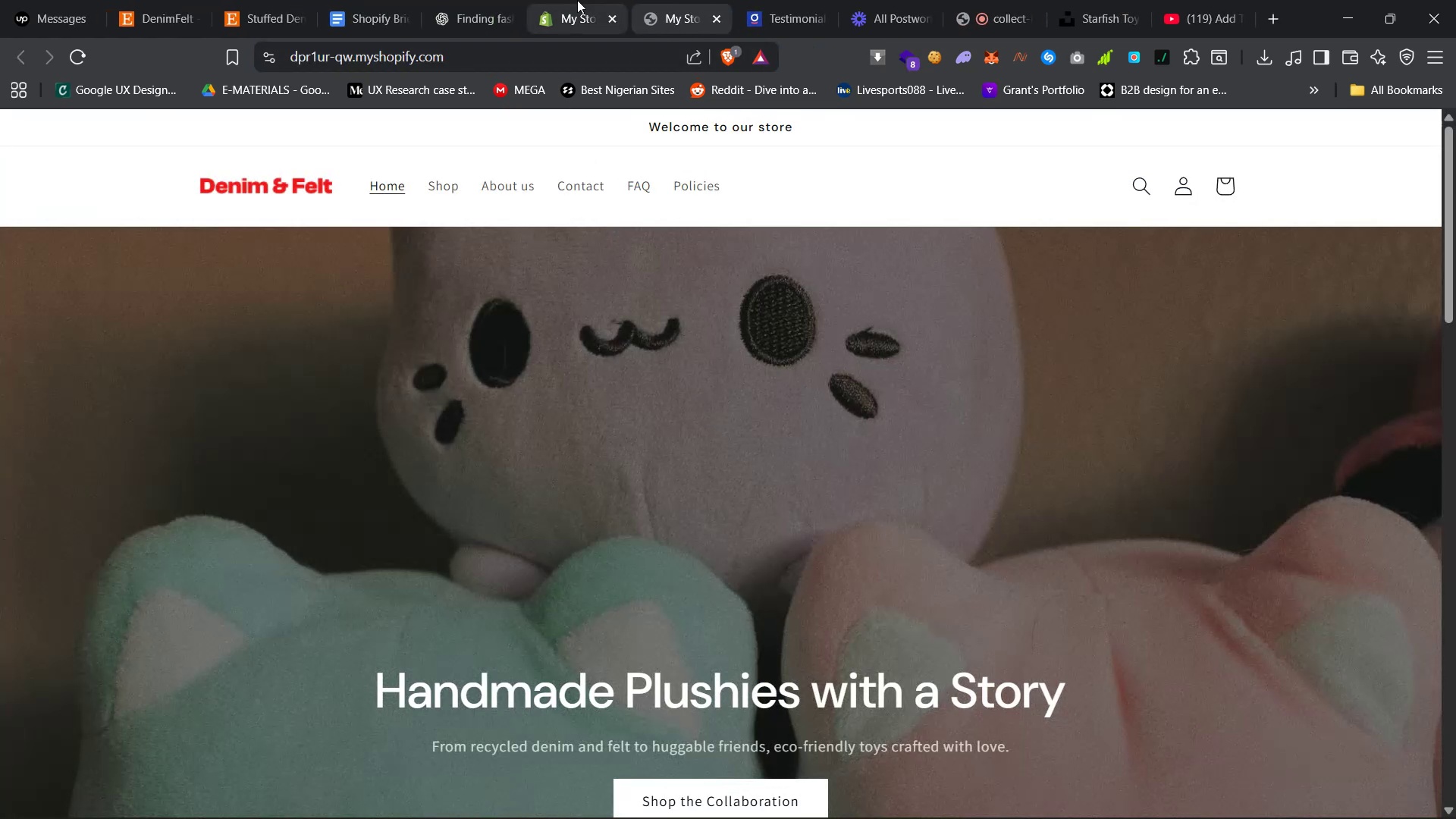 
left_click([566, 0])
 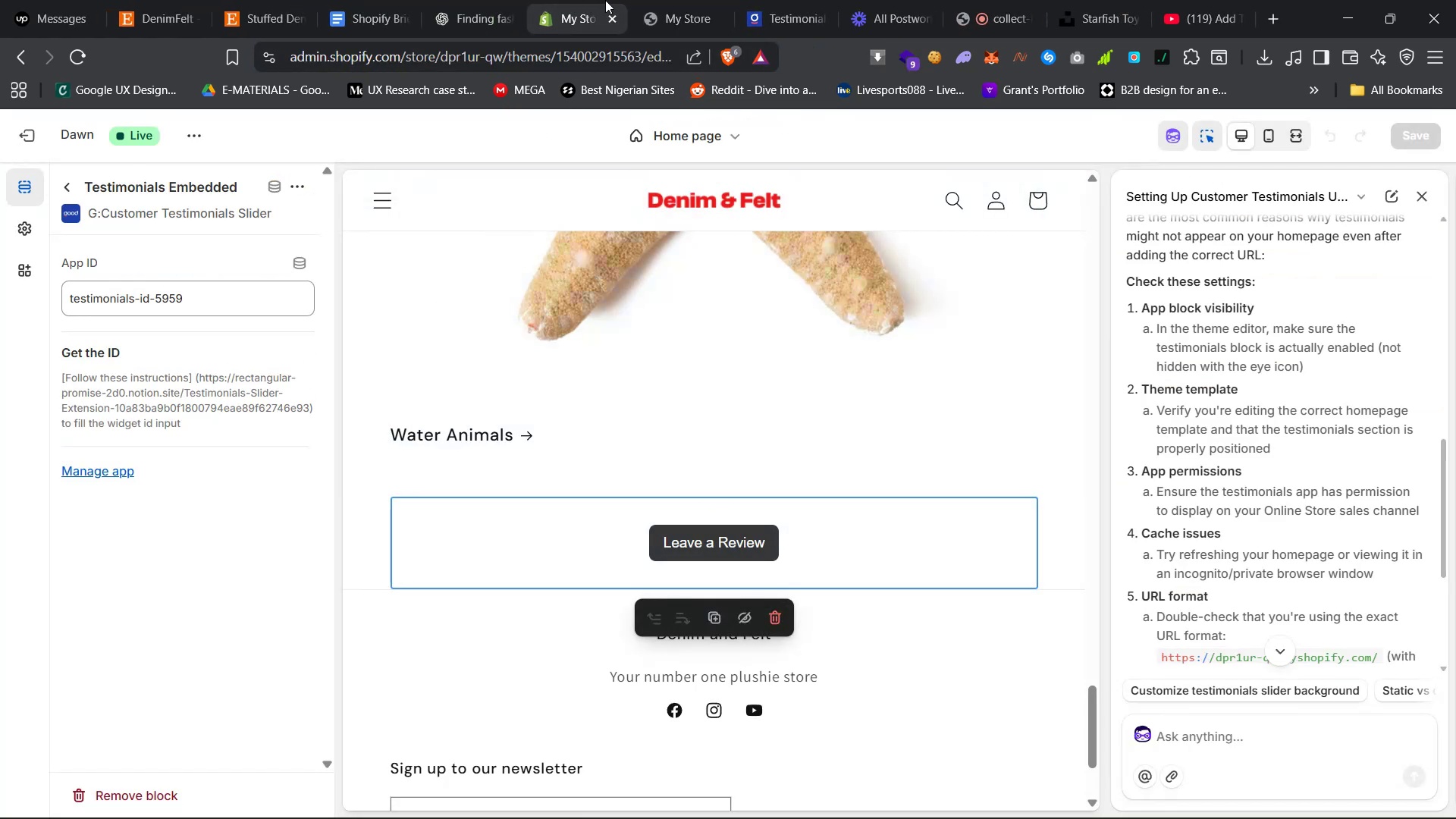 
left_click([797, 0])
 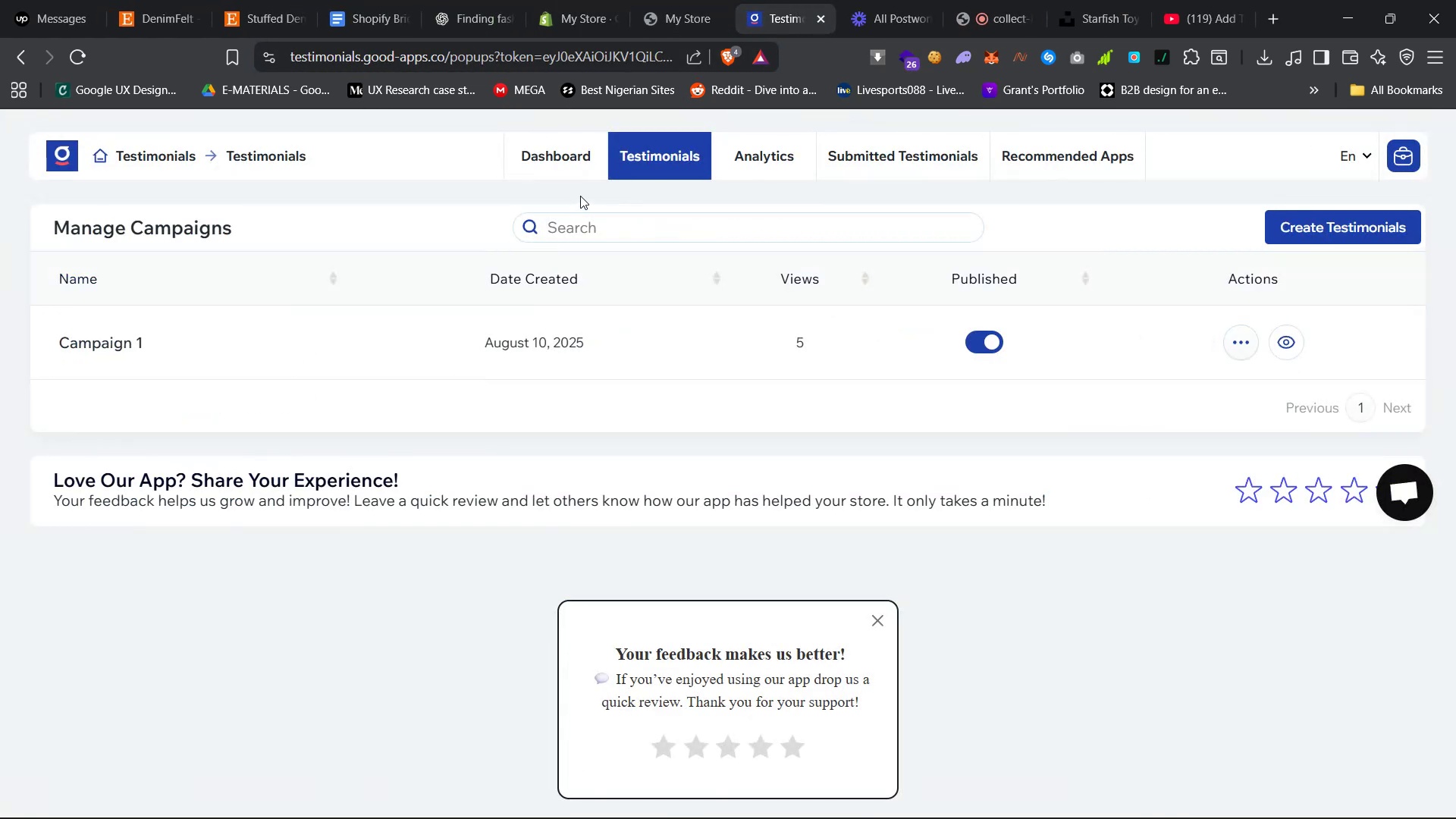 
left_click([572, 157])
 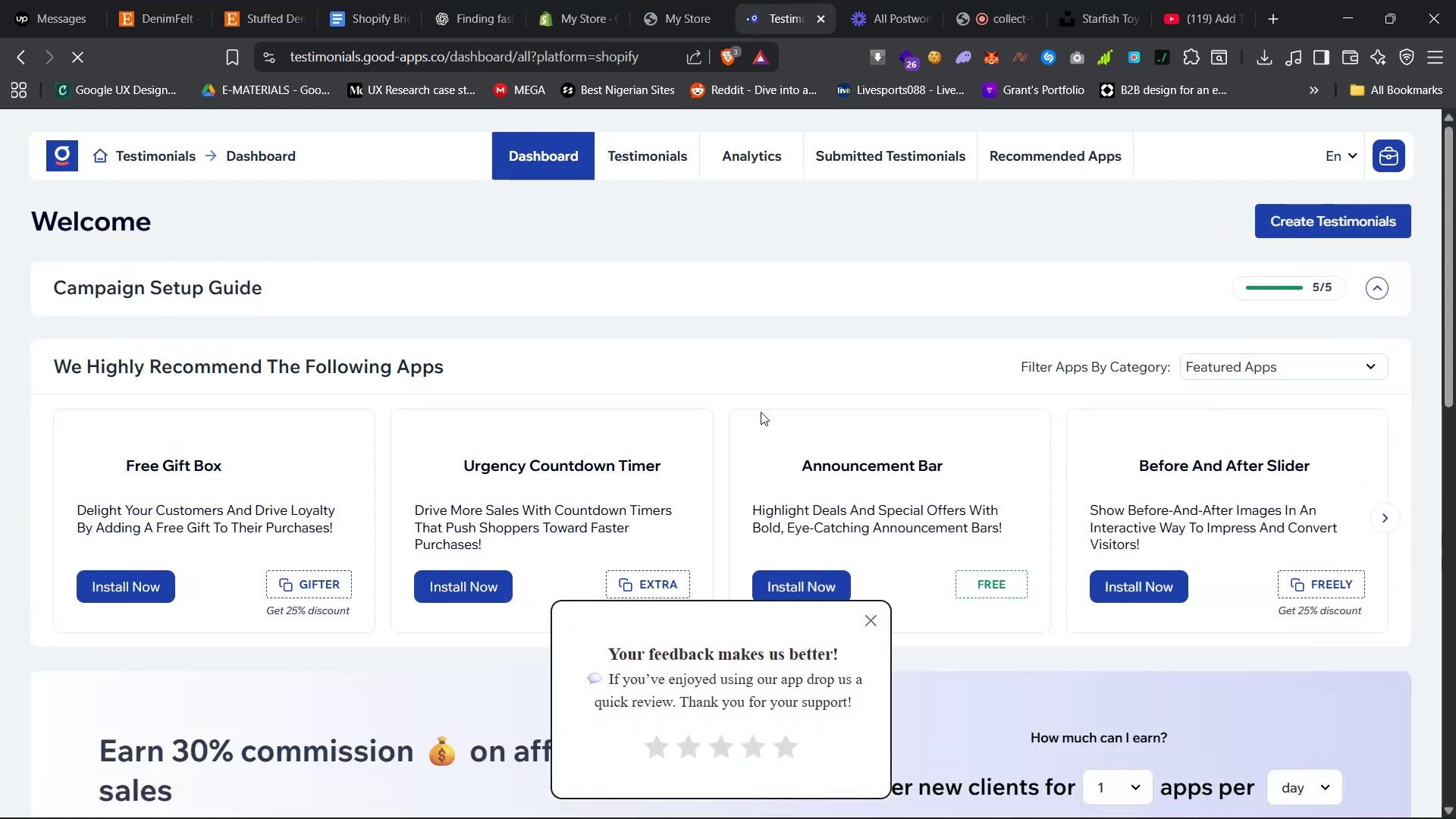 
wait(5.39)
 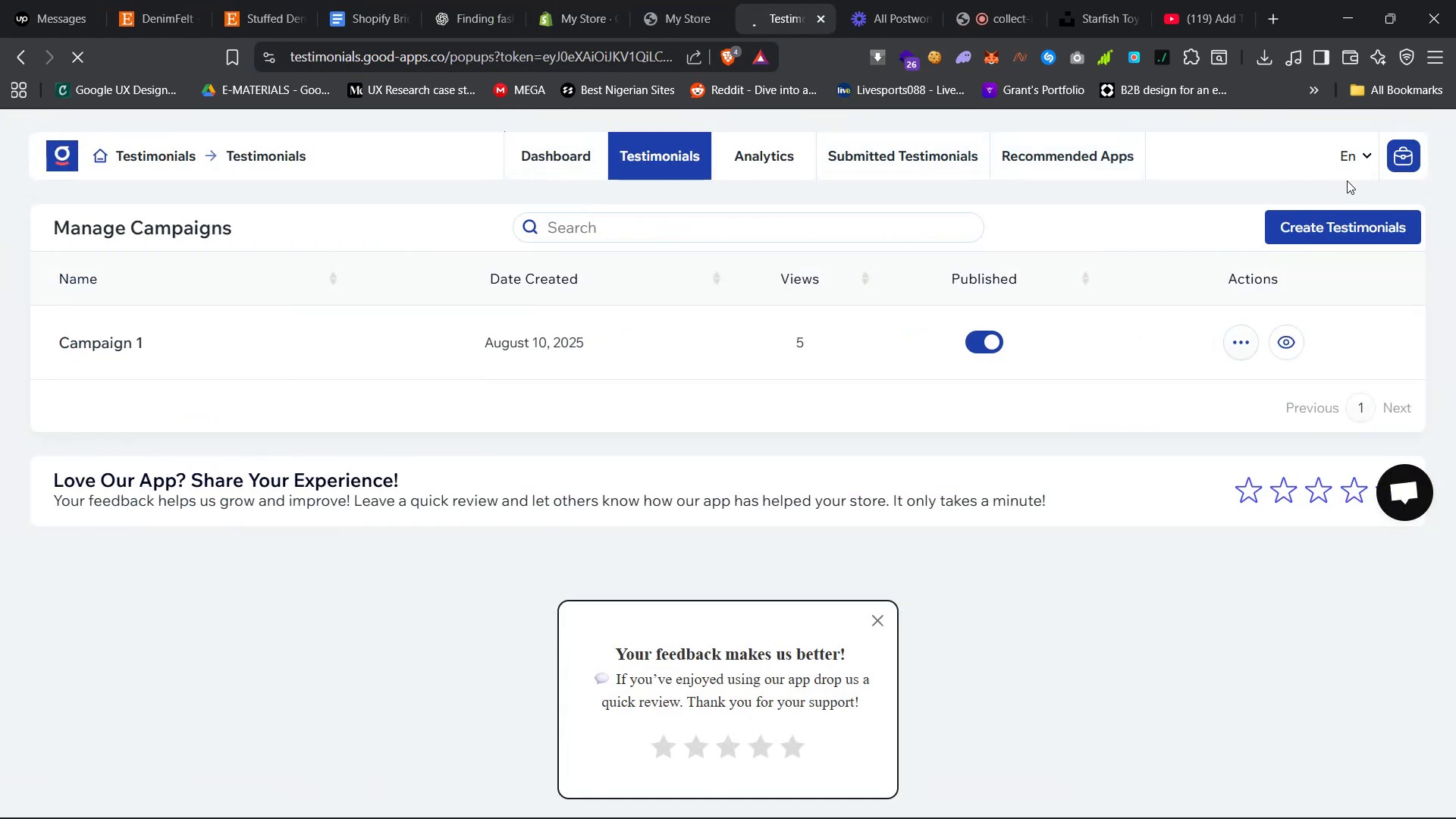 
left_click([668, 165])
 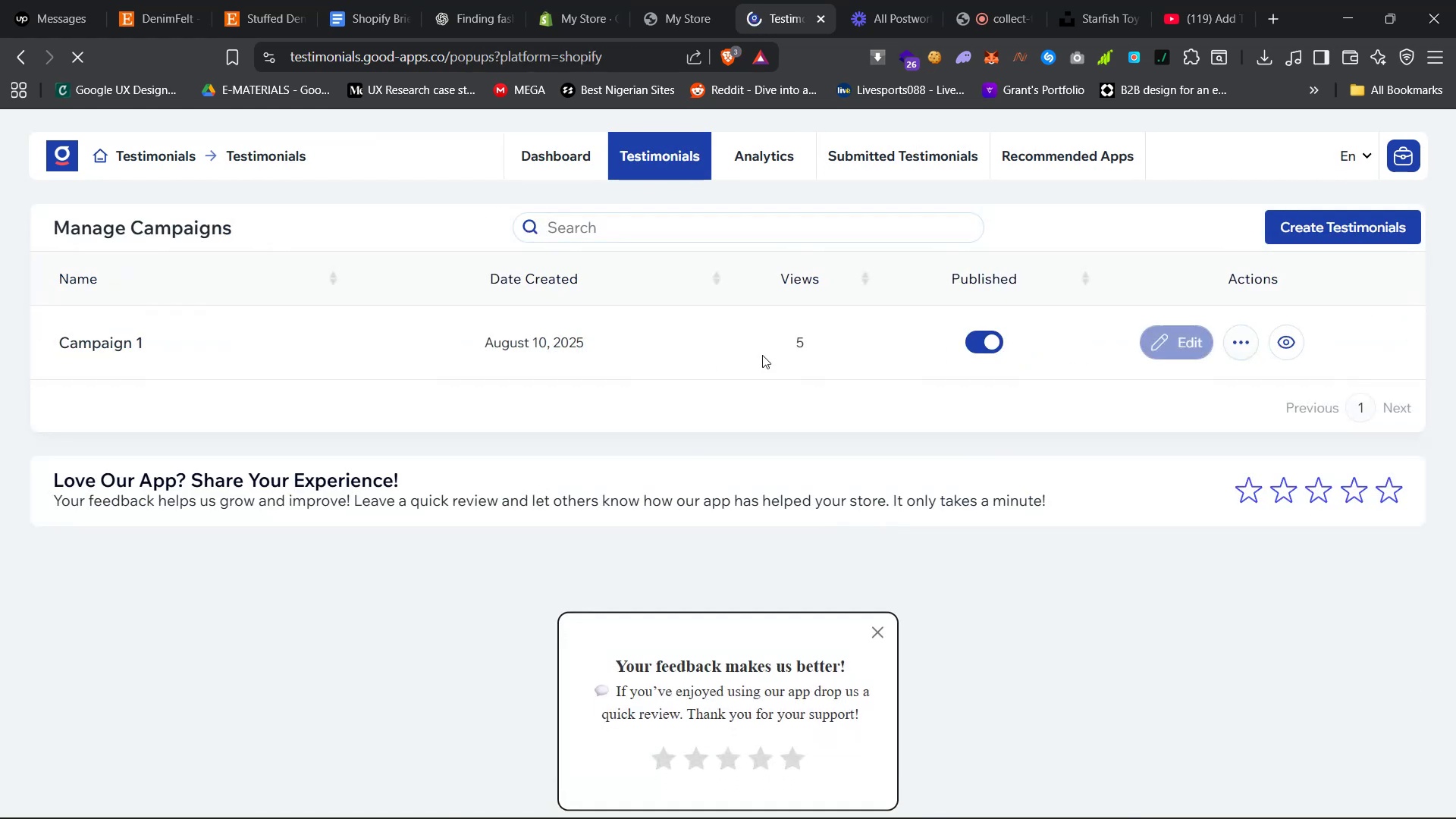 
left_click([1161, 345])
 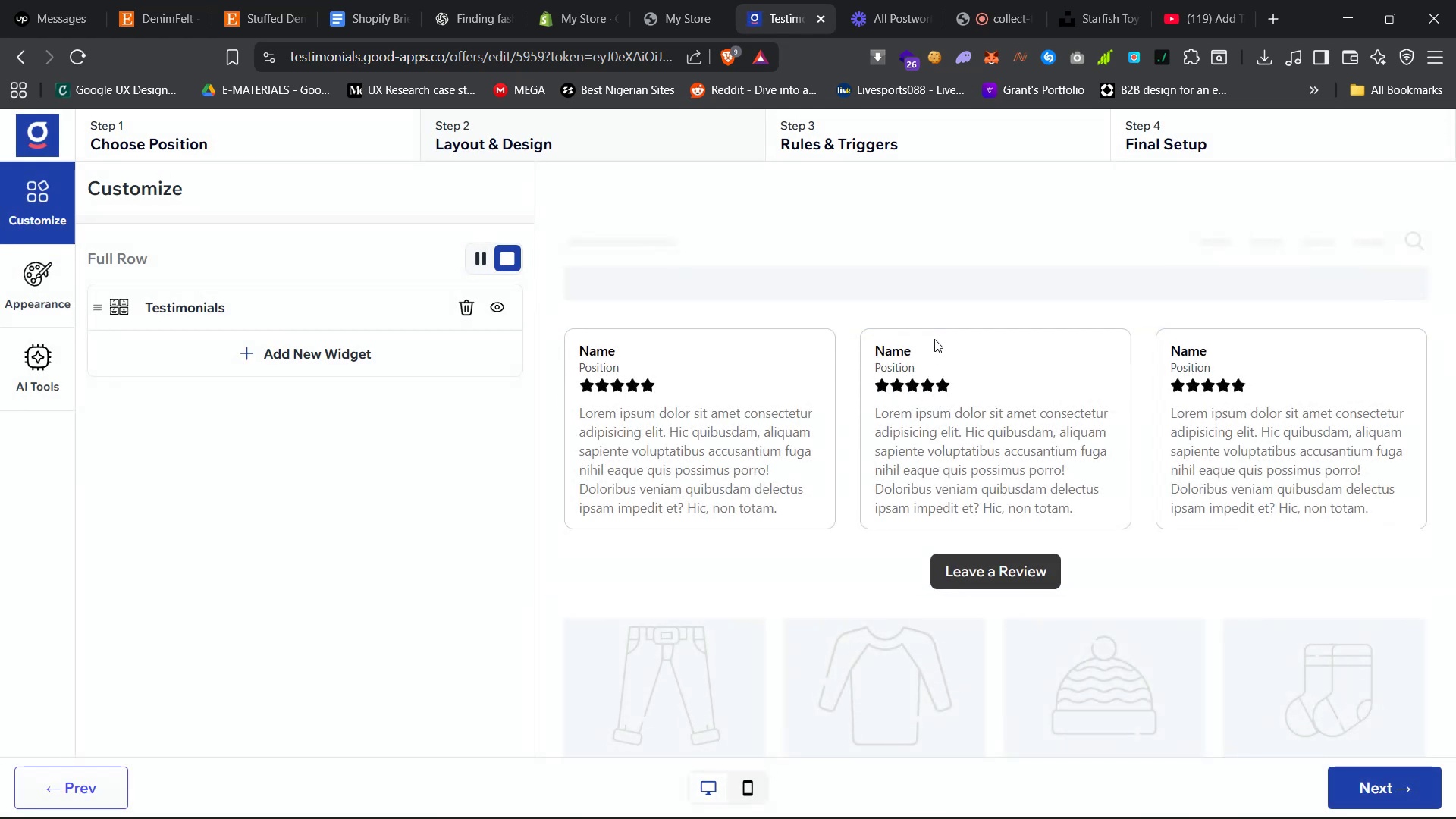 
wait(12.71)
 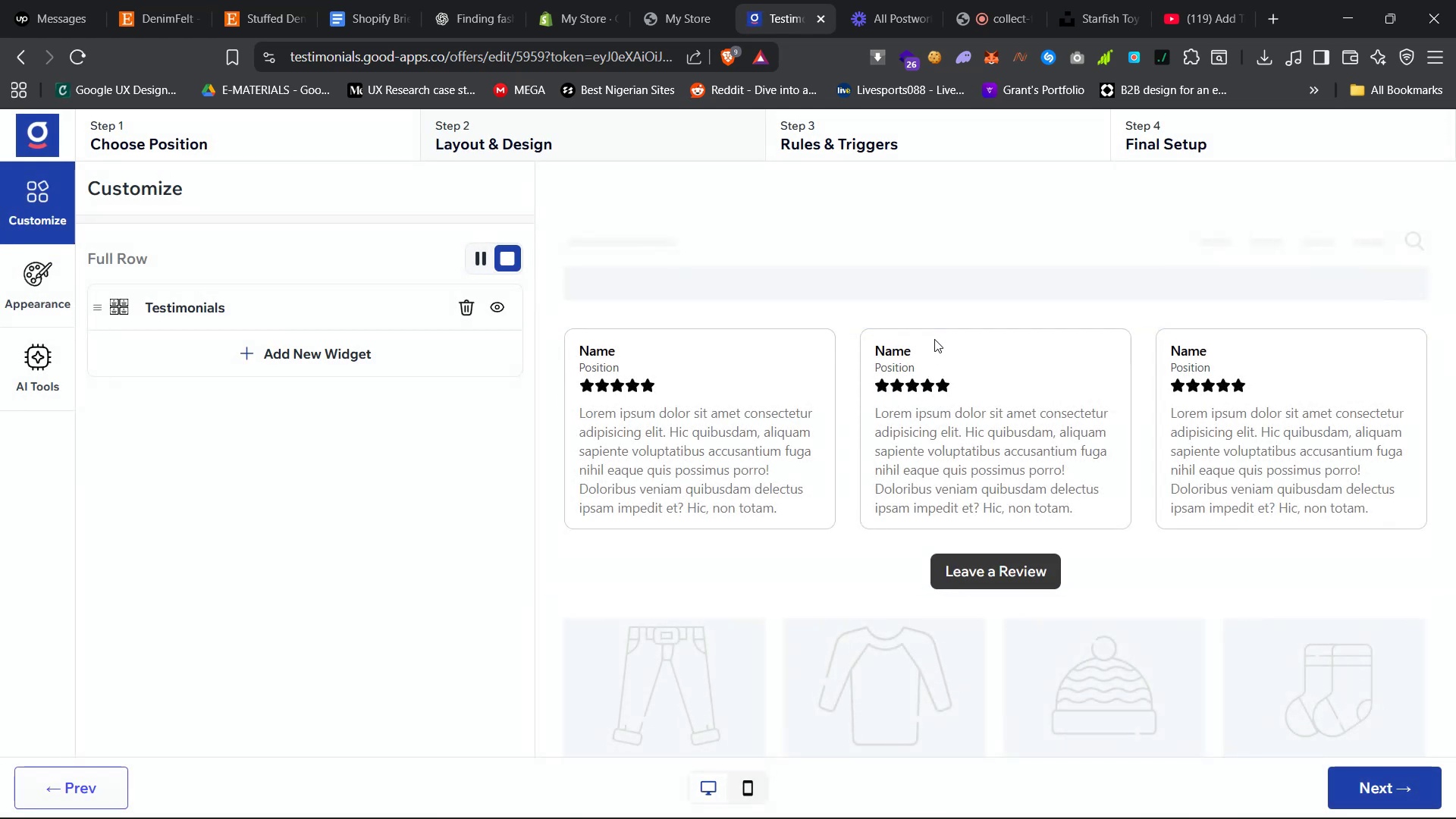 
left_click([1404, 795])
 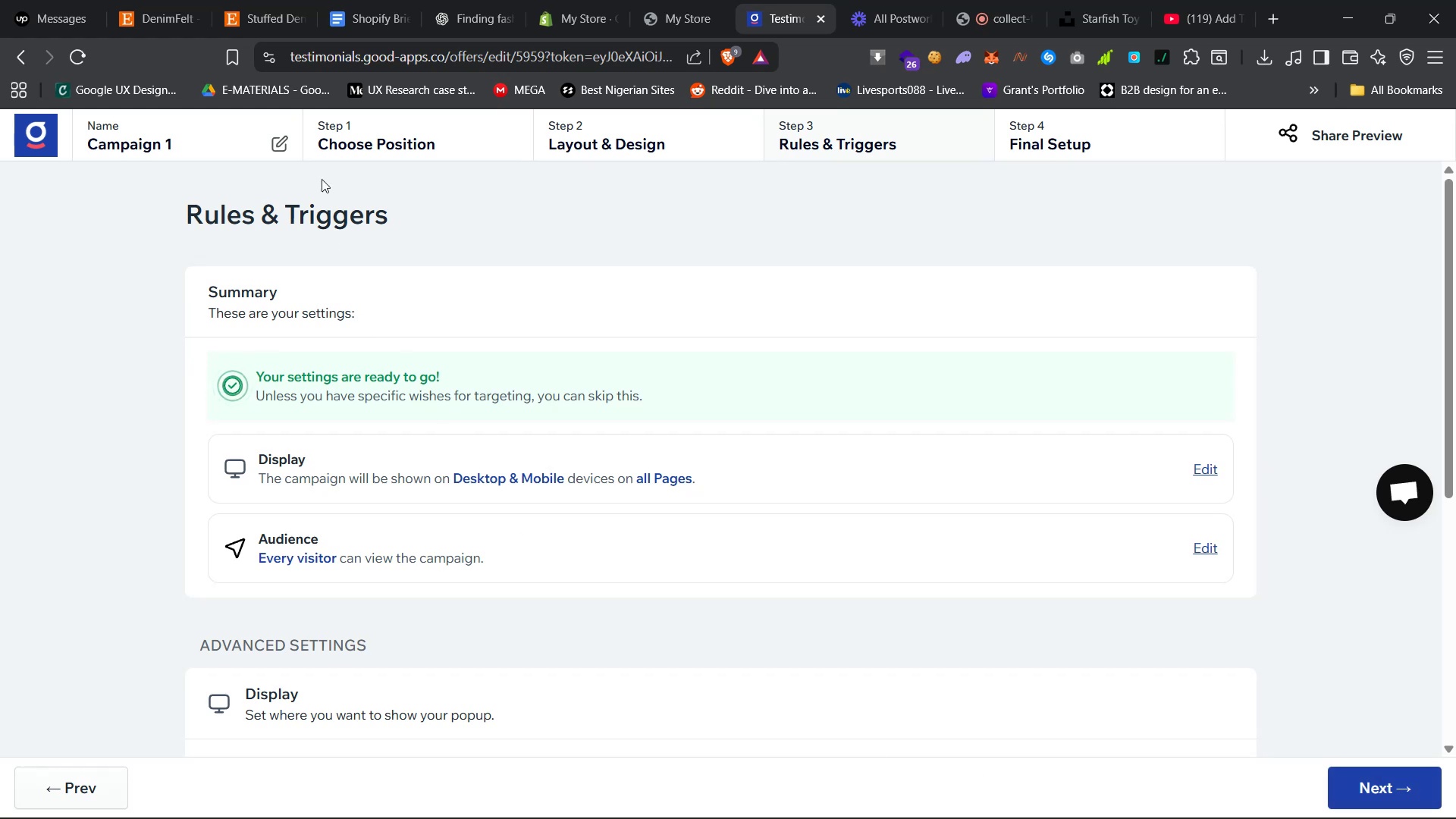 
left_click([275, 143])
 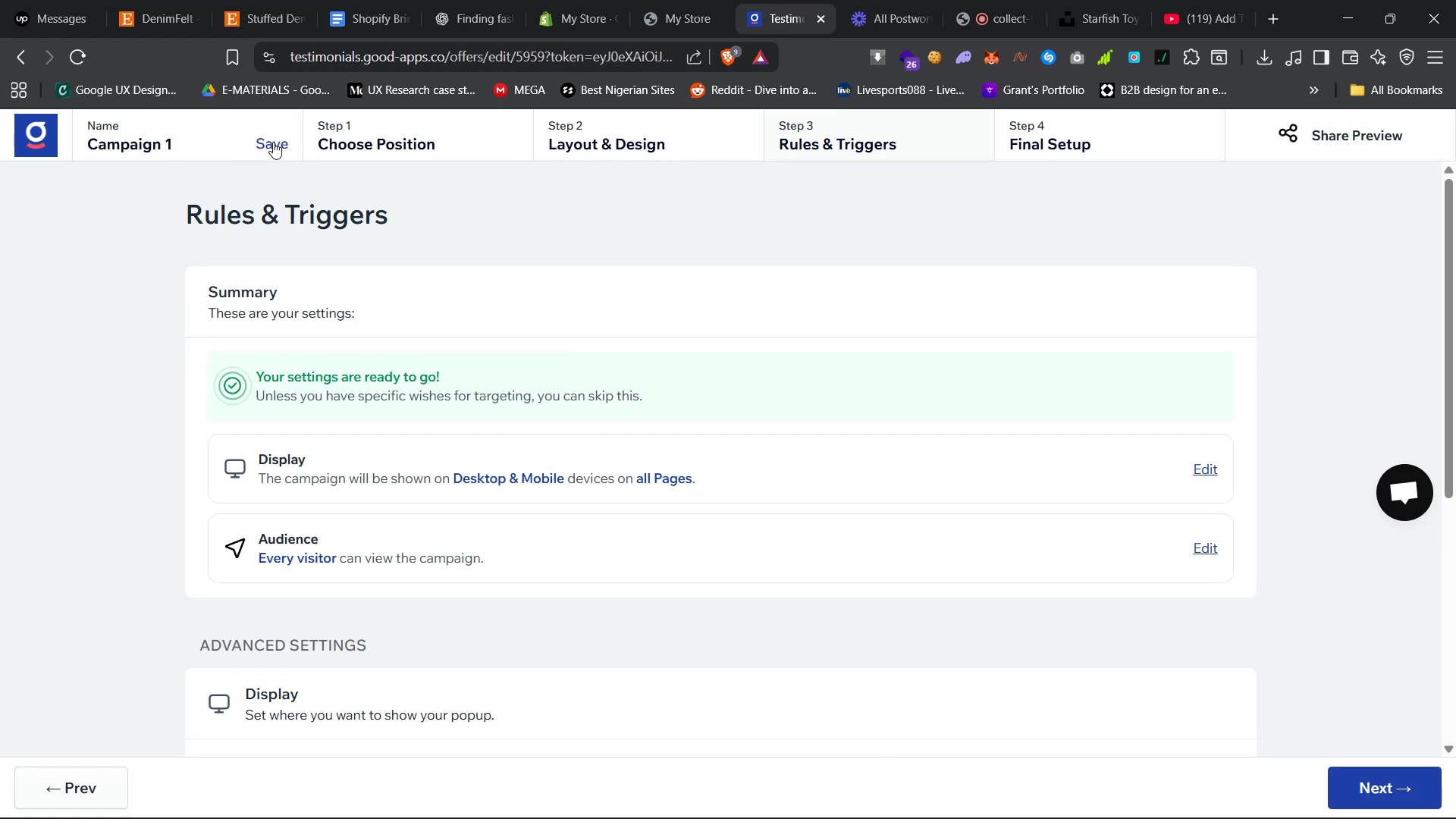 
left_click([273, 142])
 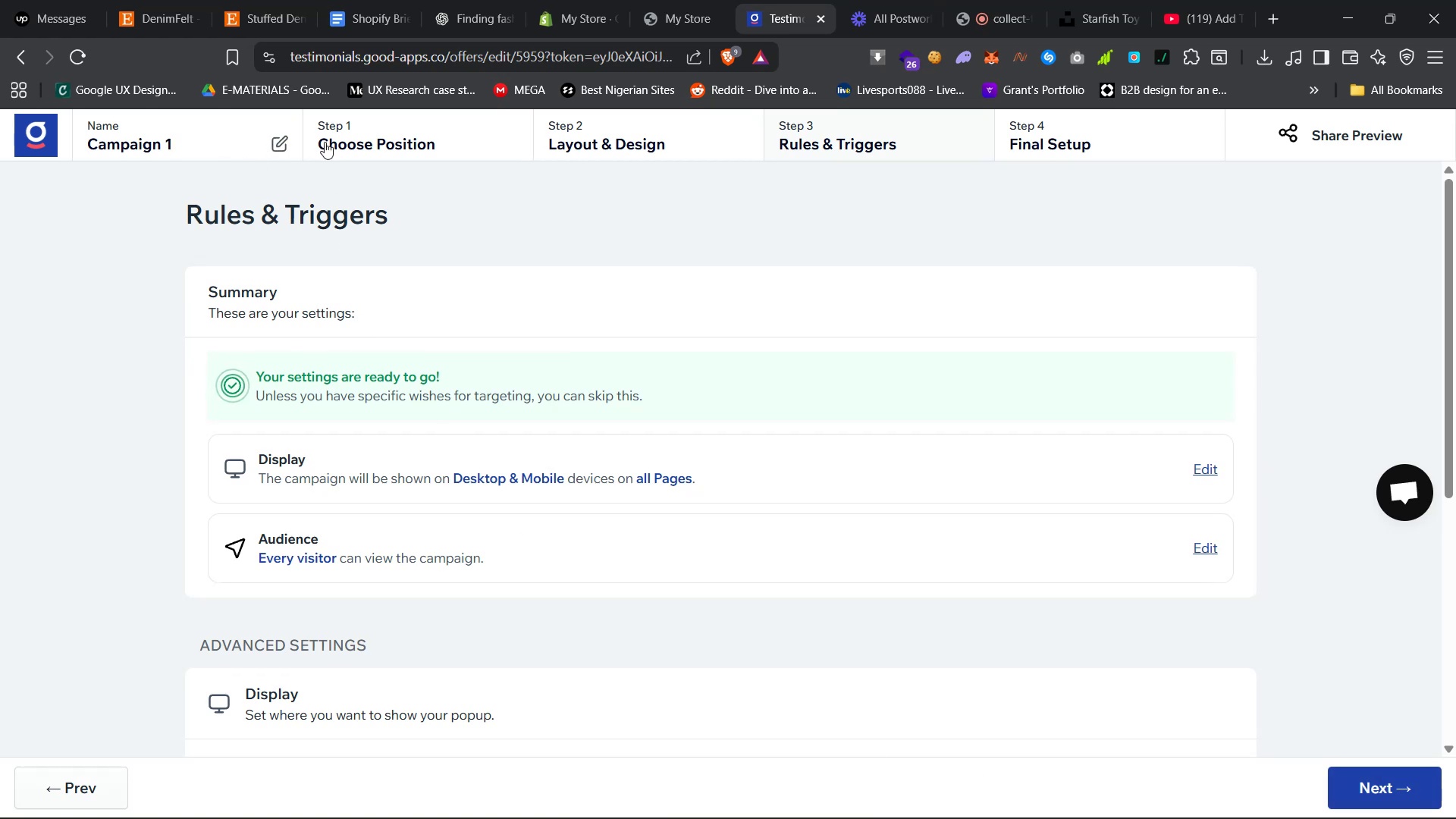 
left_click([422, 139])
 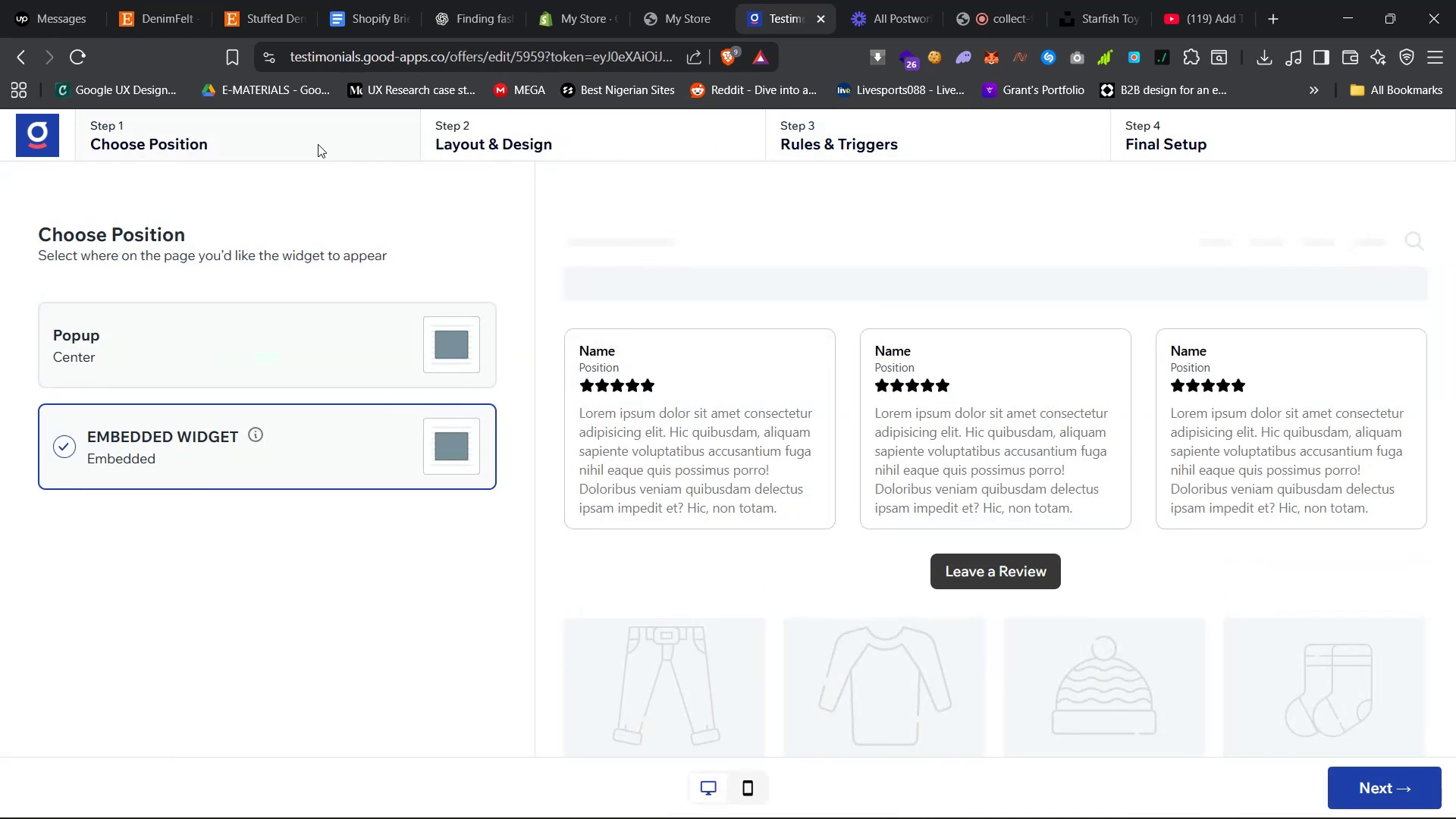 
left_click([345, 142])
 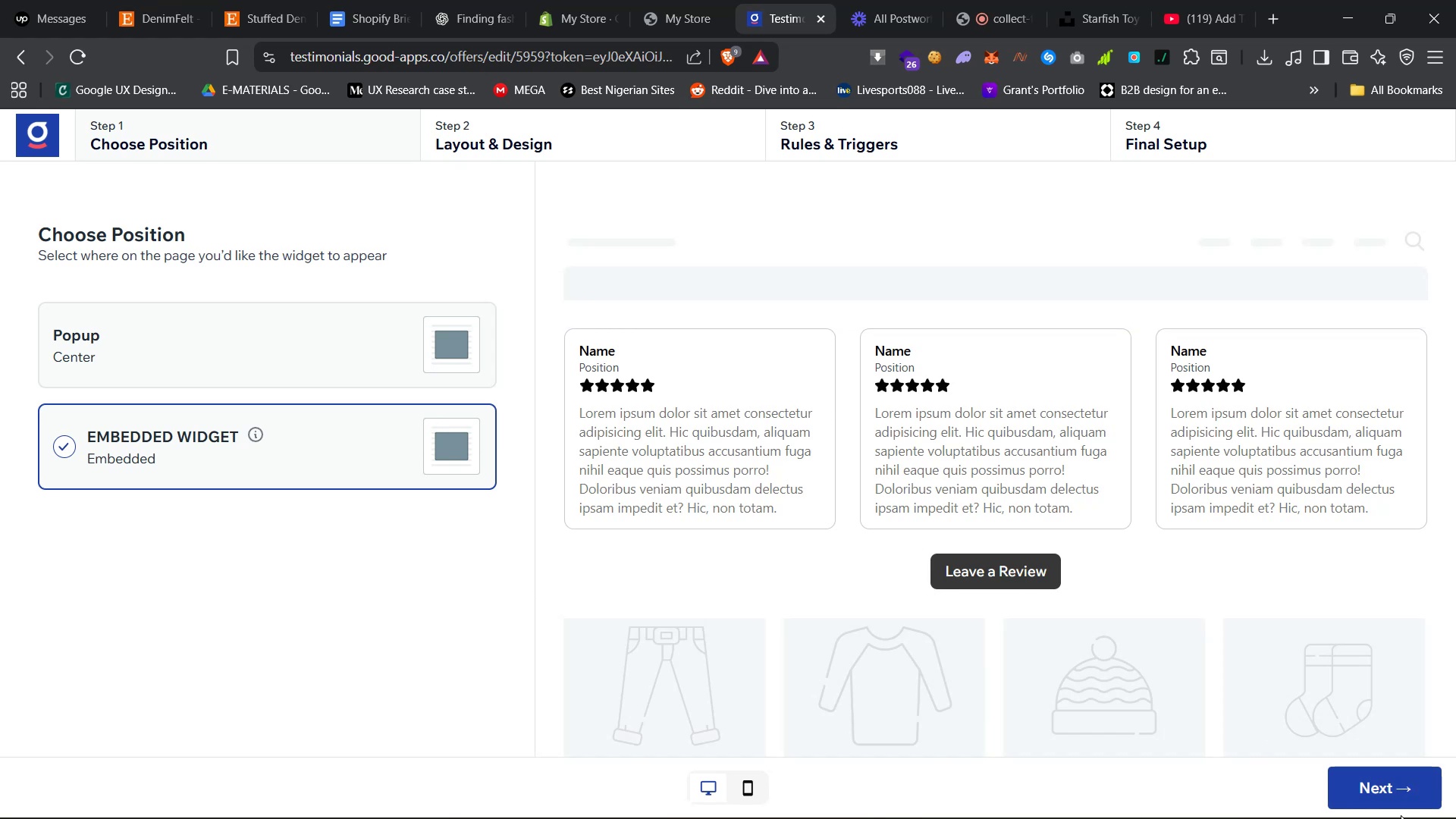 
left_click([1399, 789])
 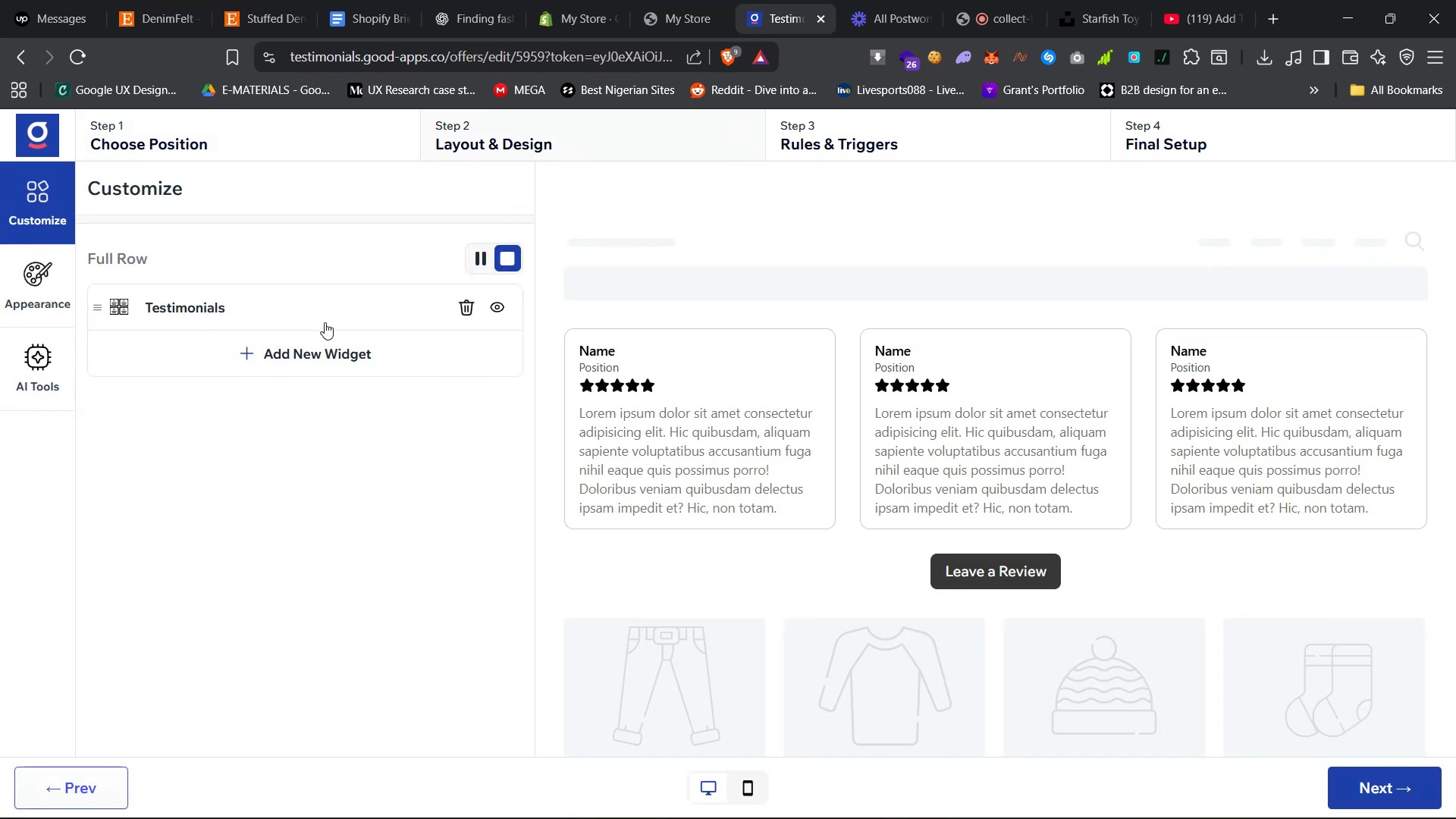 
left_click([206, 312])
 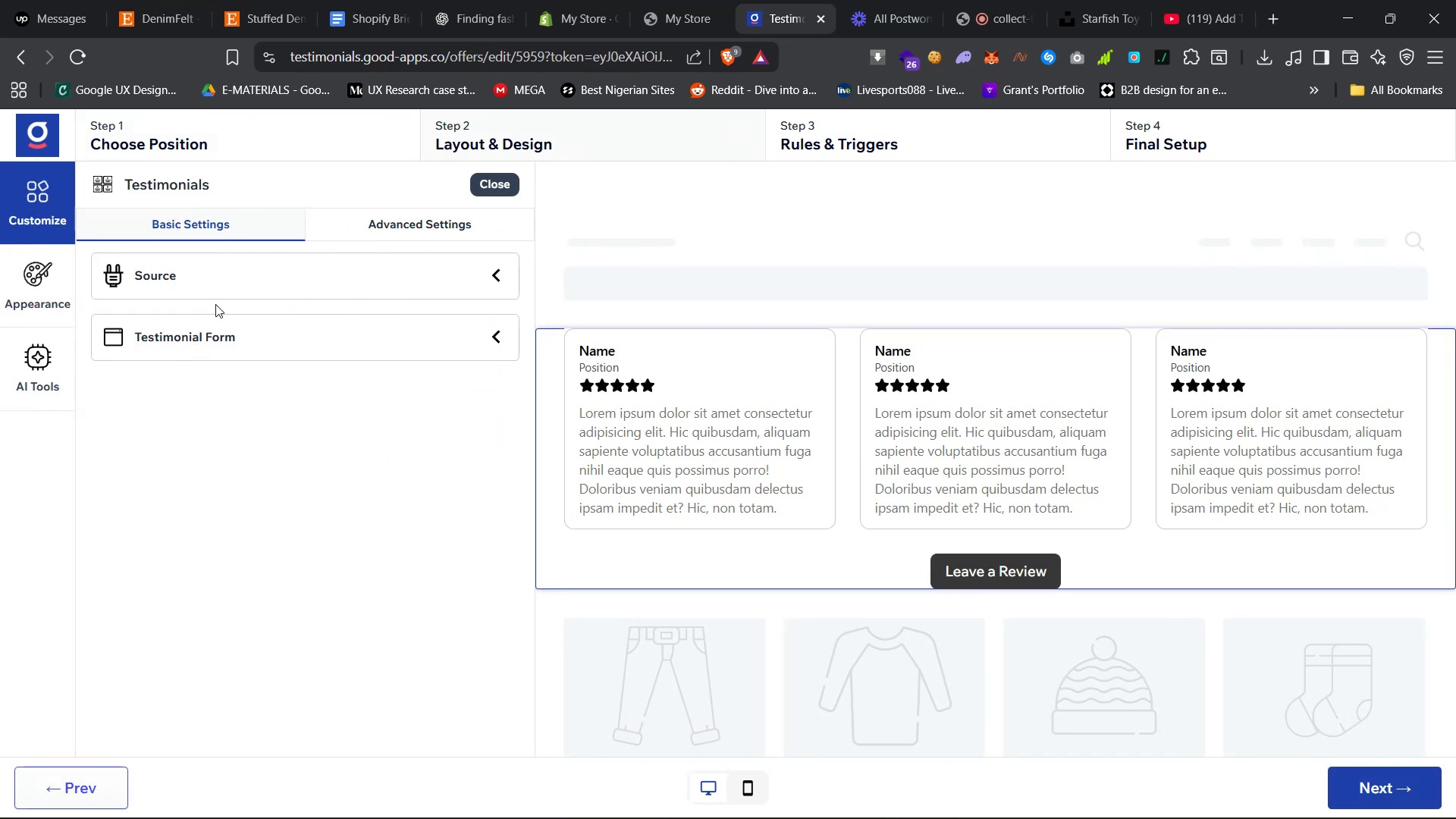 
left_click([248, 283])
 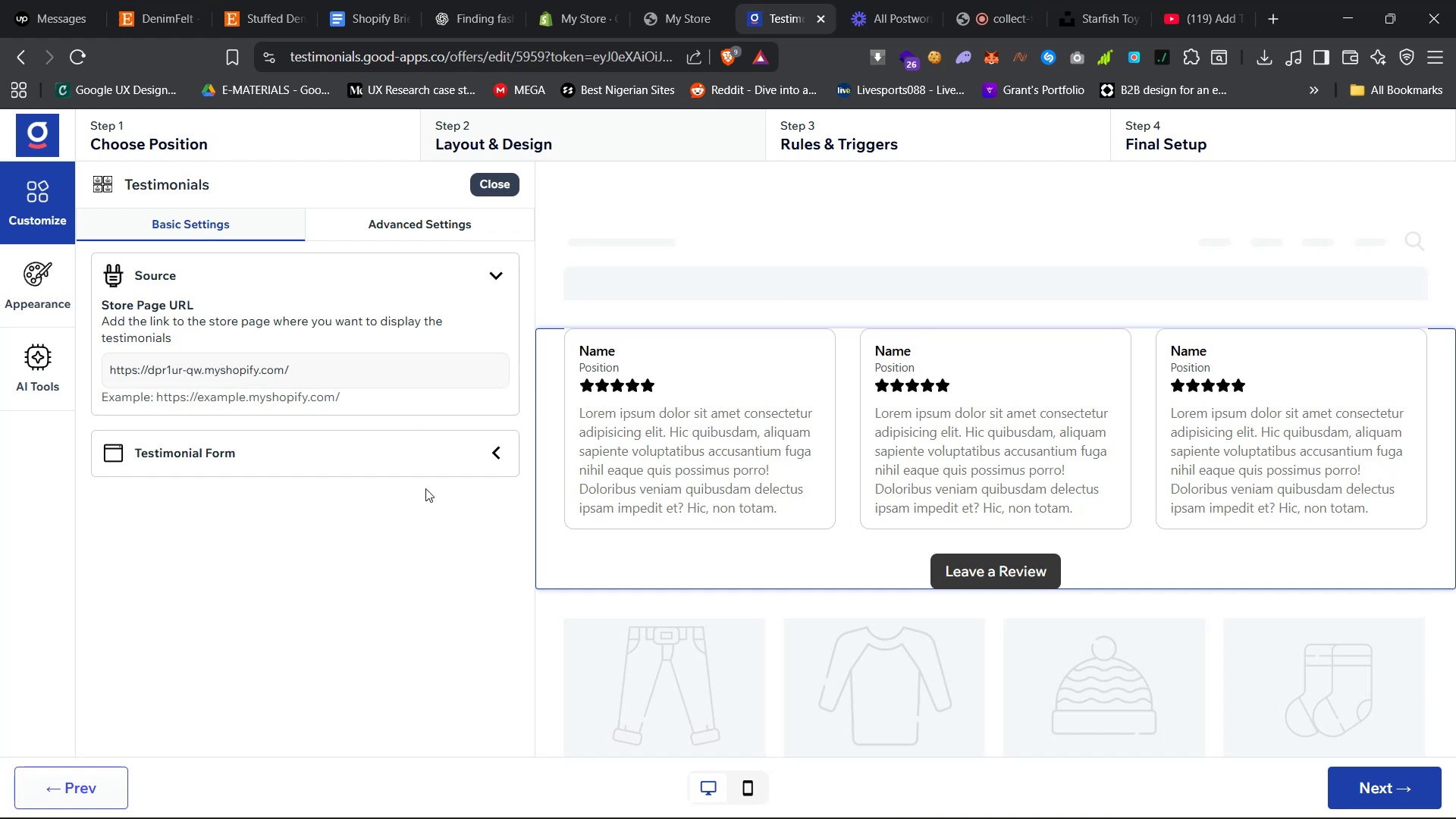 
left_click([1410, 793])
 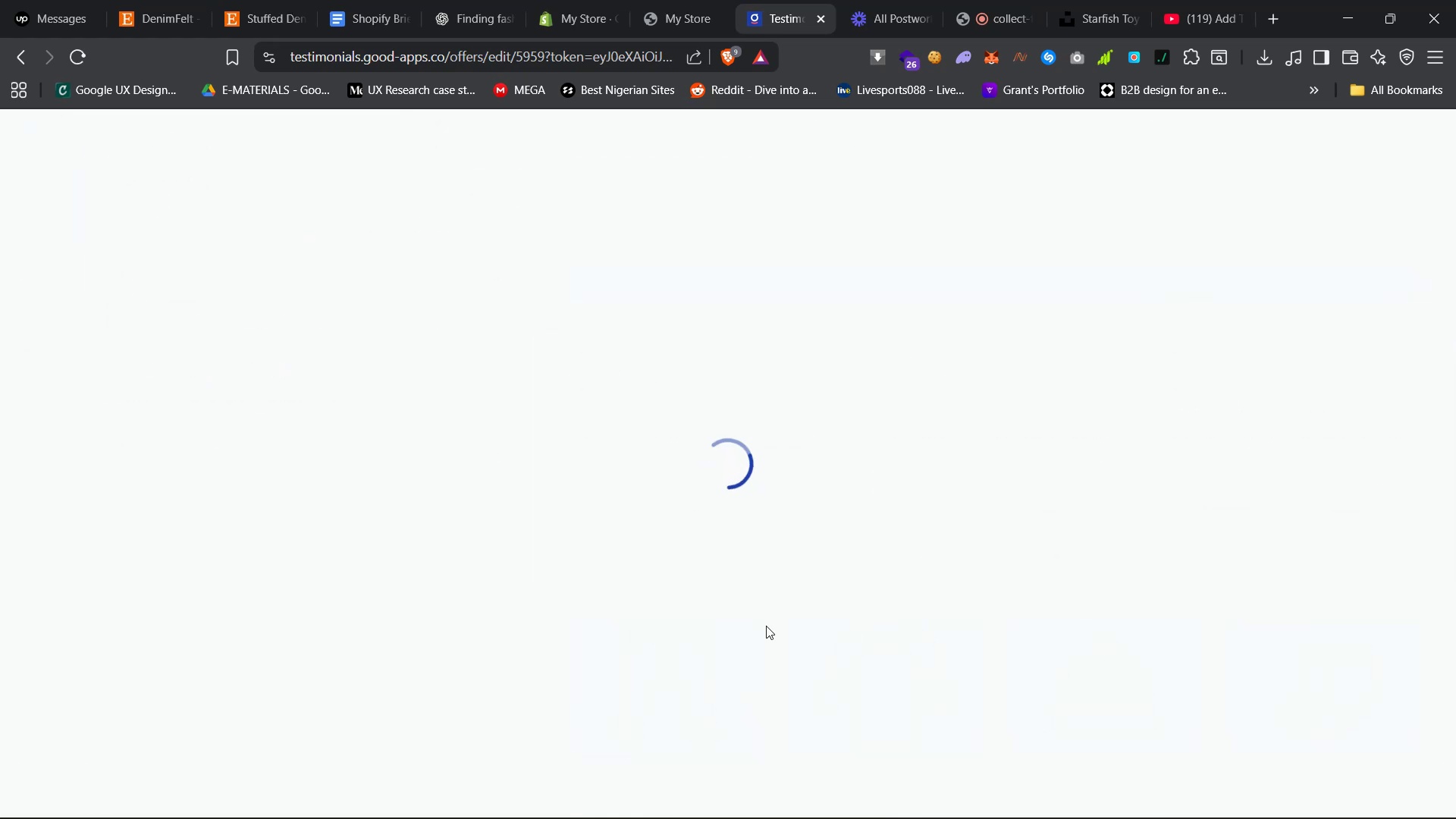 
wait(7.47)
 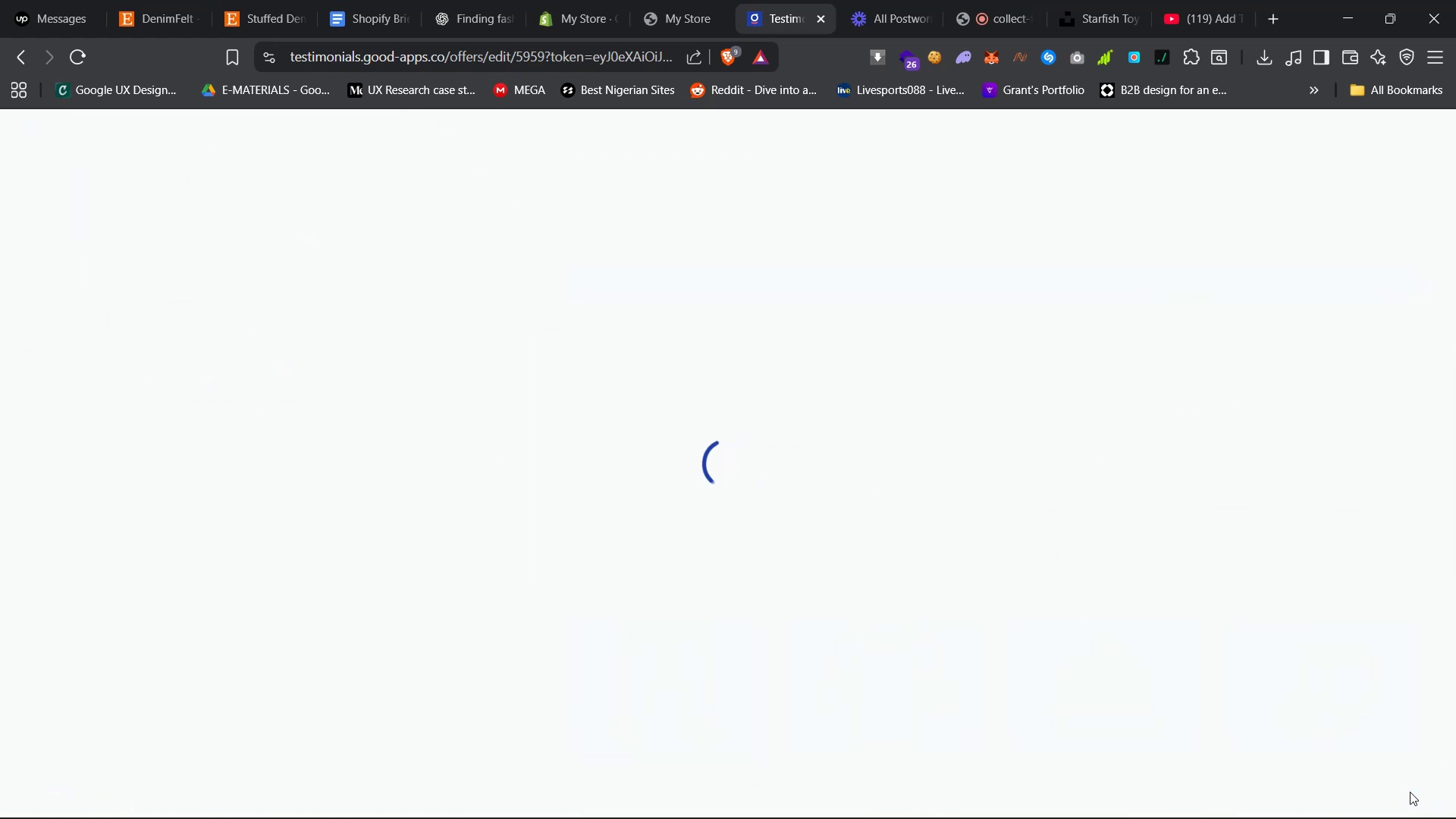 
left_click([986, 0])
 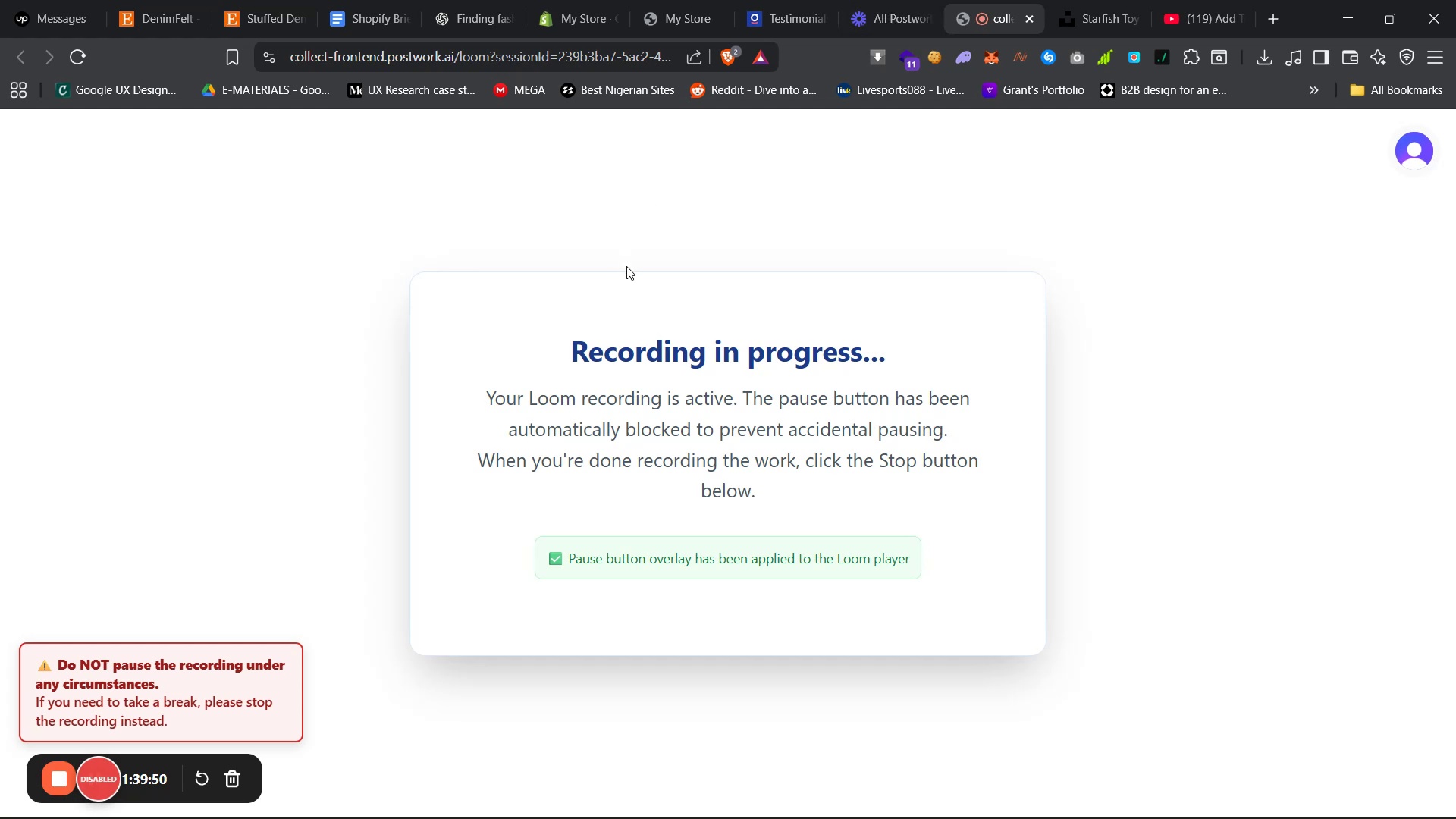 
mouse_move([635, 2])
 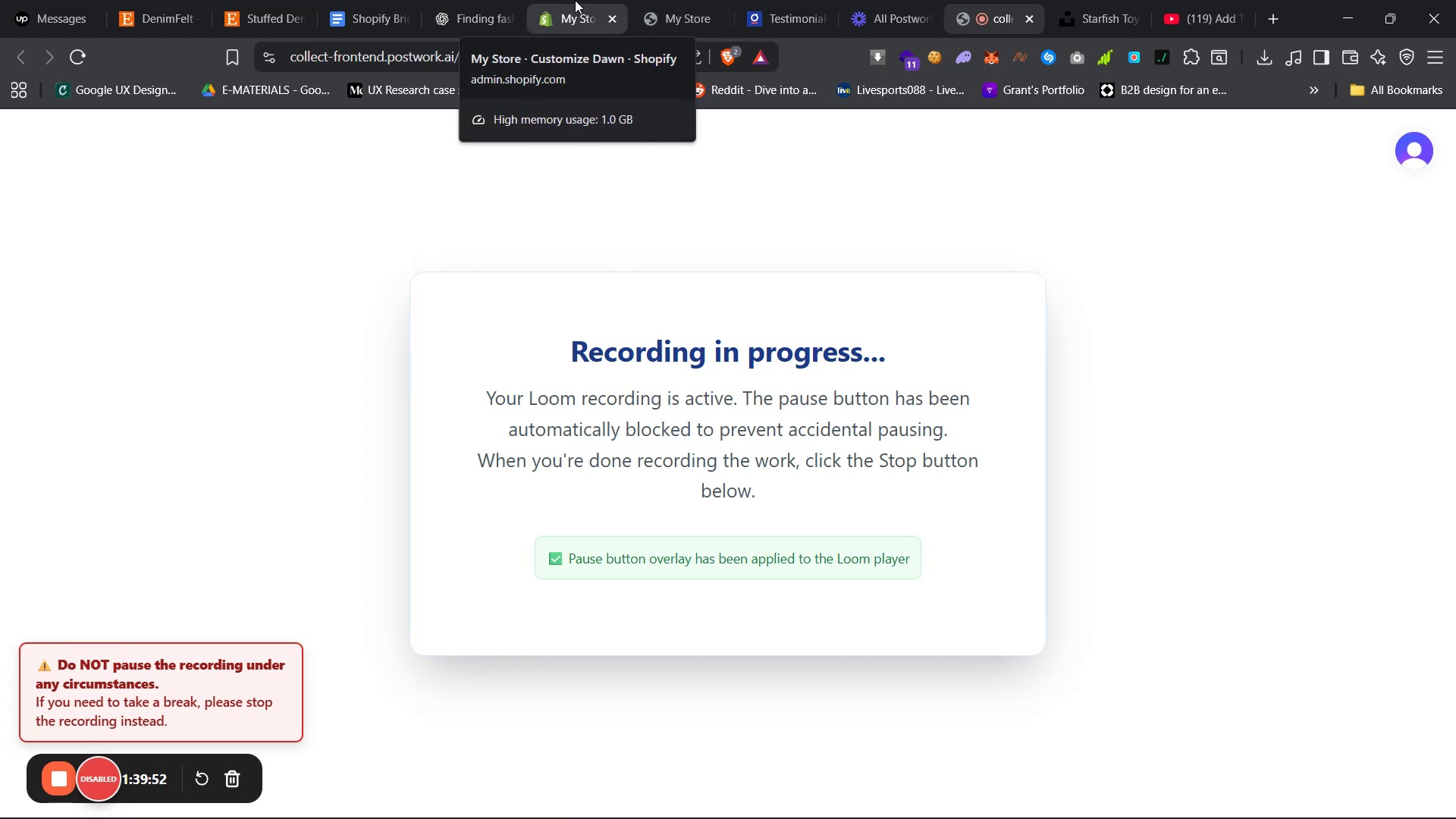 
left_click([573, 0])
 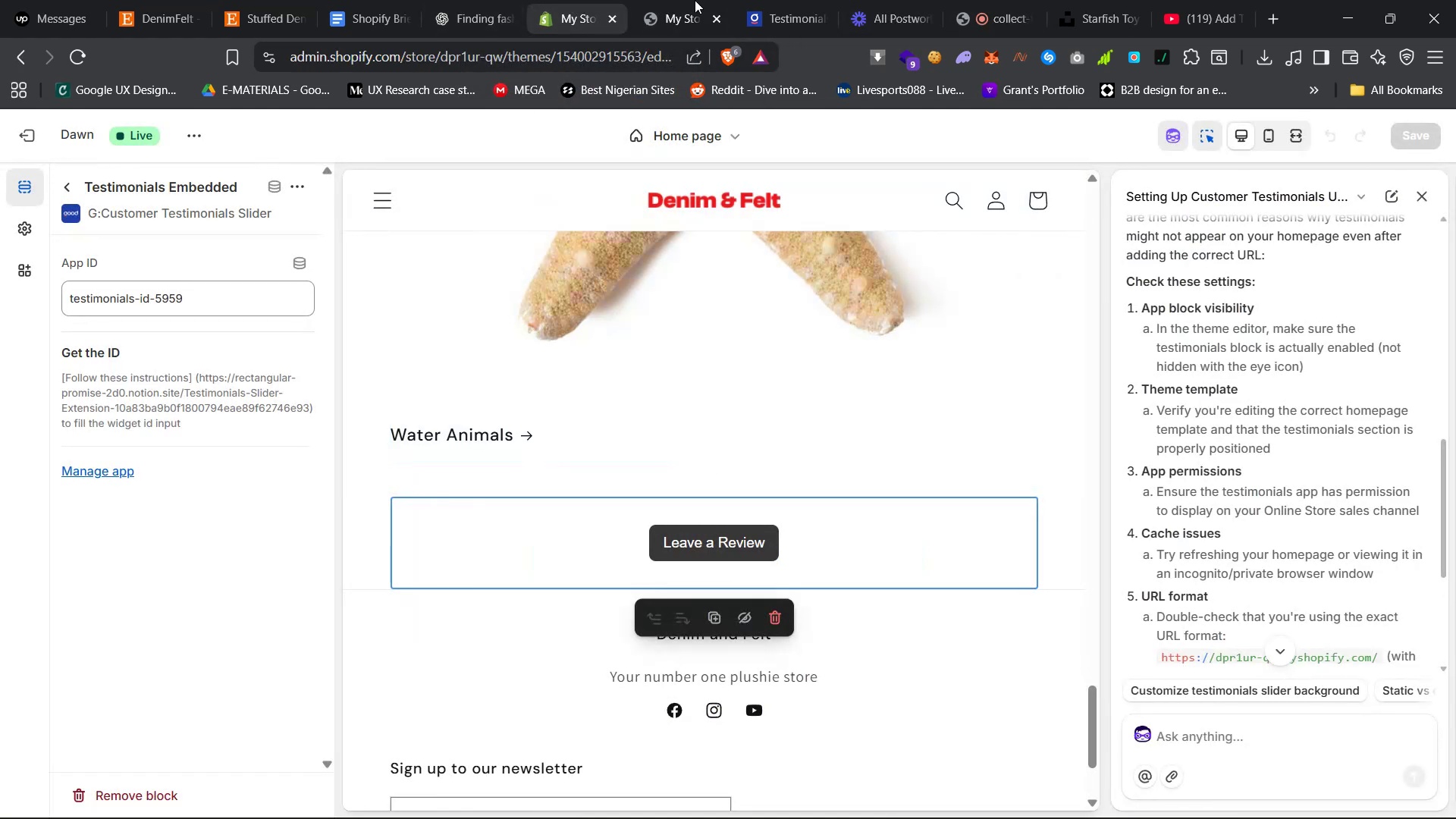 
left_click([764, 0])
 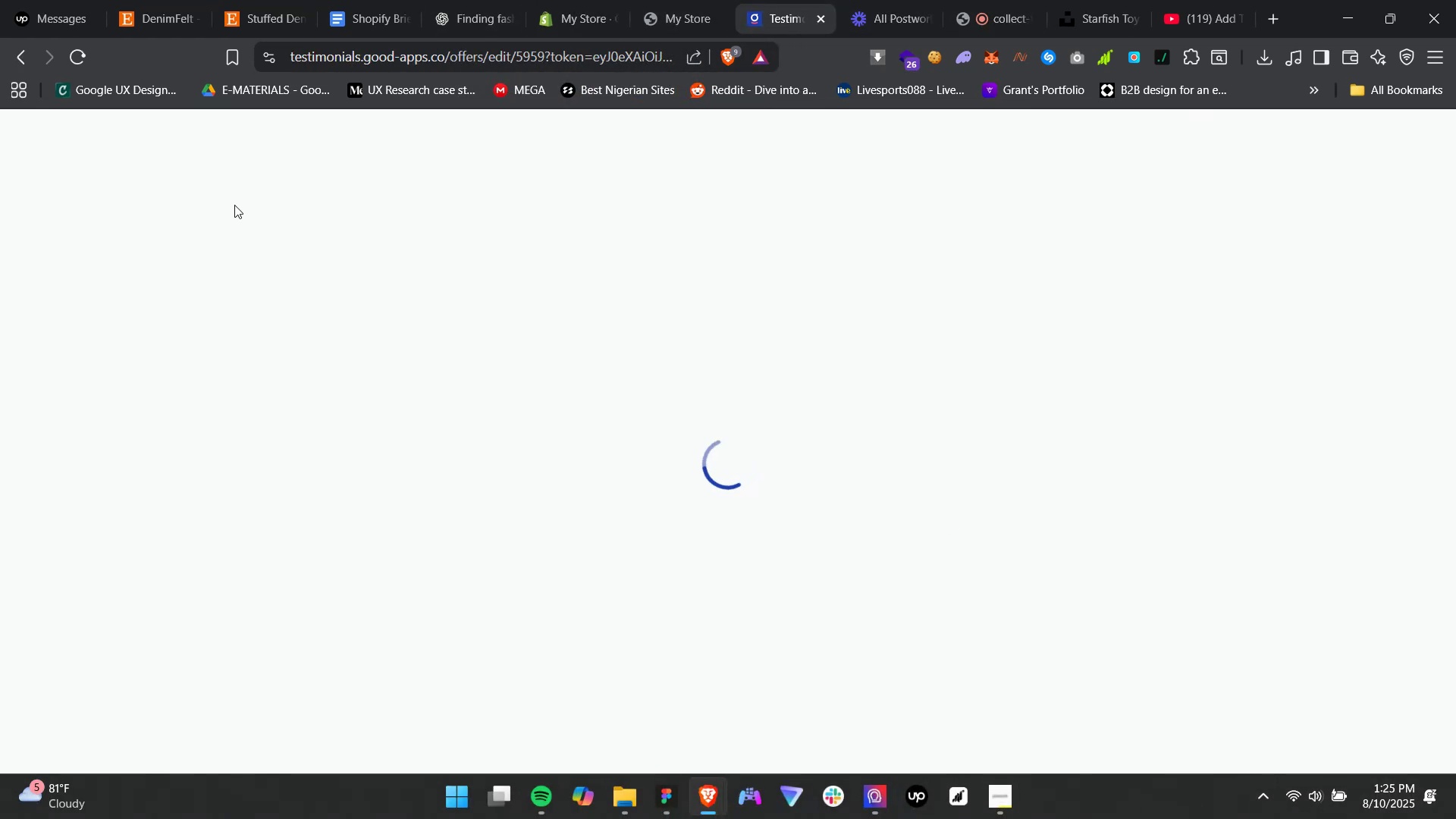 
left_click([78, 49])
 